 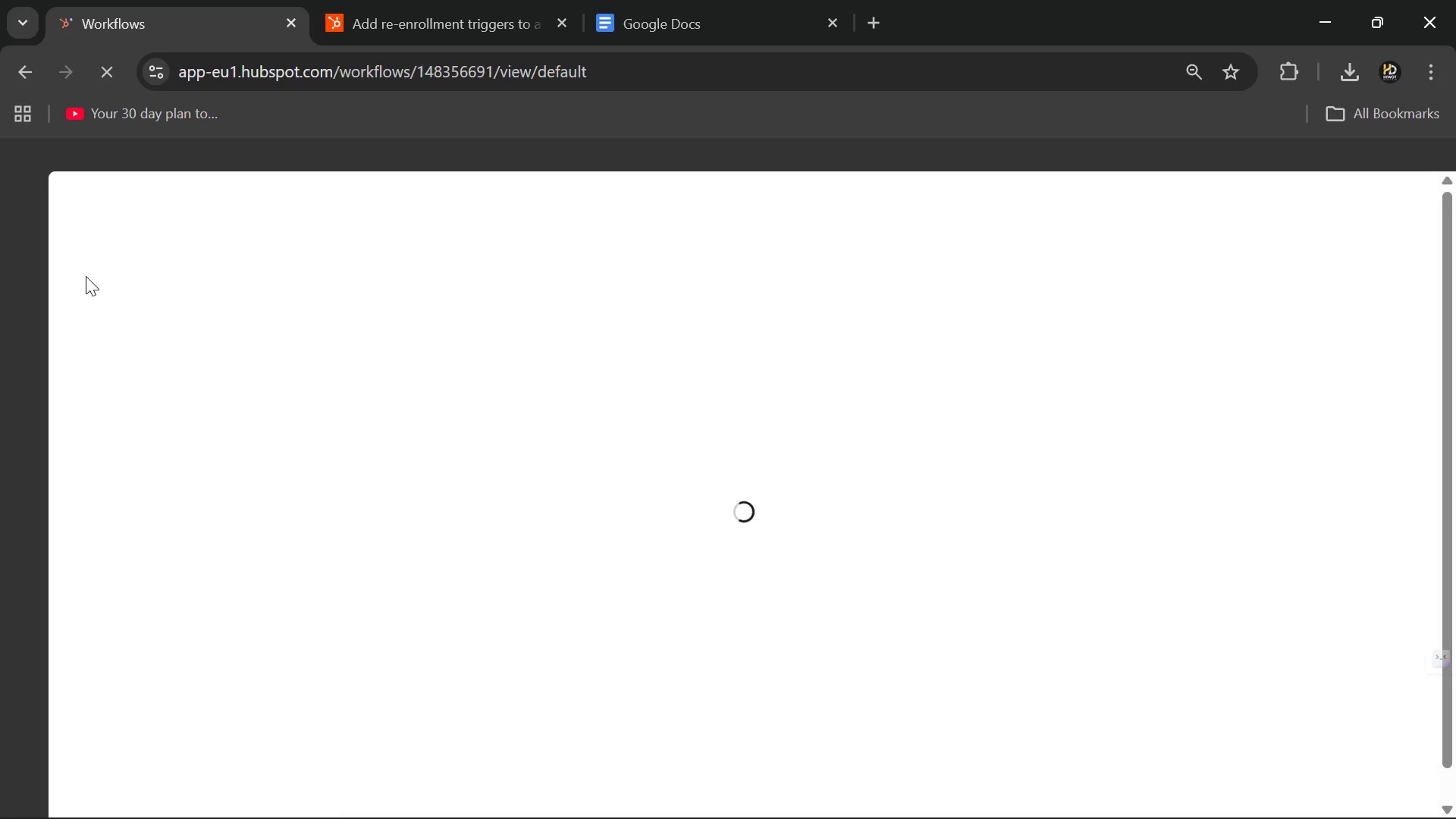 
left_click([109, 349])
 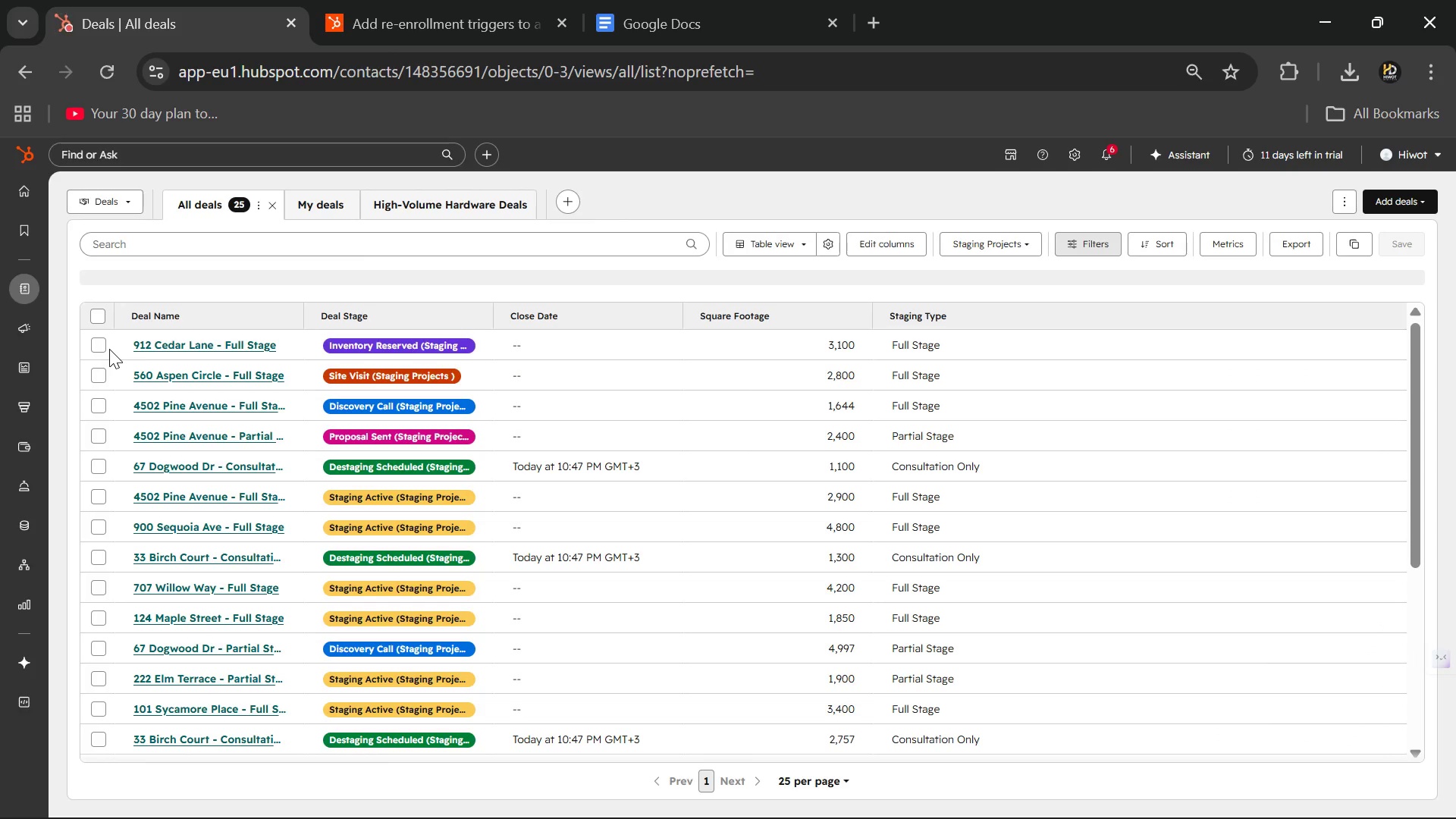 
wait(13.72)
 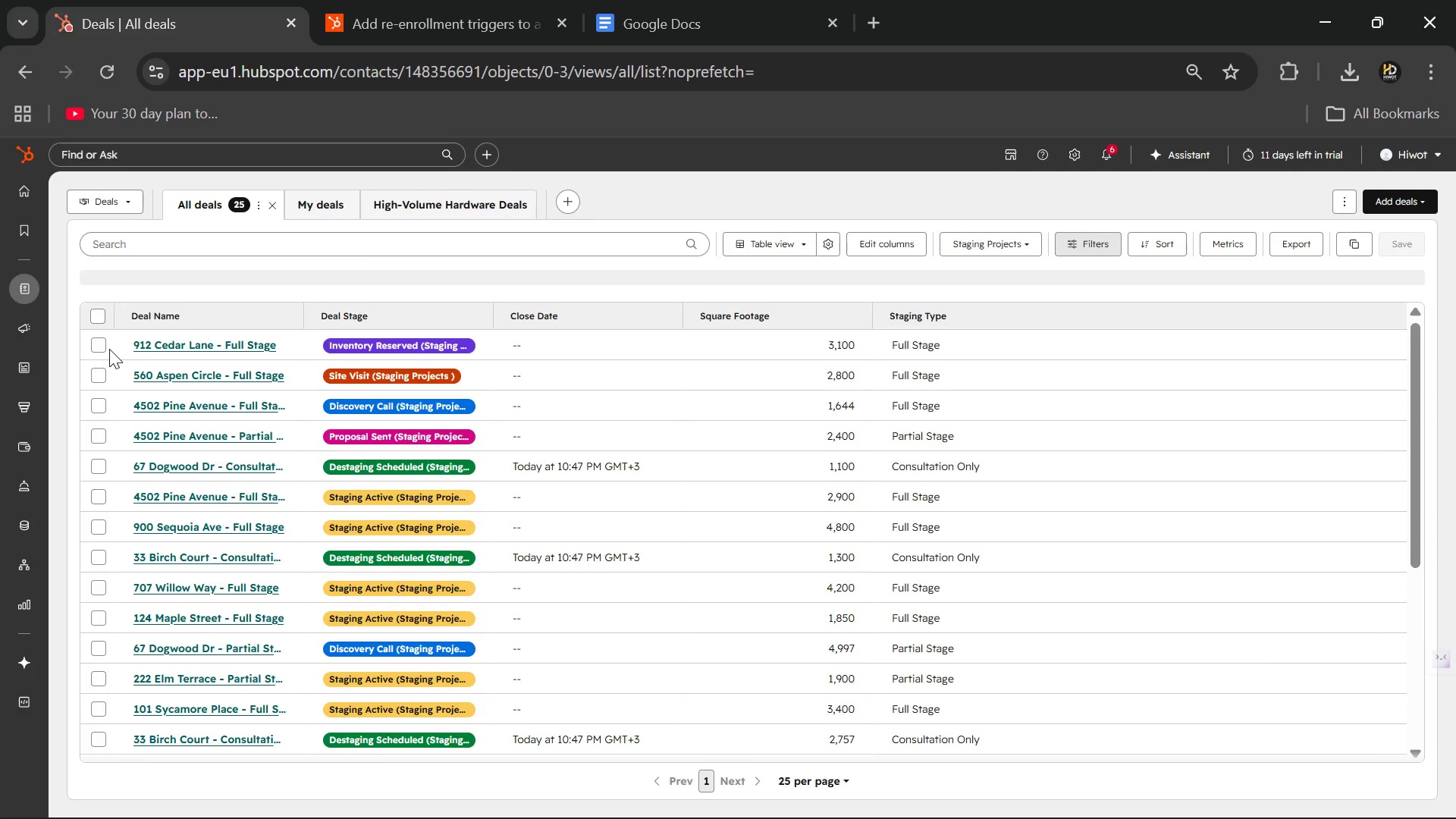 
left_click([579, 285])
 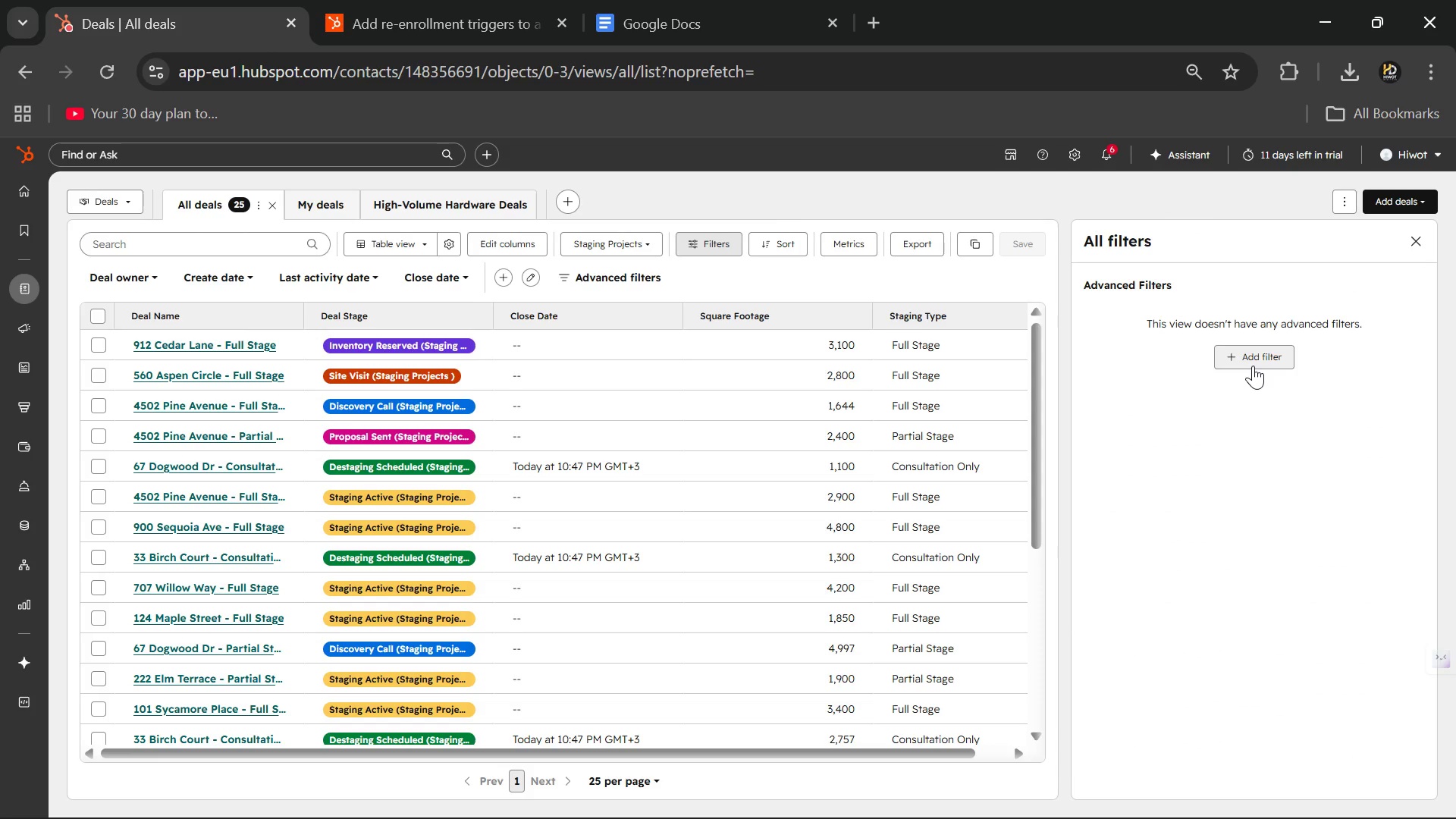 
left_click([1253, 366])
 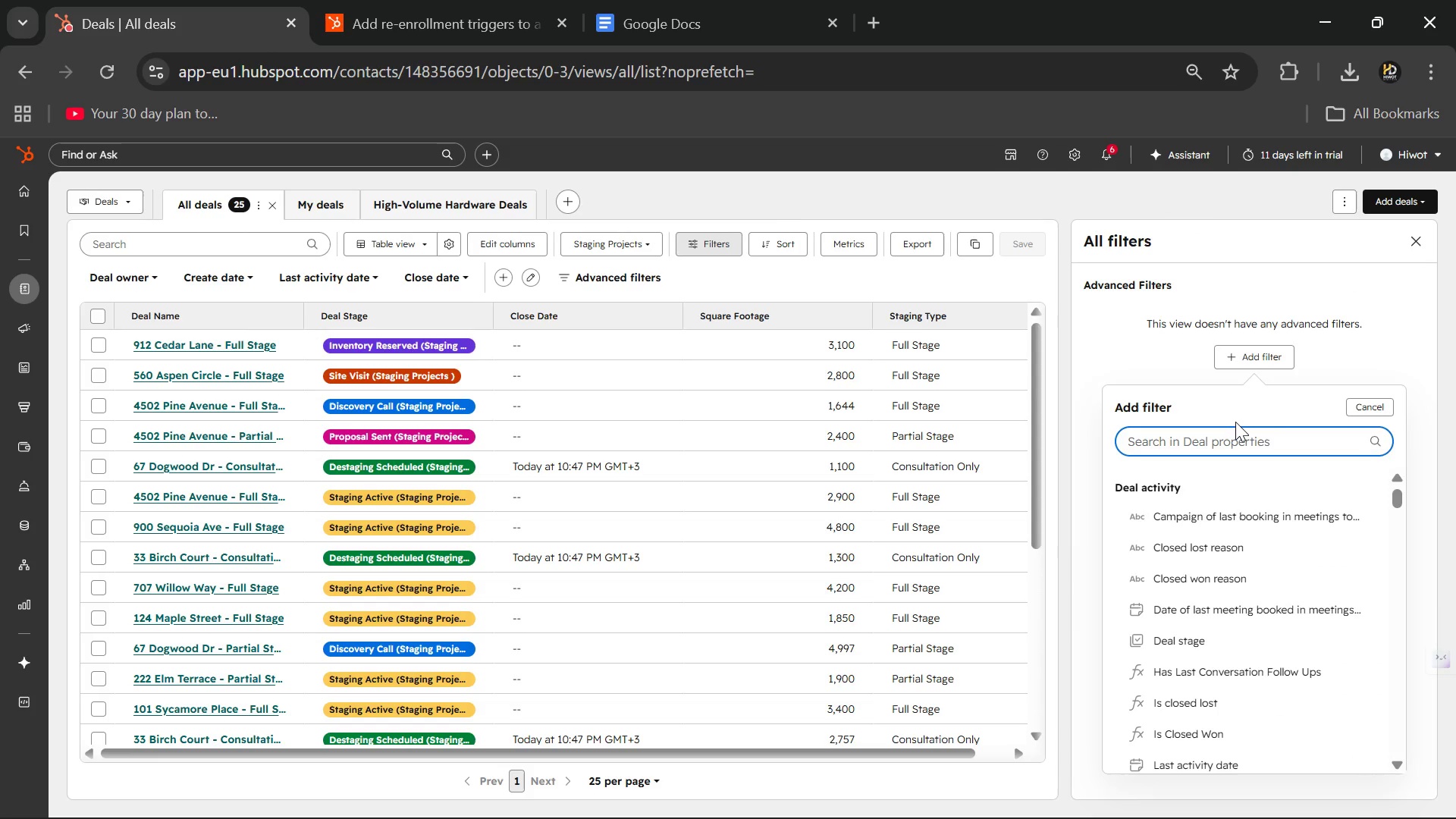 
type(Pipe)
 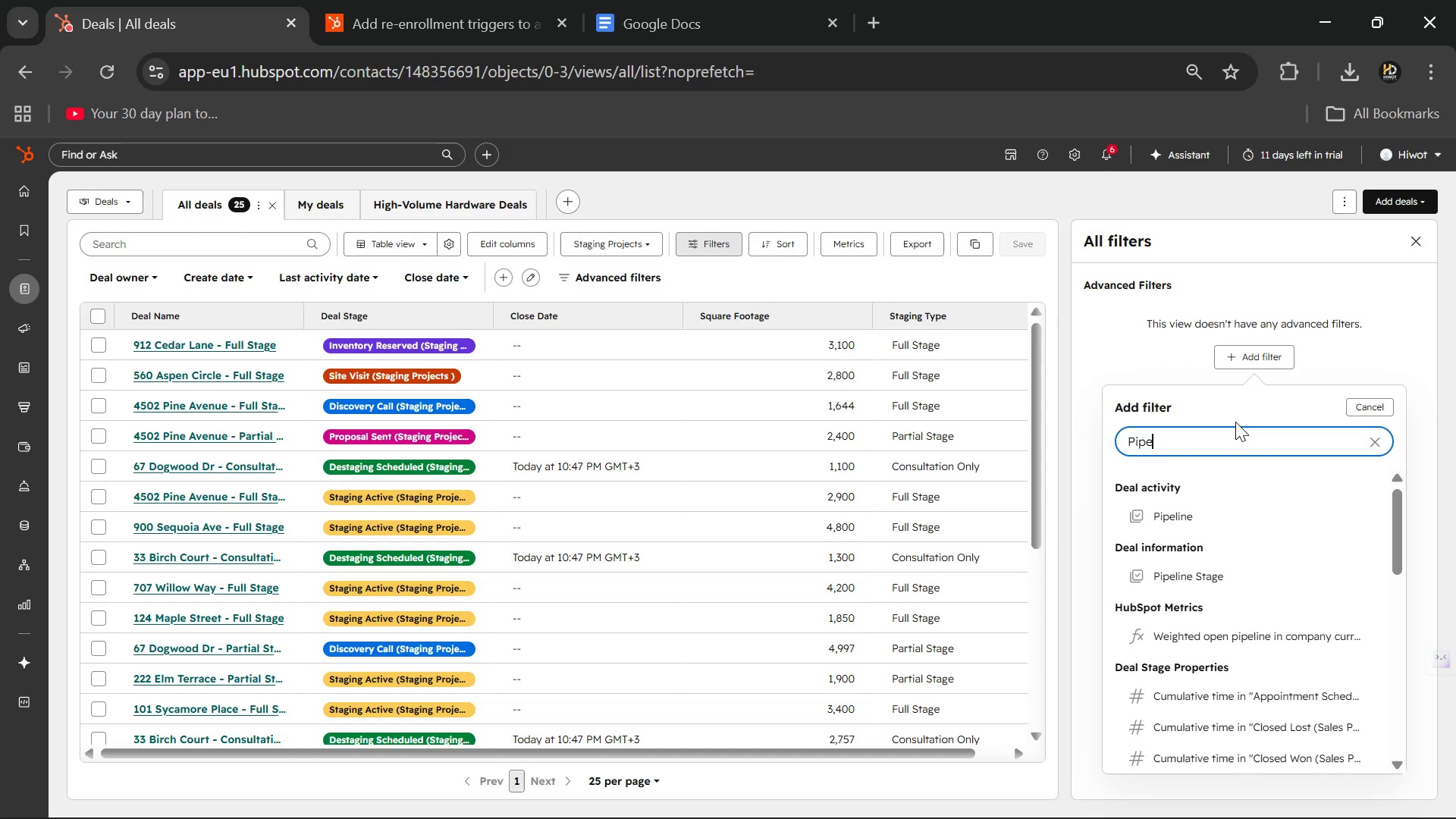 
wait(7.2)
 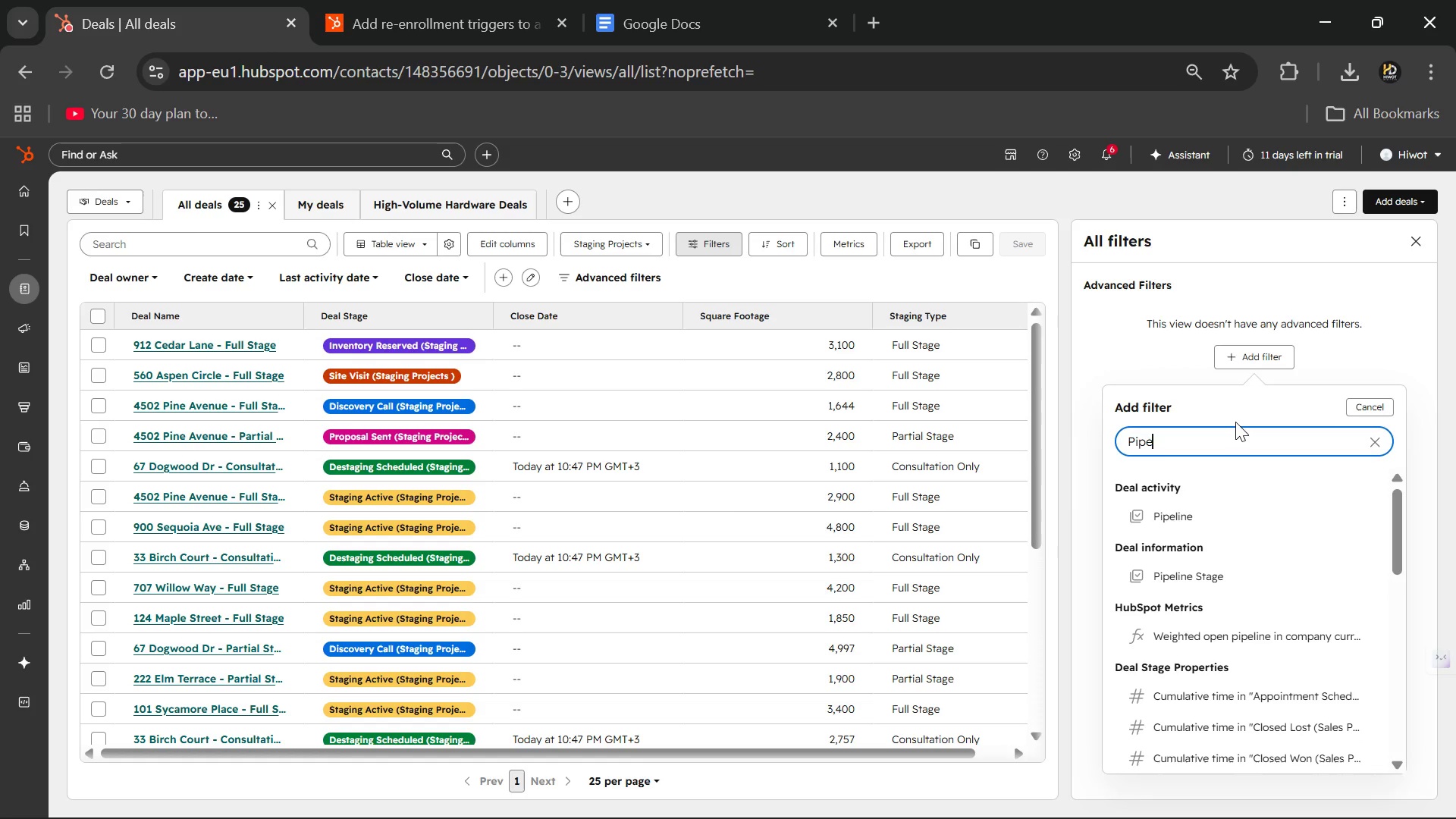 
left_click([1169, 516])
 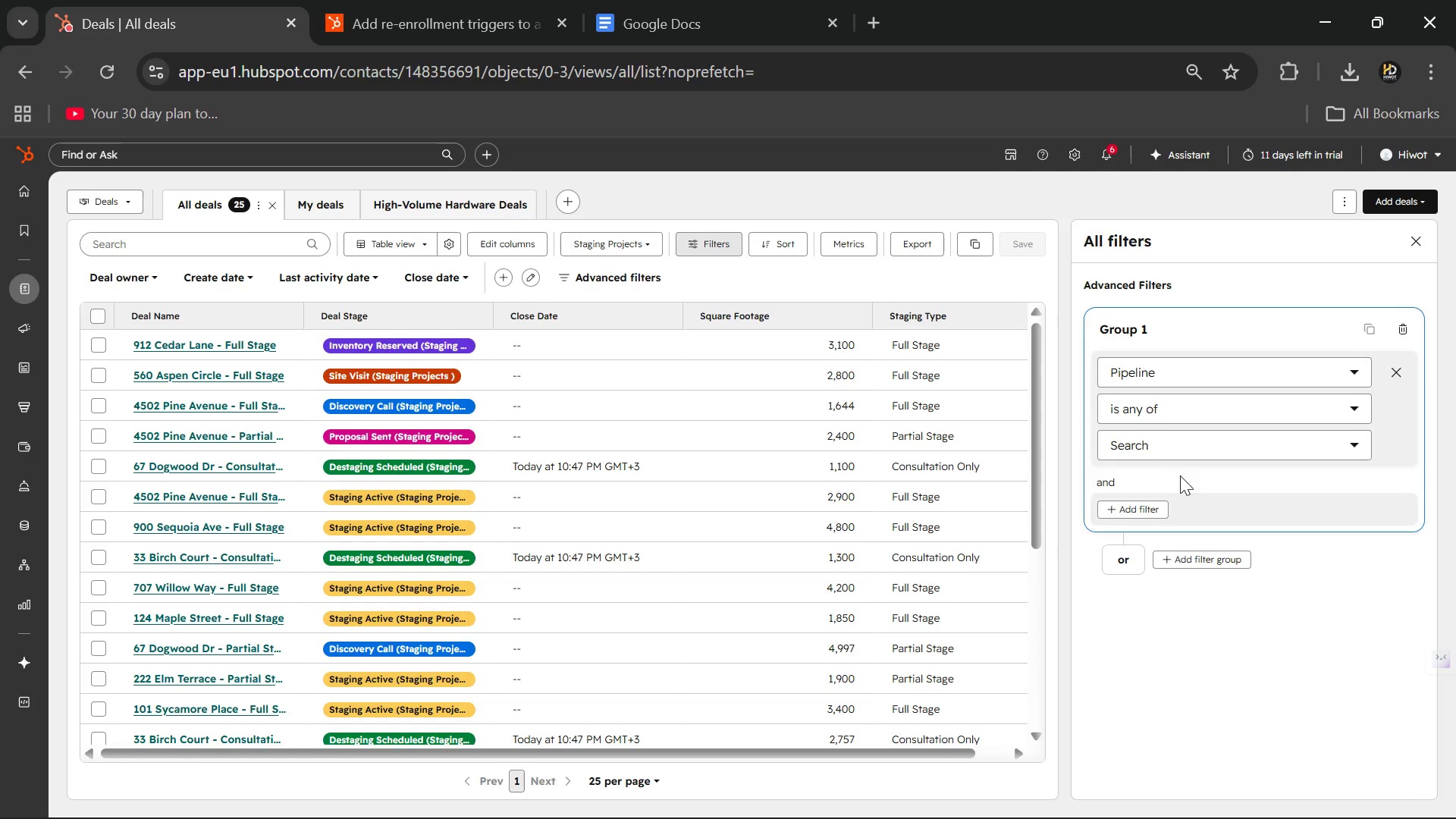 
left_click([1189, 457])
 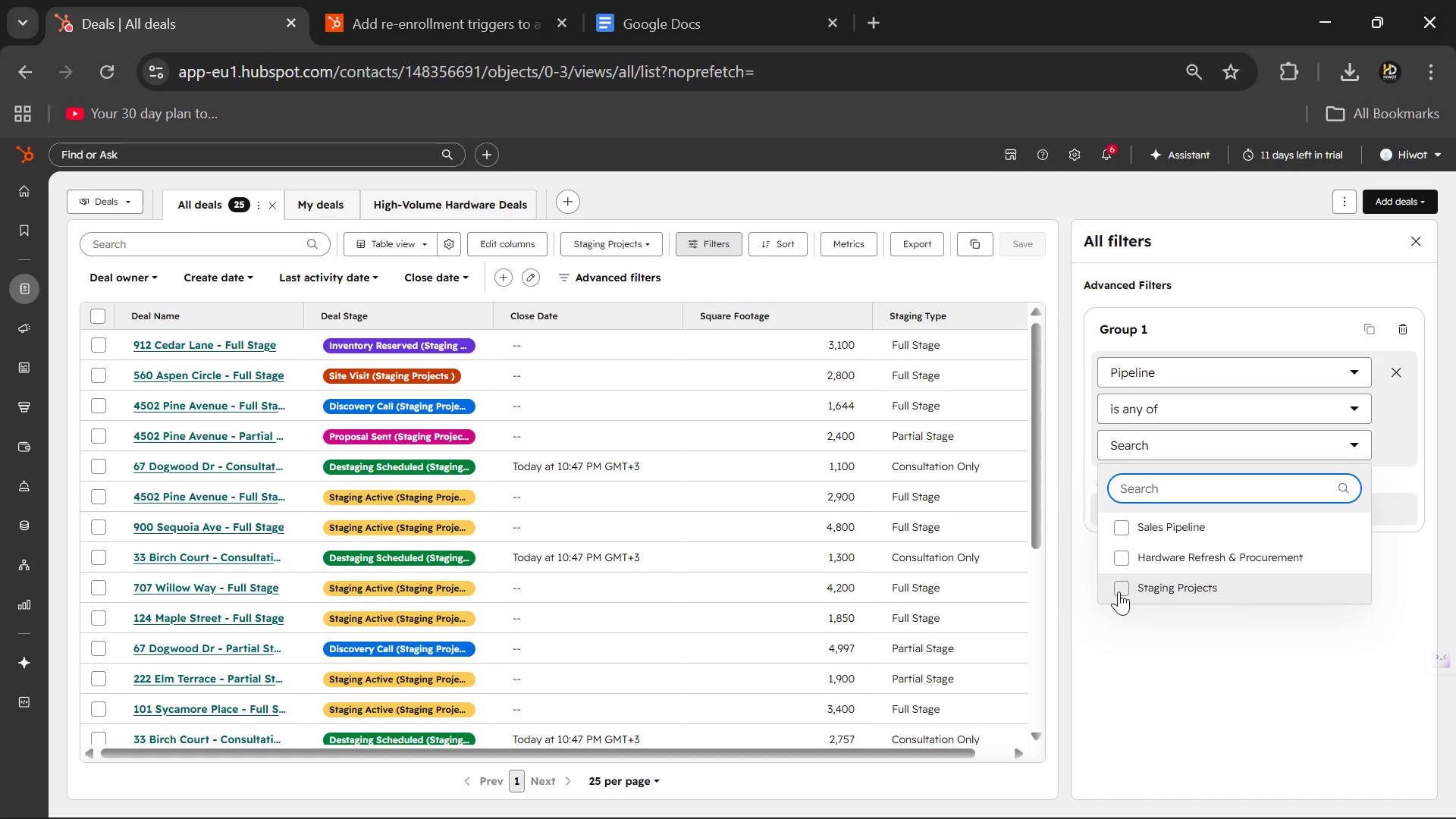 
left_click([1119, 592])
 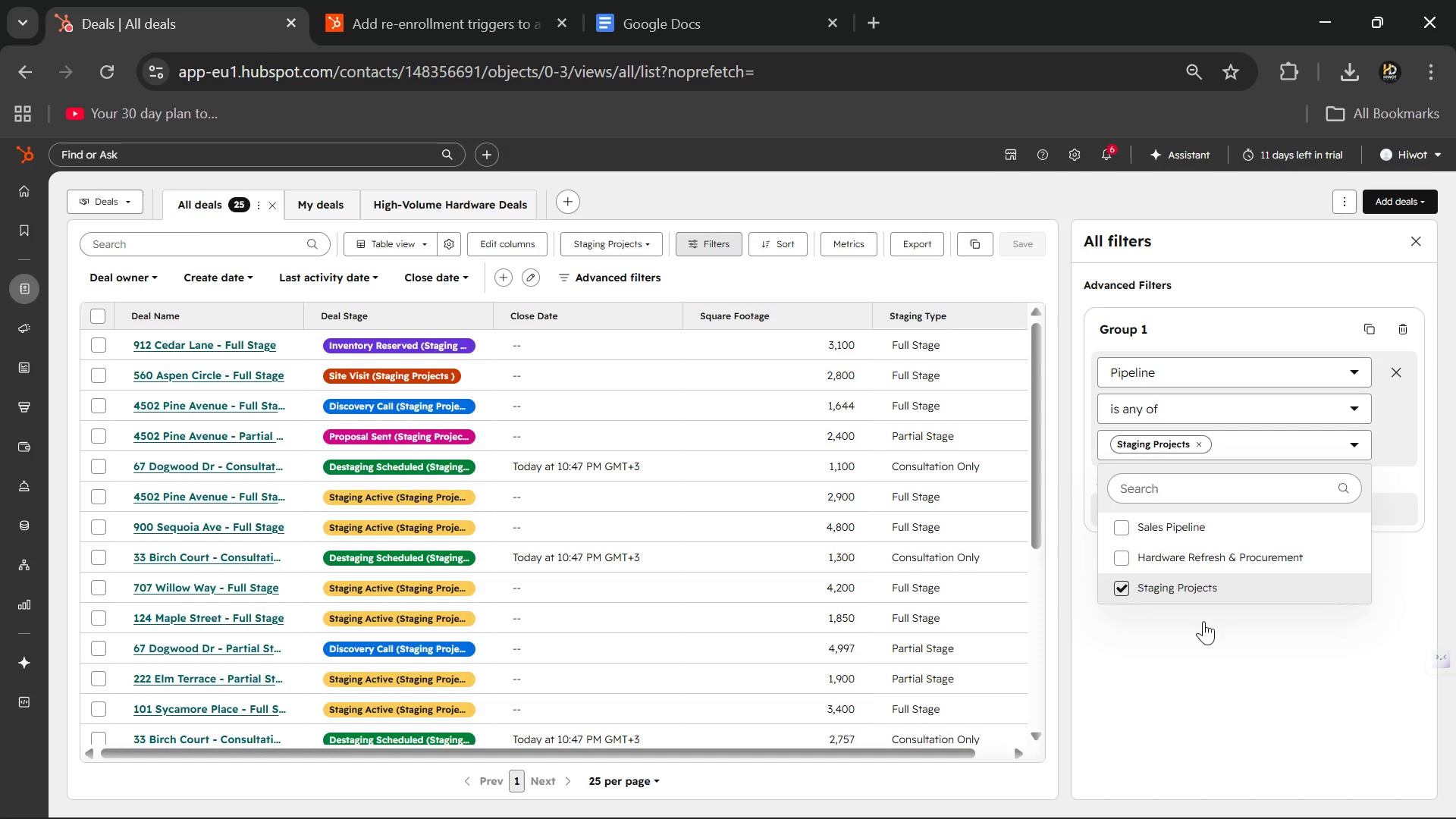 
left_click([1213, 654])
 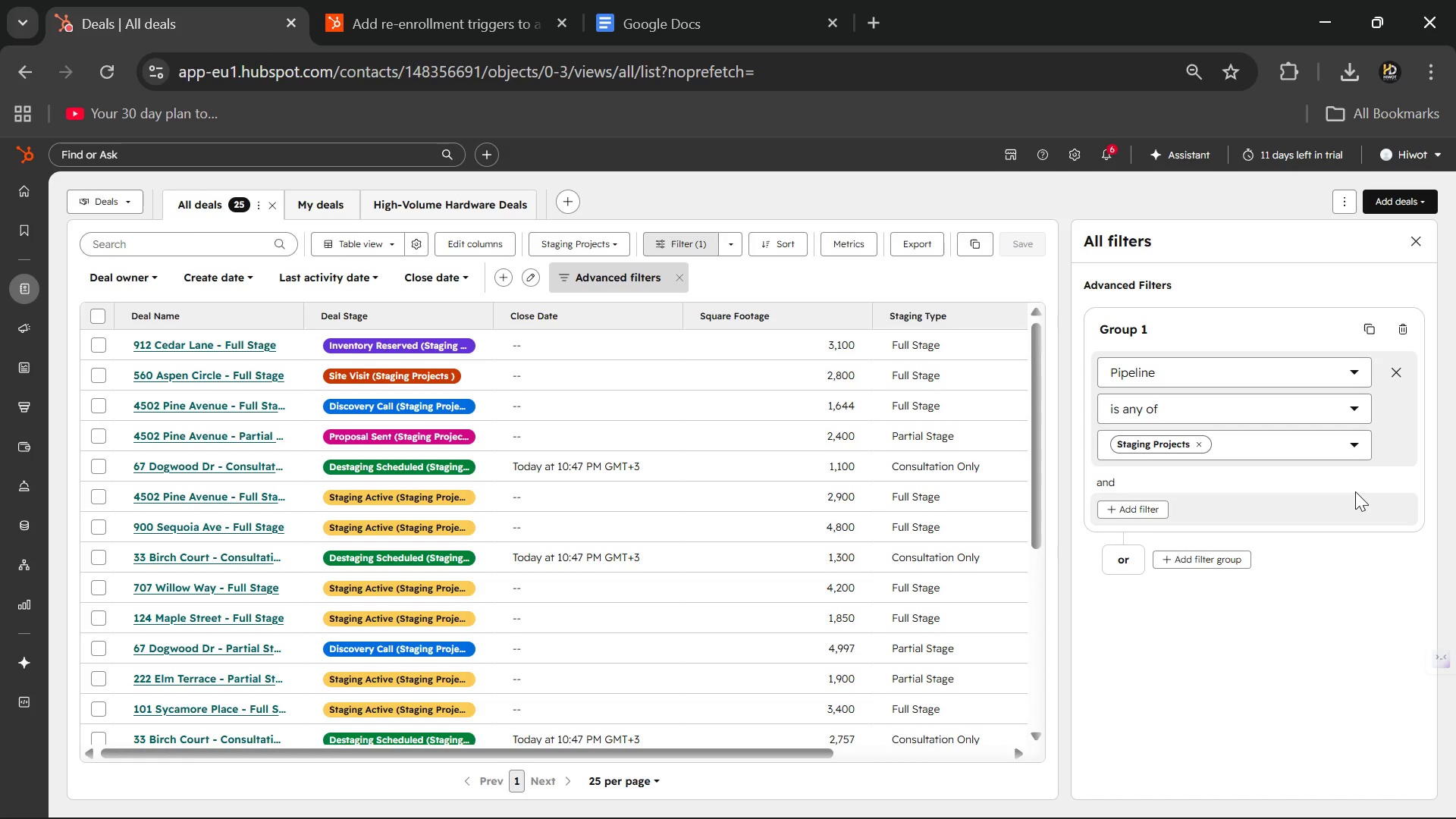 
key(Control+S)
 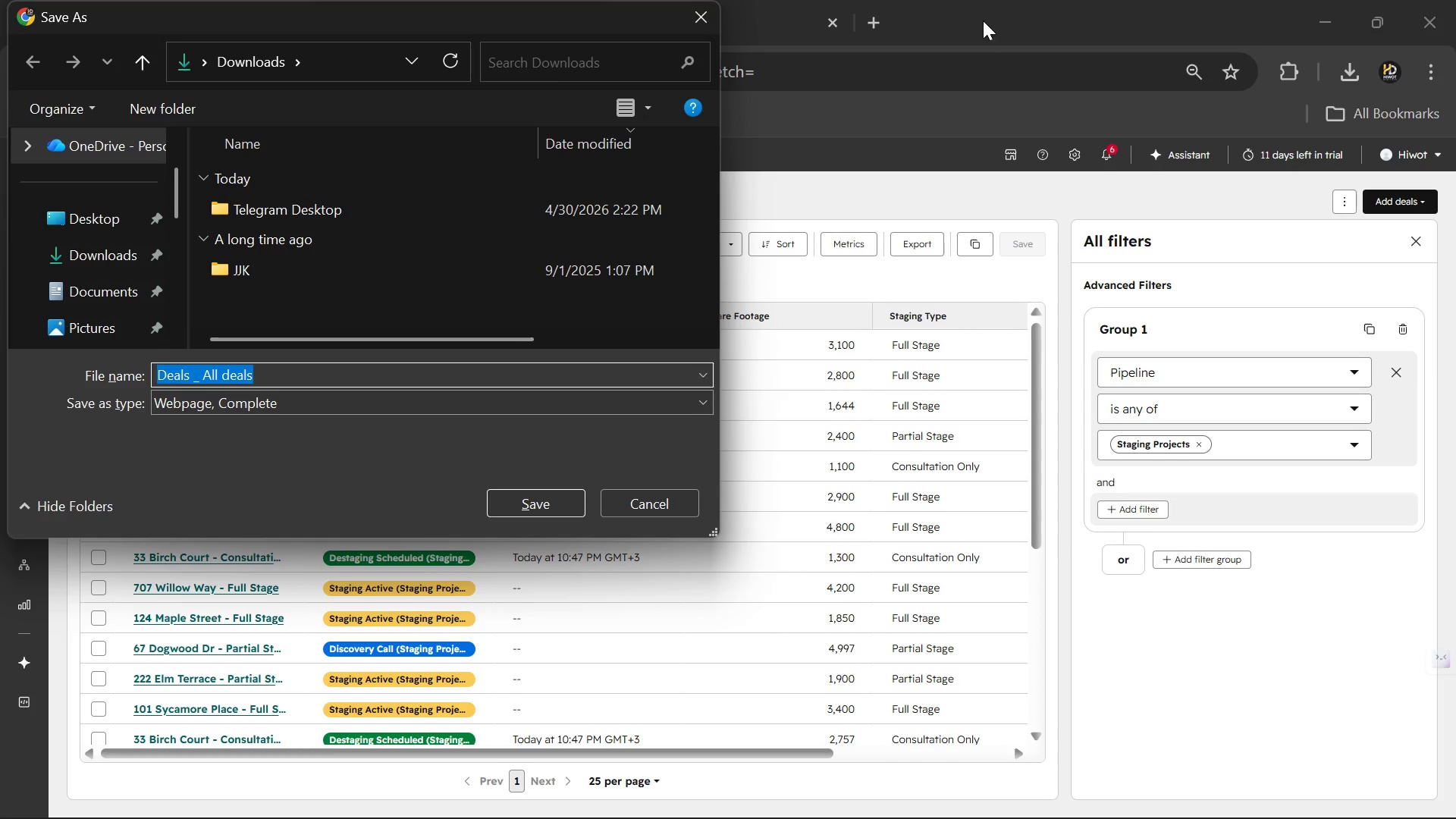 
left_click([709, 16])
 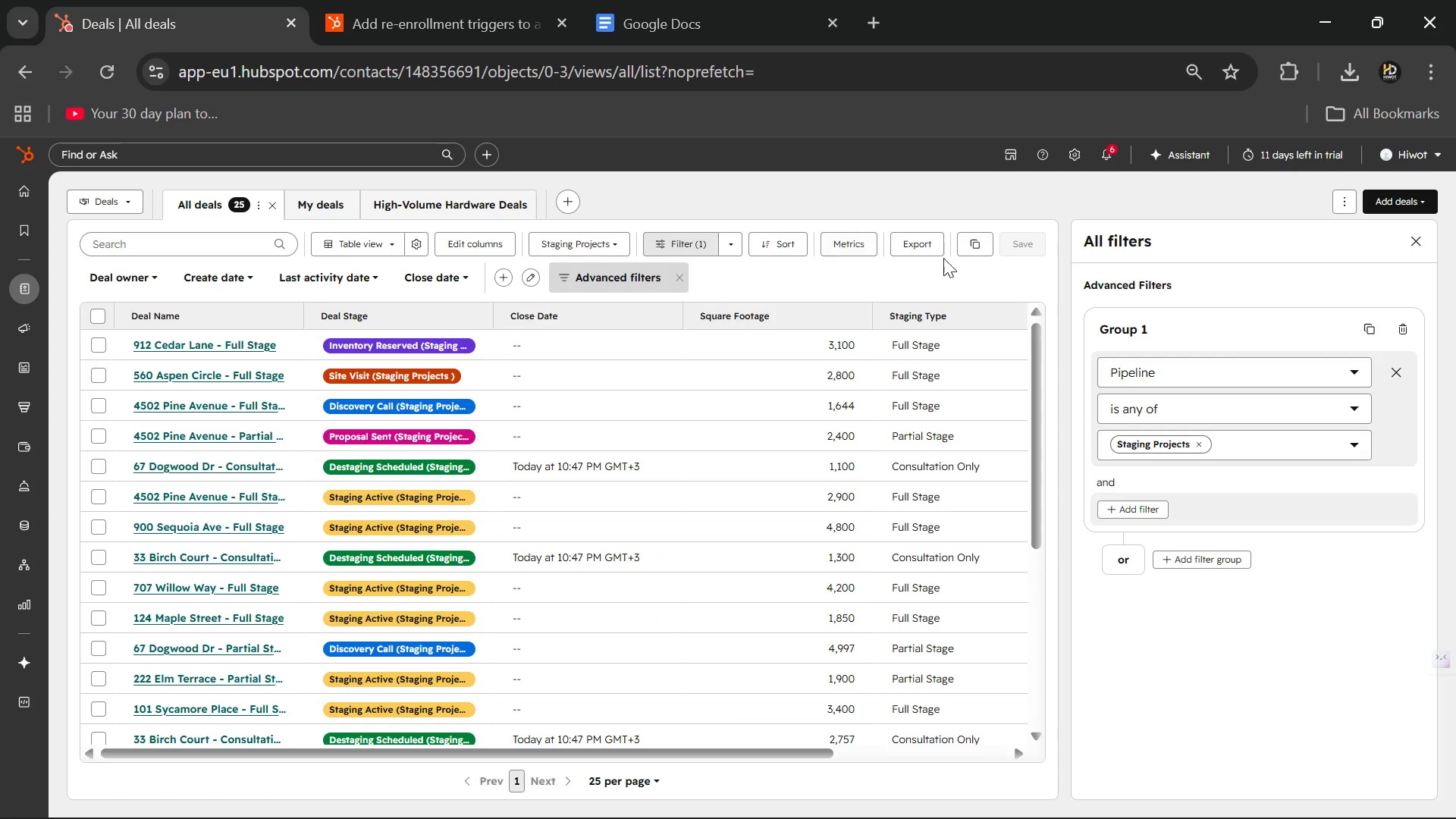 
mouse_move([1030, 270])
 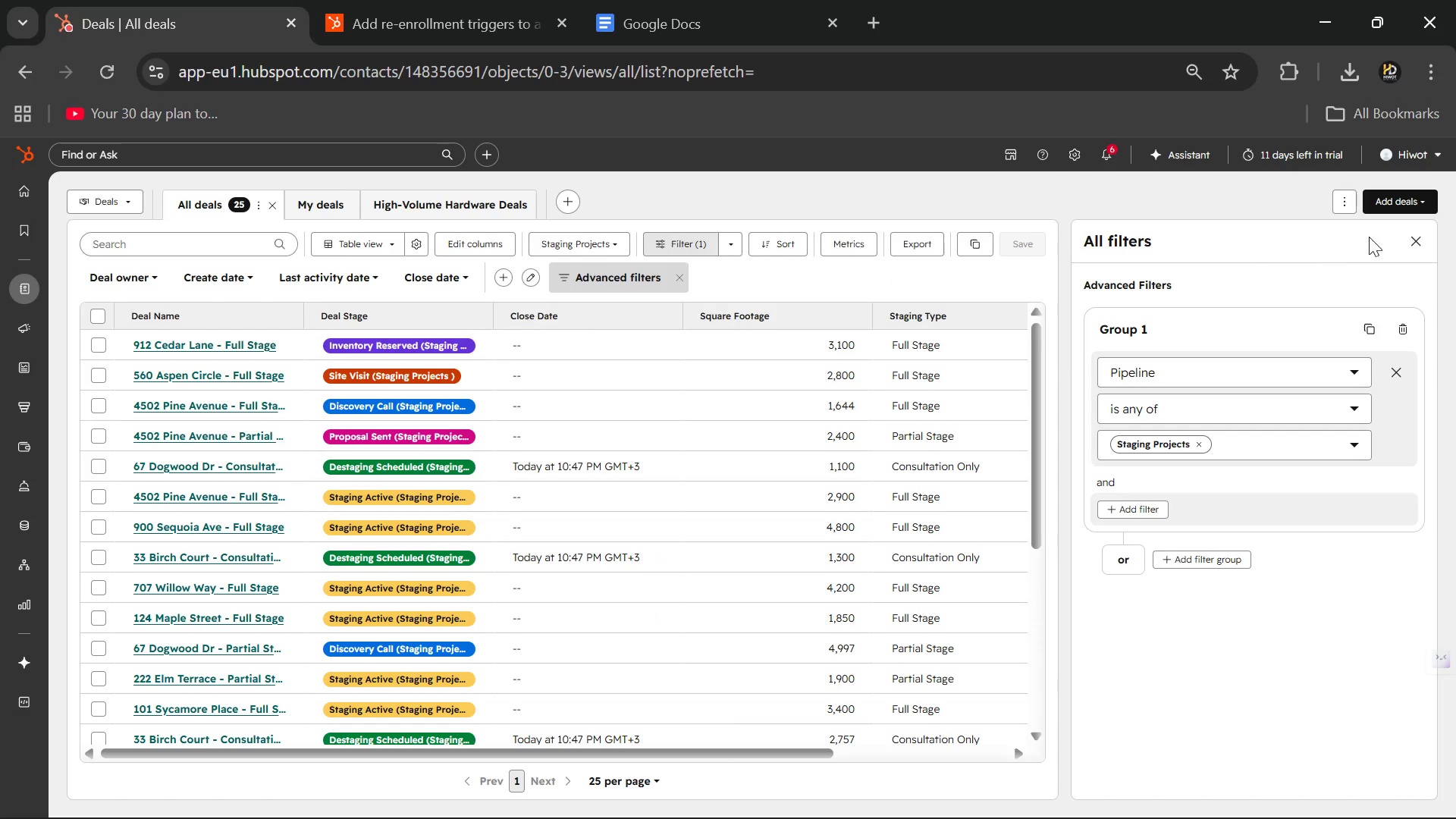 
left_click([1404, 241])
 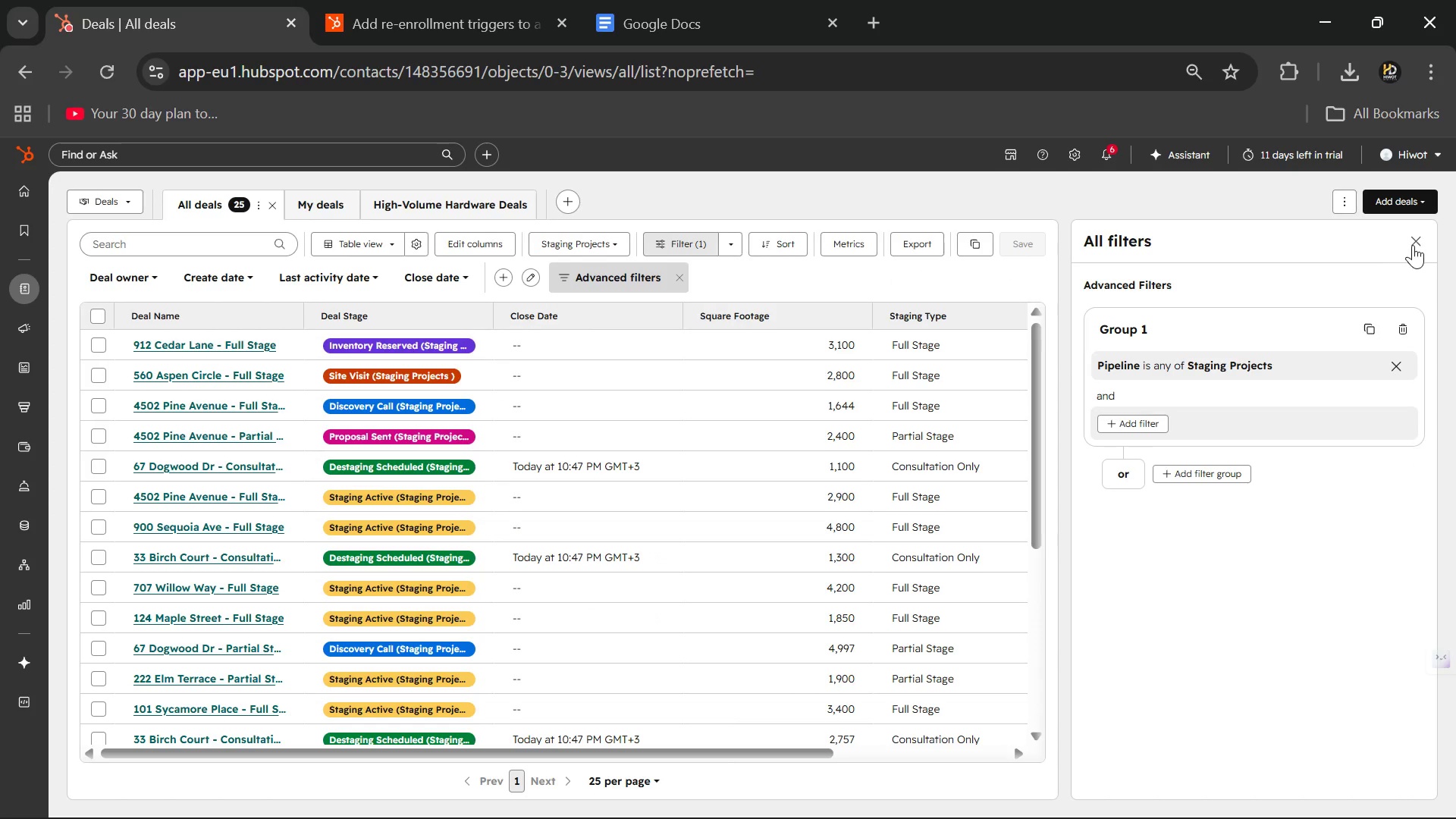 
left_click([1413, 245])
 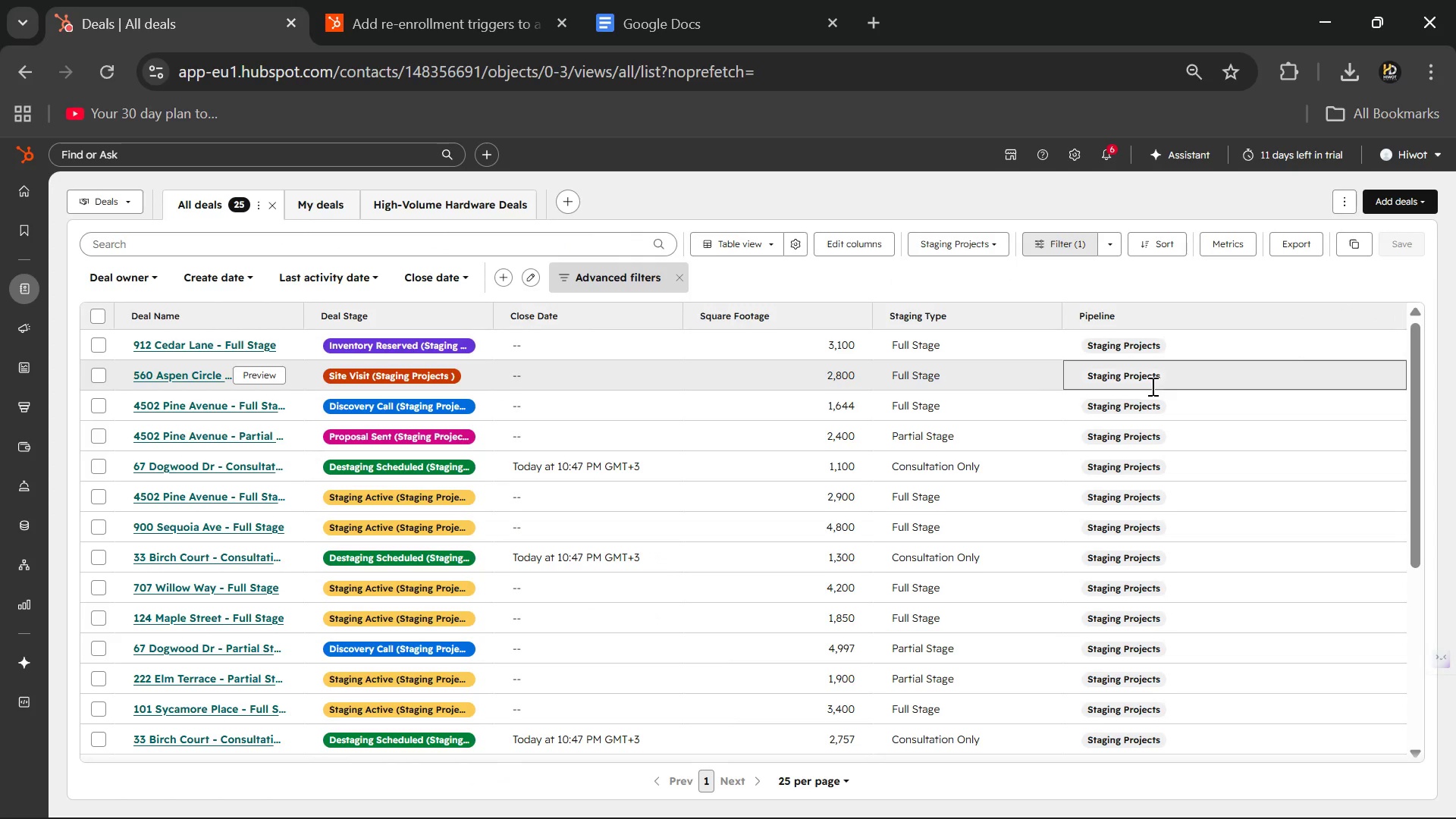 
scroll: coordinate [1151, 386], scroll_direction: down, amount: 5.0
 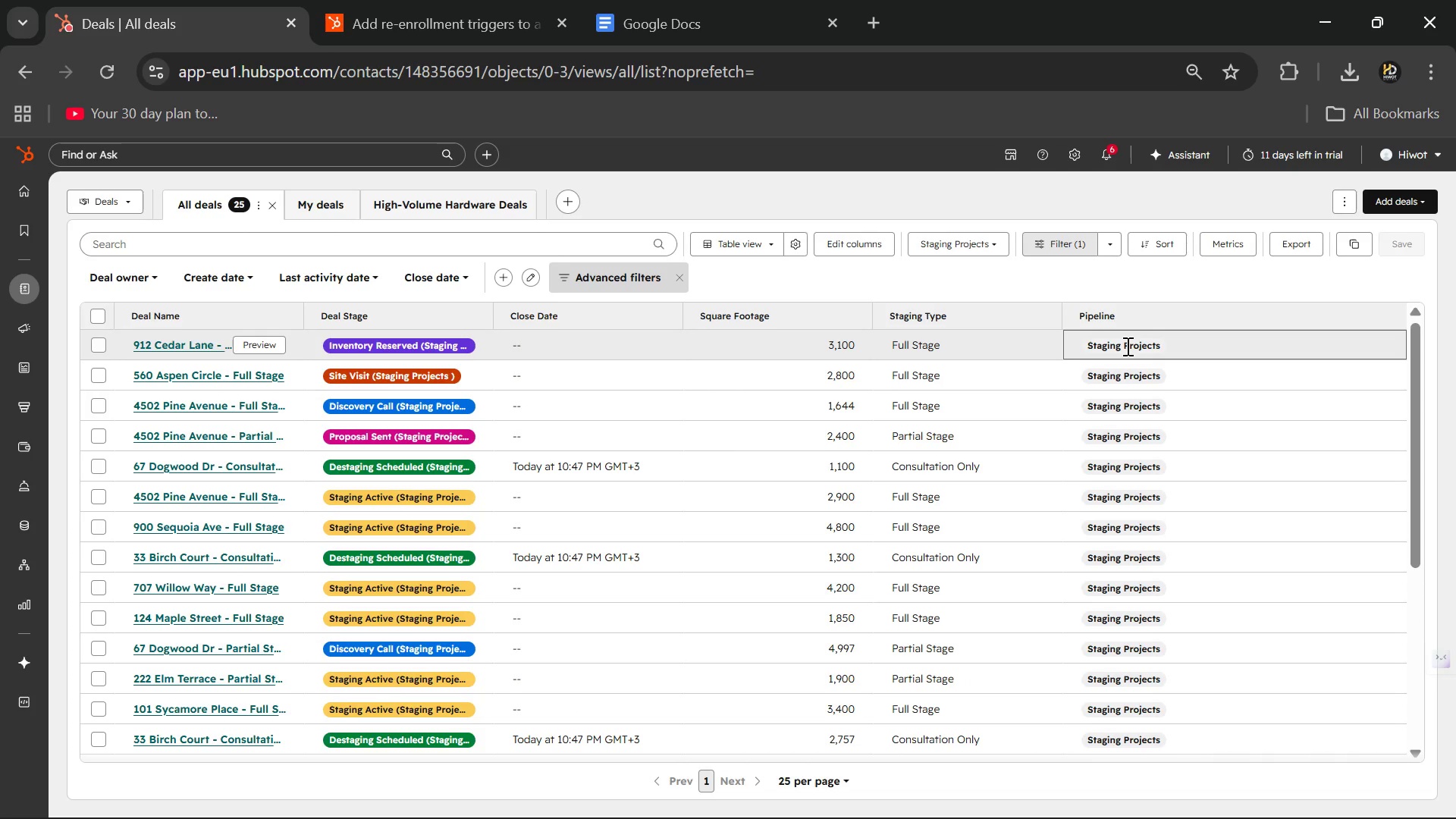 
left_click([1126, 346])
 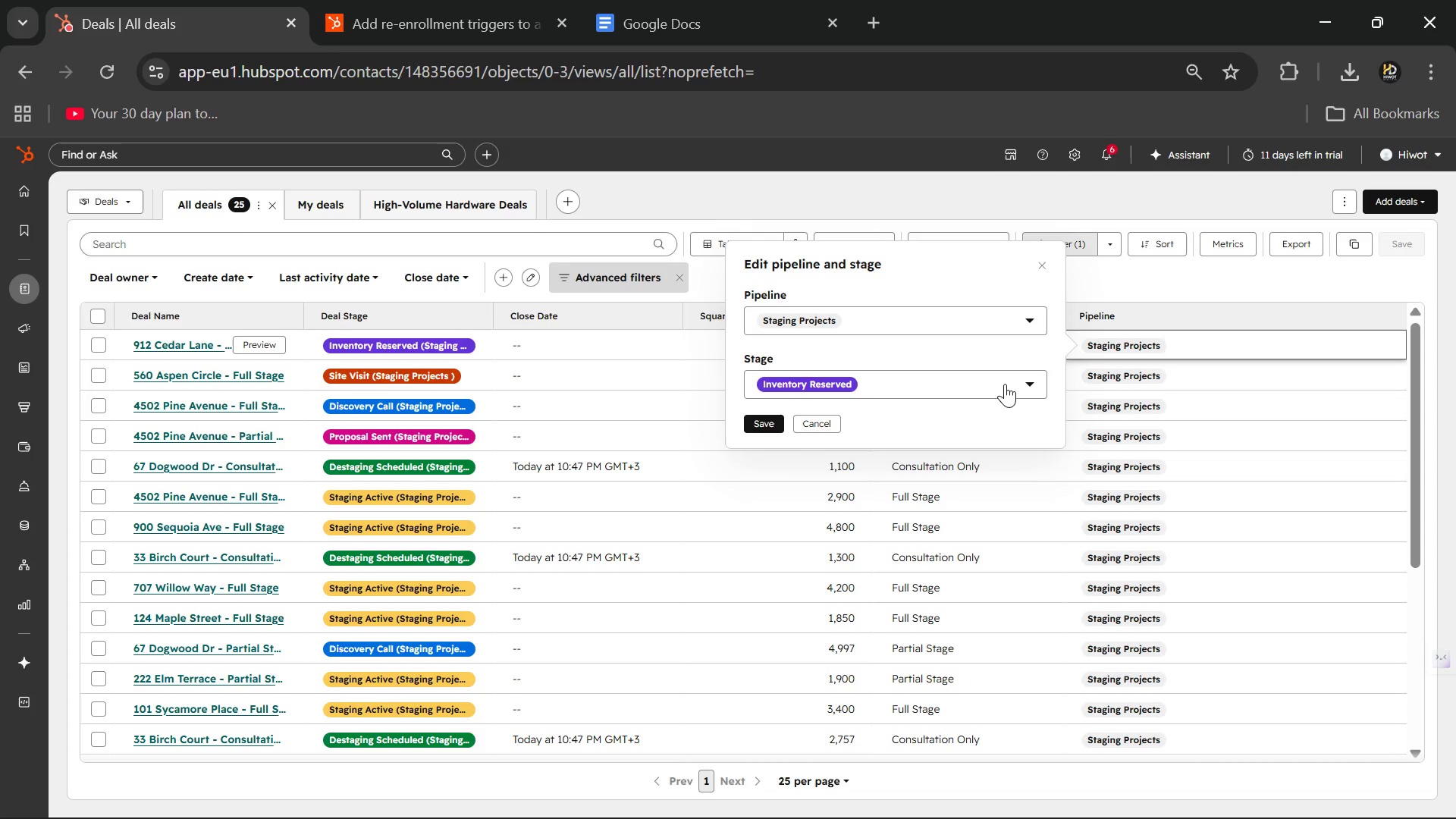 
left_click([1005, 384])
 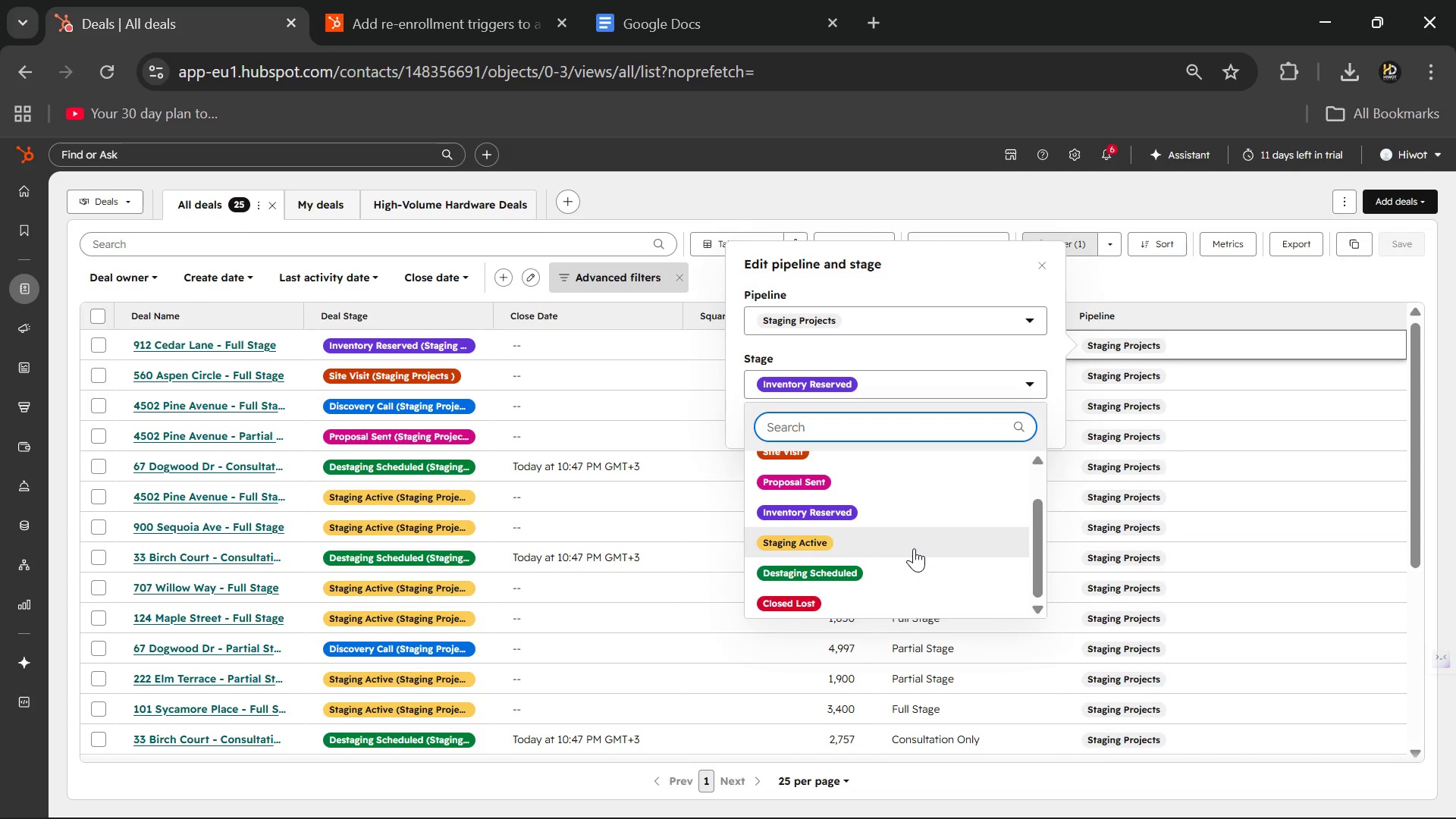 
wait(5.19)
 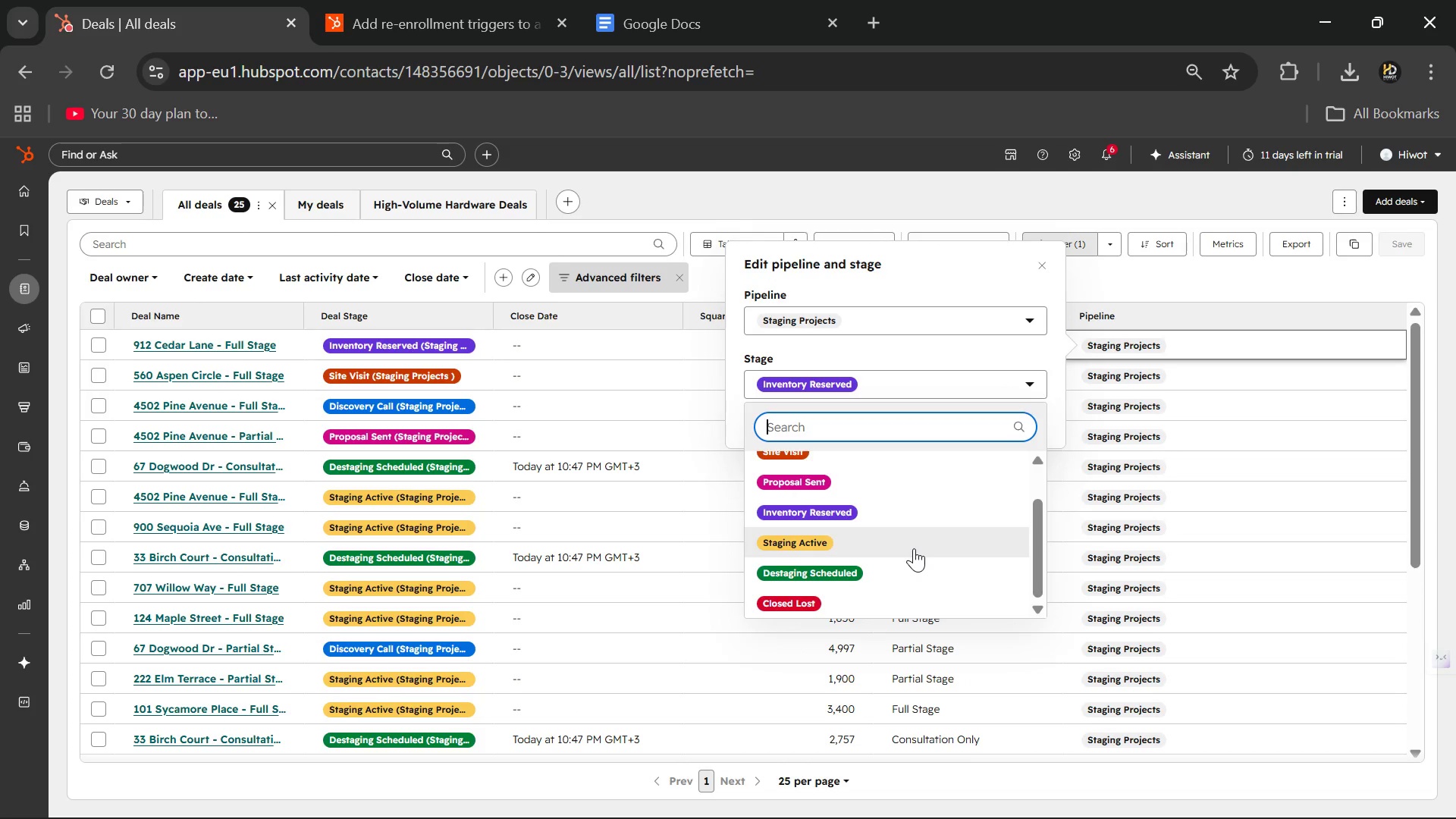 
scroll: coordinate [914, 548], scroll_direction: up, amount: 5.0
 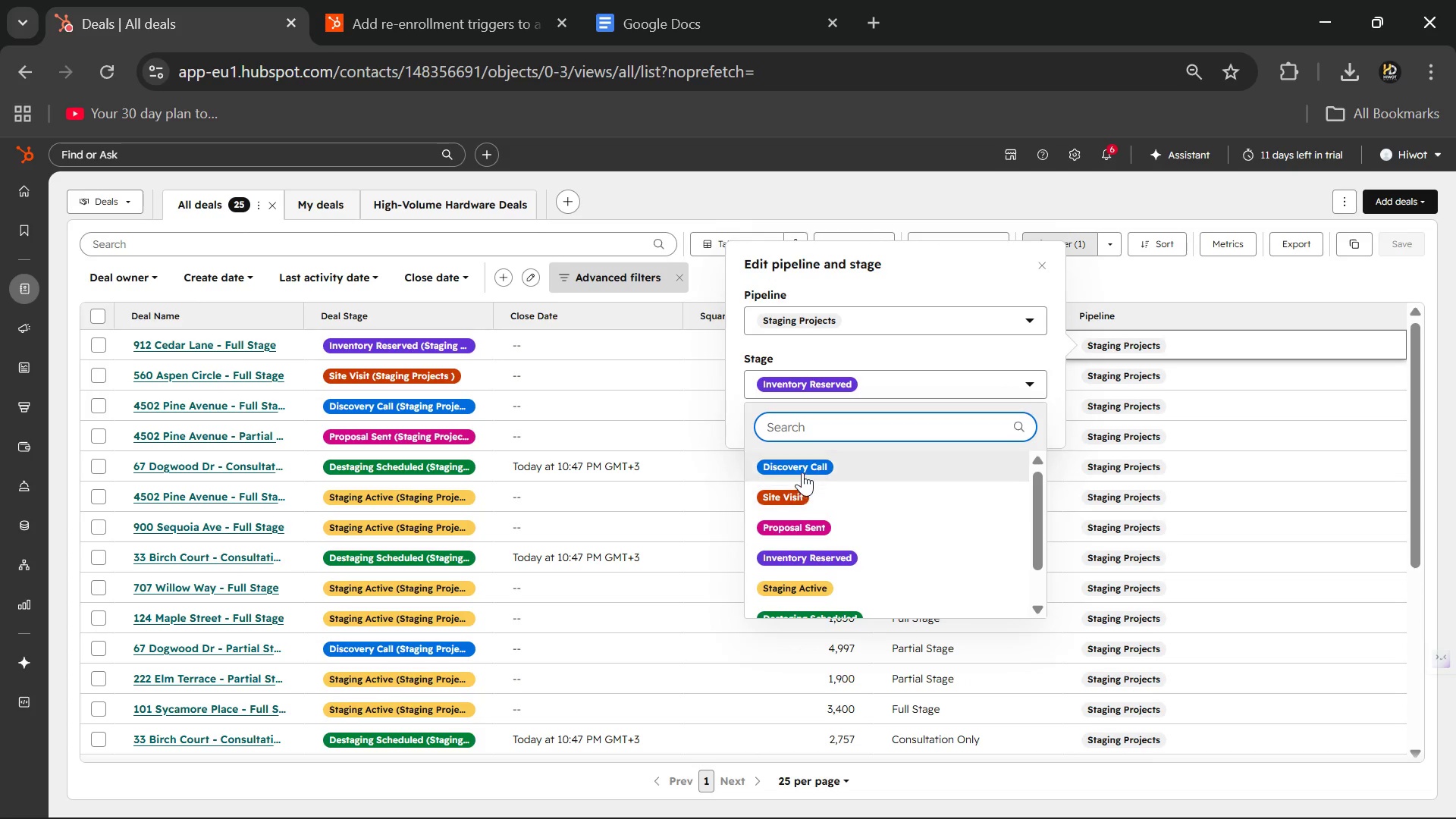 
left_click([802, 470])
 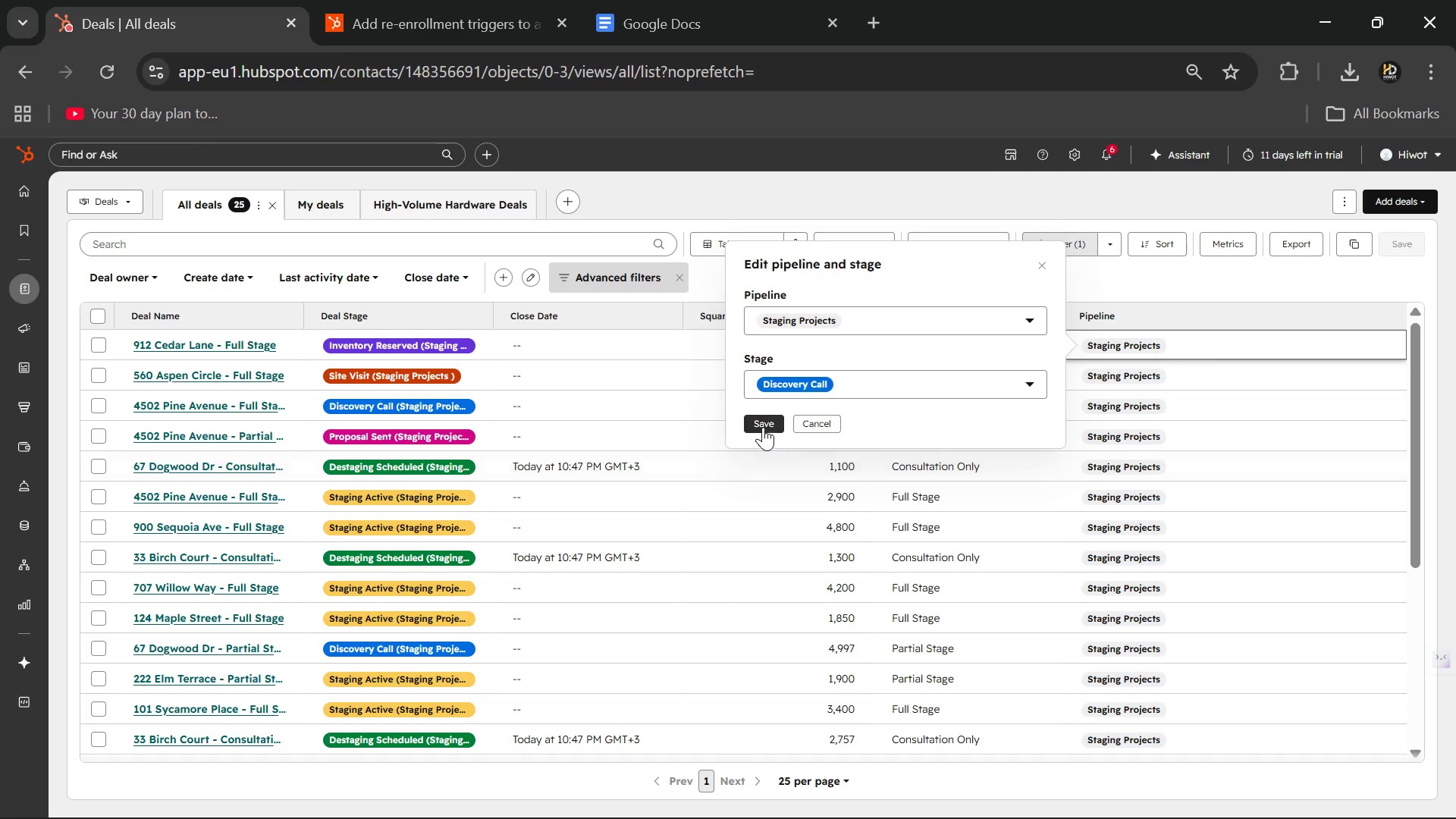 
left_click([762, 426])
 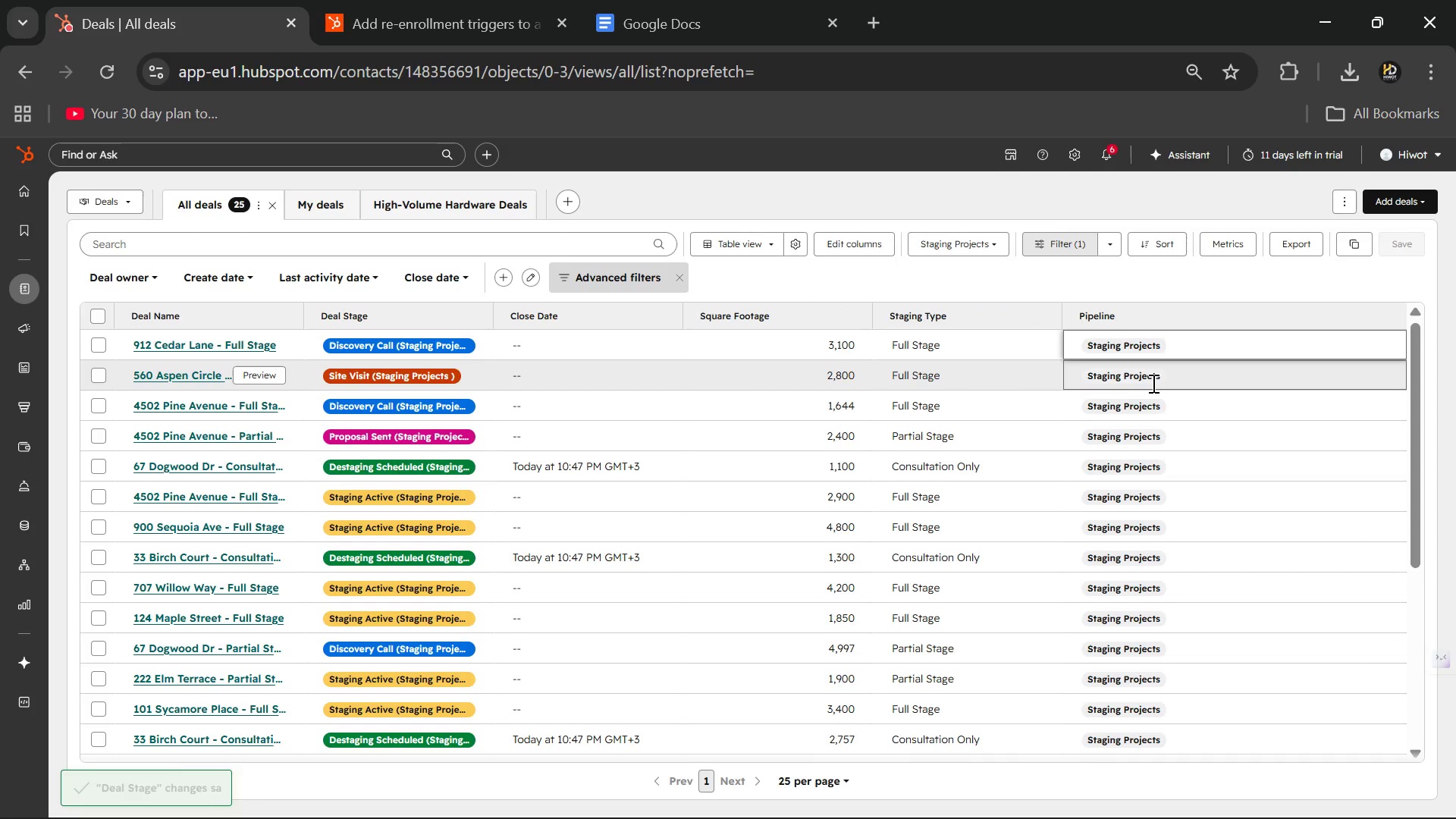 
scroll: coordinate [1146, 419], scroll_direction: up, amount: 5.0
 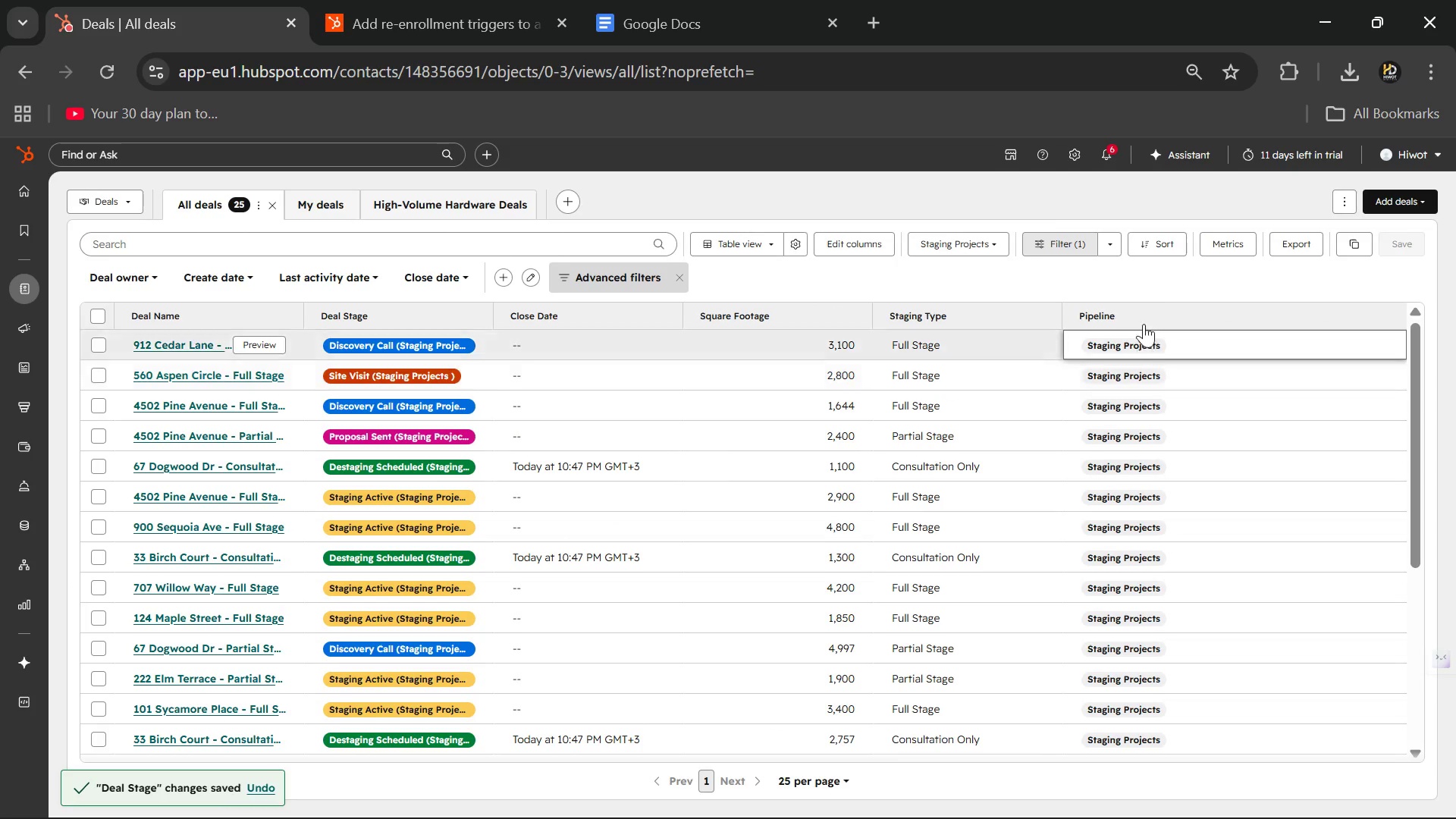 
left_click([1163, 280])
 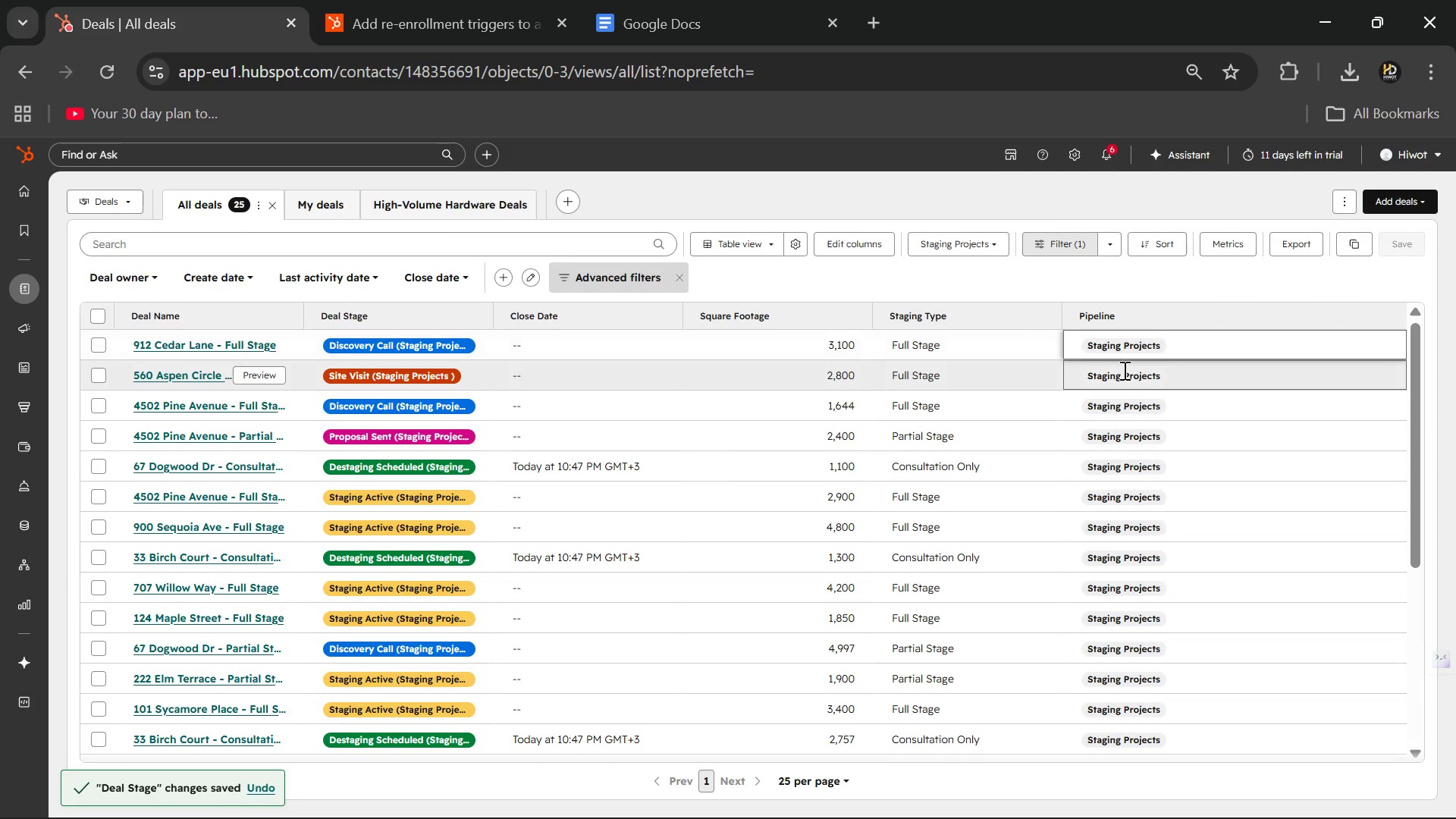 
left_click([1123, 370])
 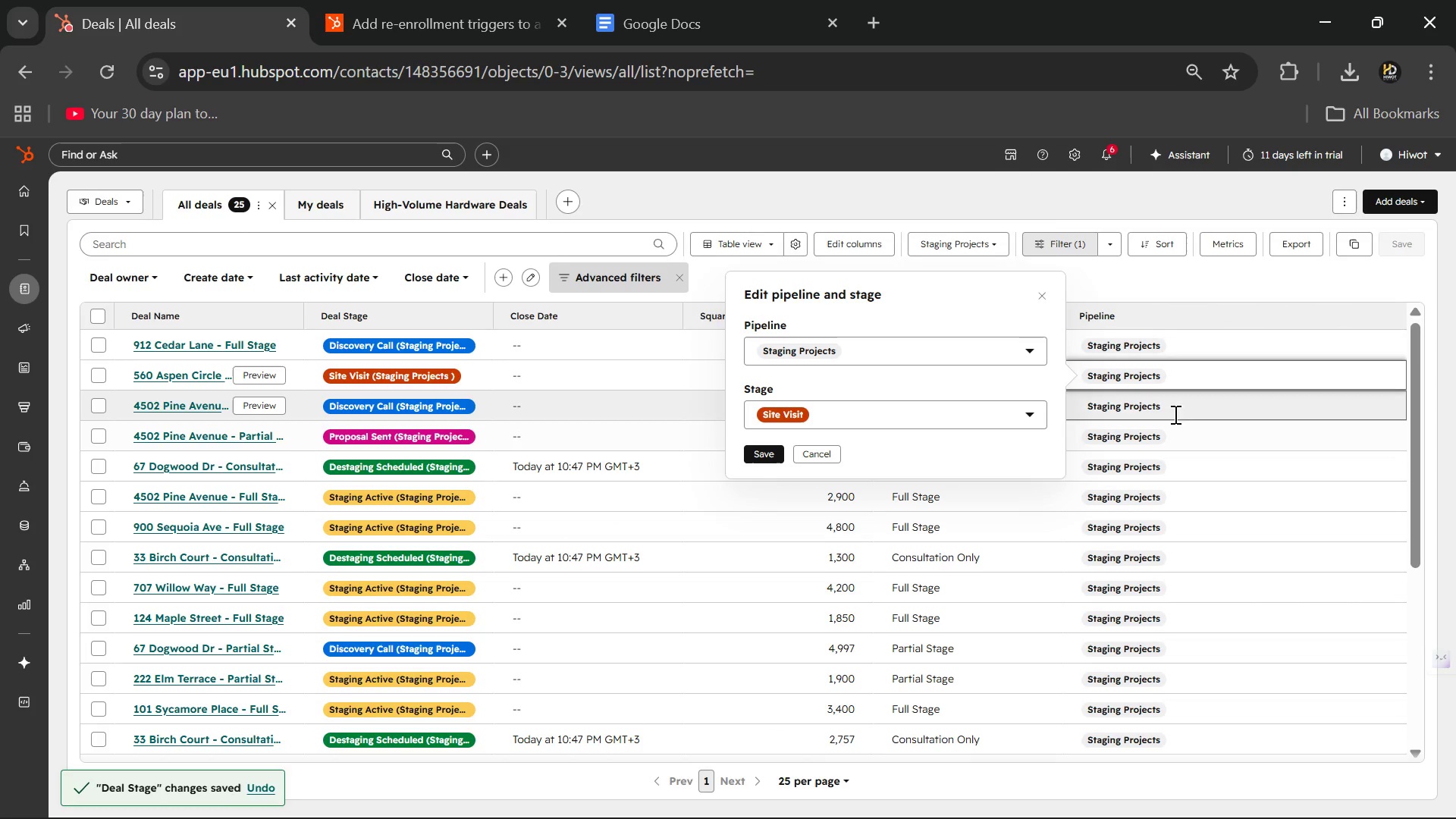 
left_click([1154, 404])
 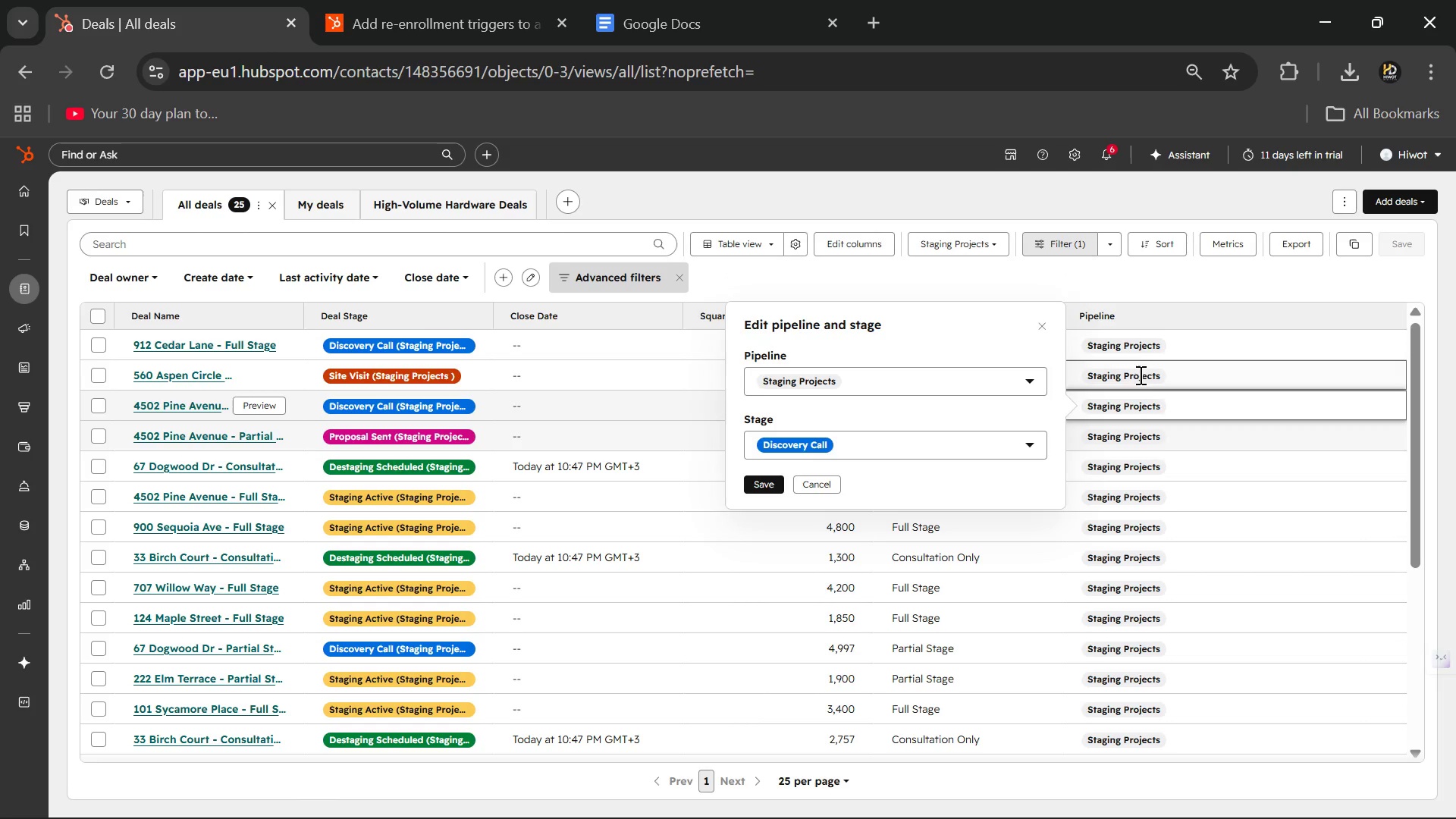 
left_click([1131, 343])
 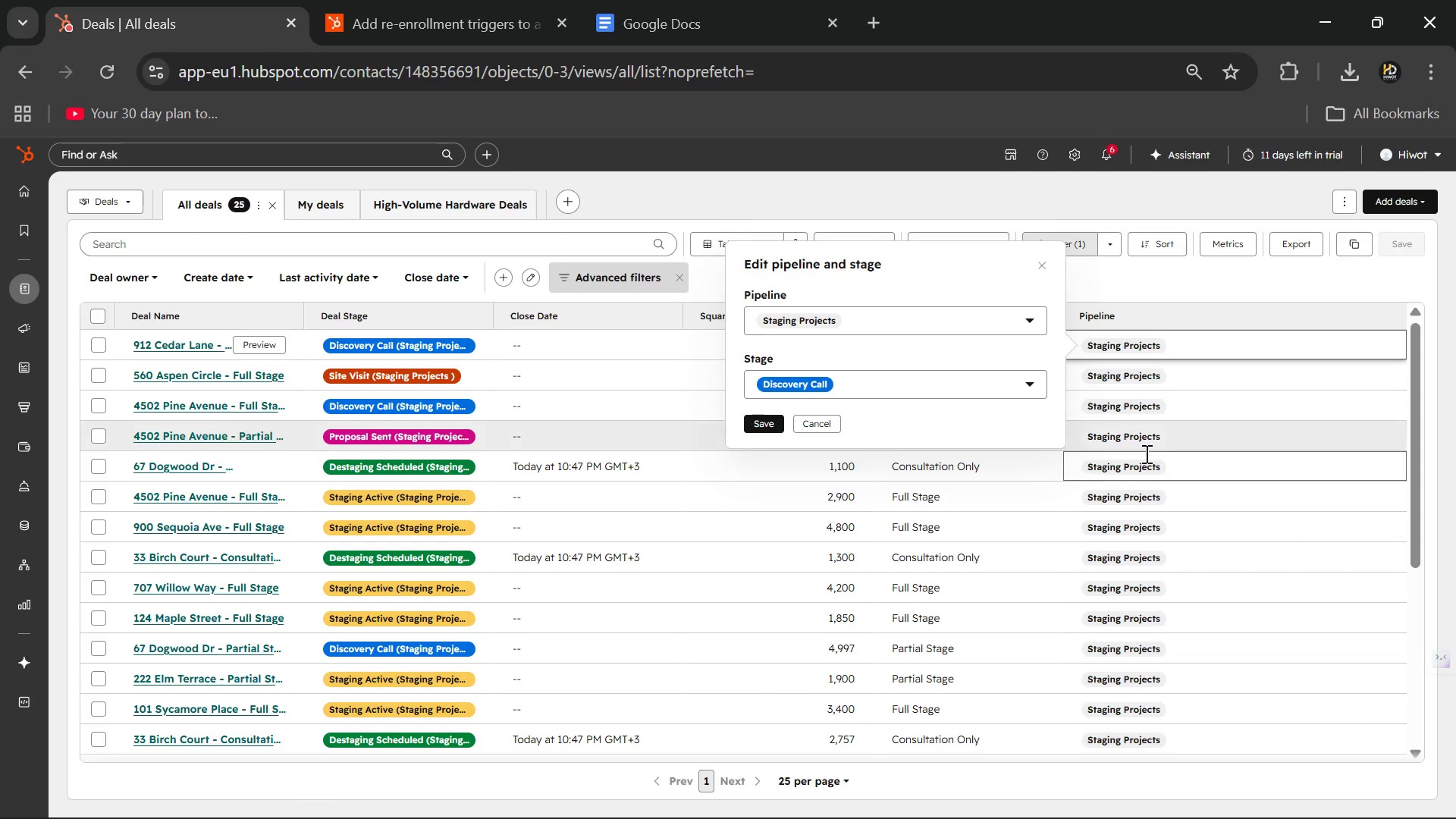 
left_click([1145, 457])
 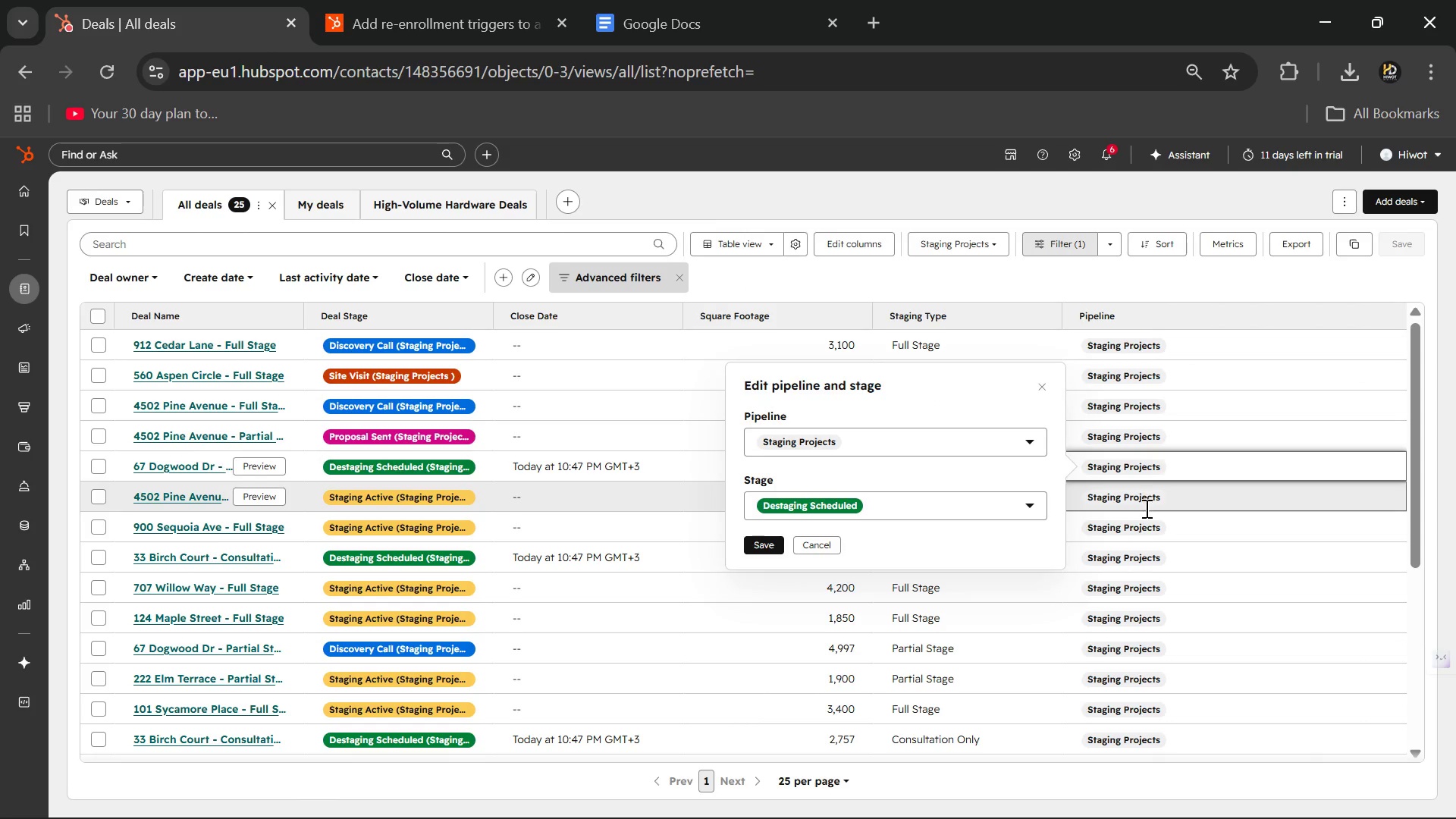 
left_click([1139, 531])
 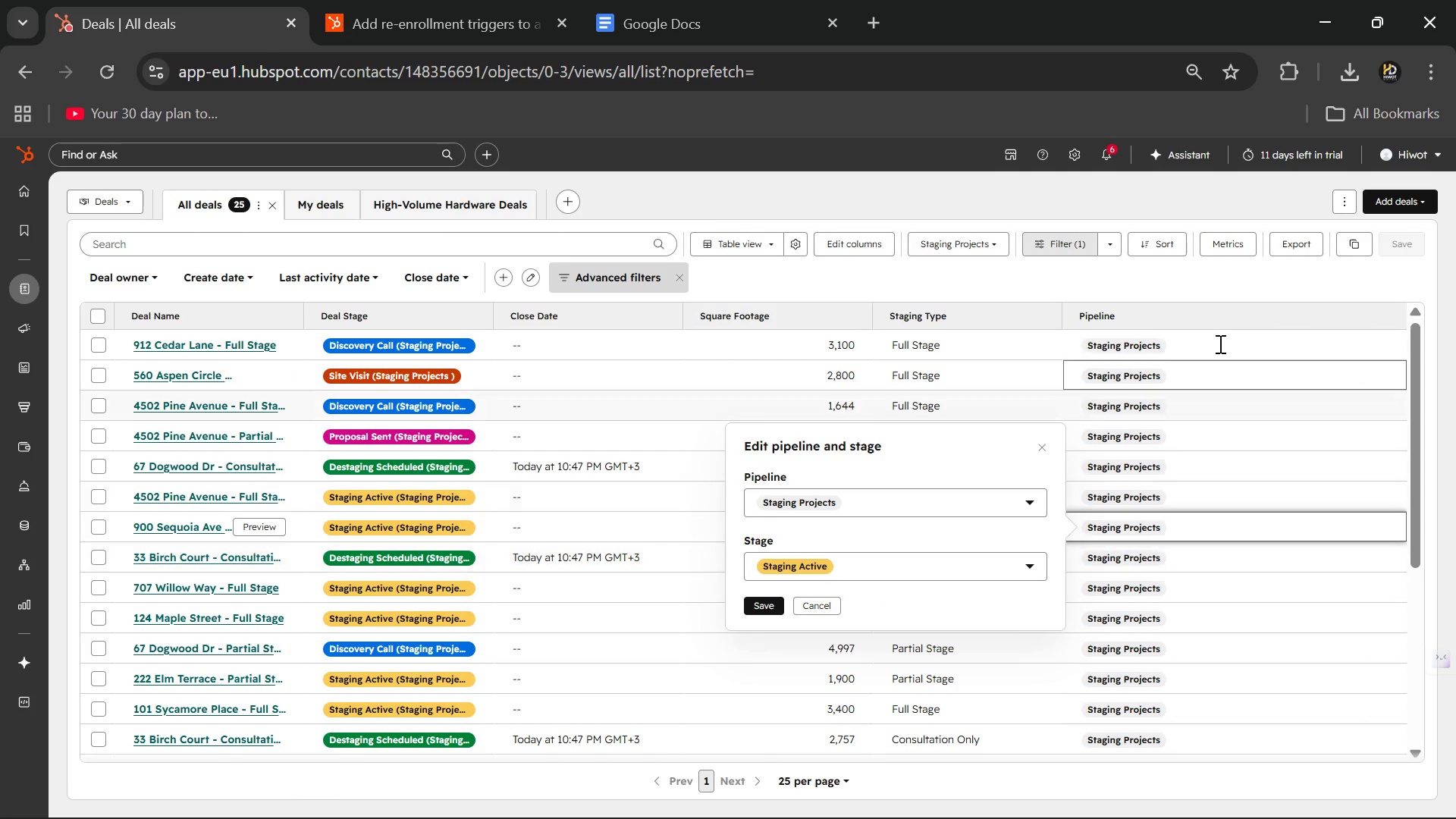 
left_click([1181, 288])
 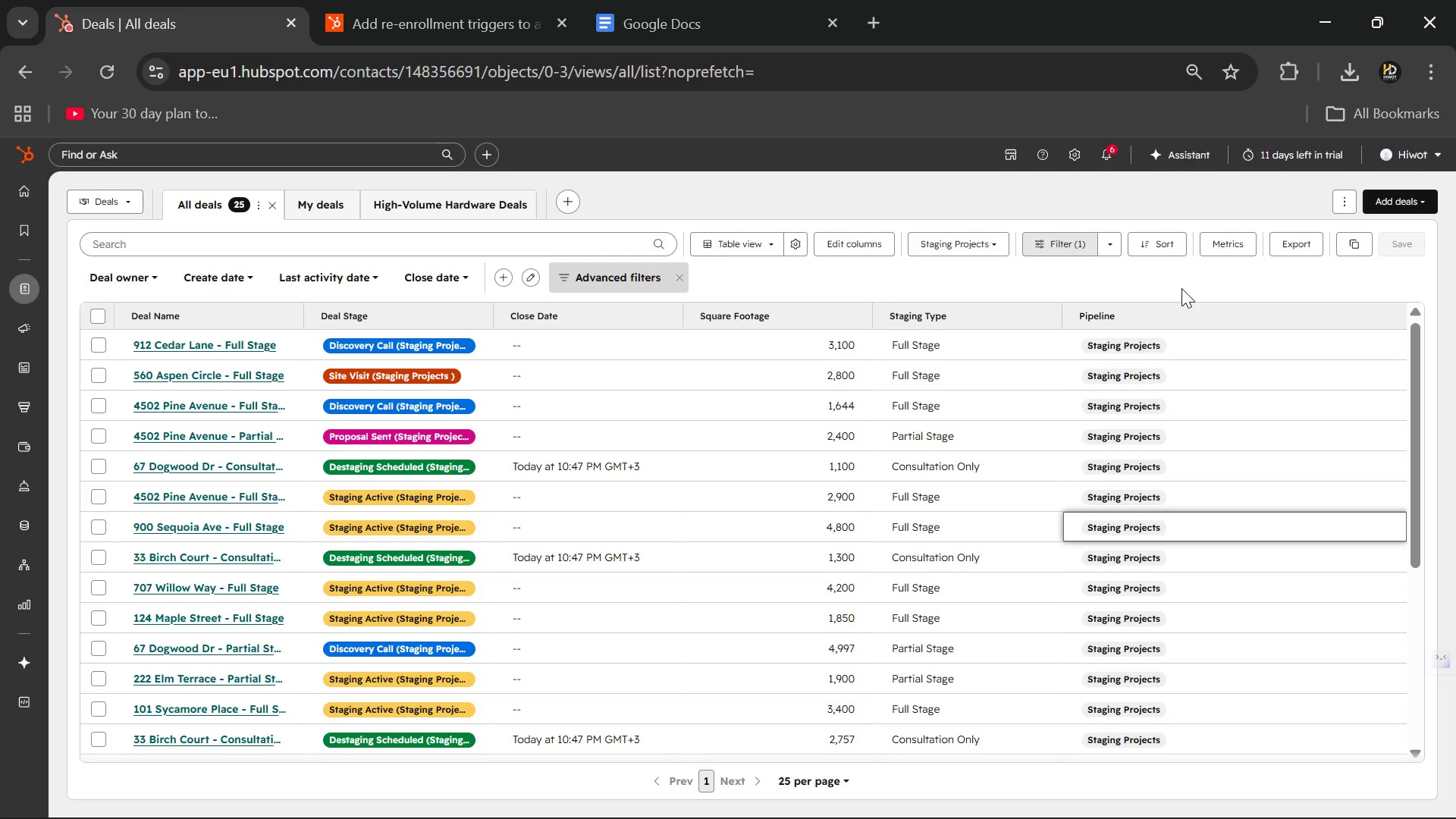 
wait(22.77)
 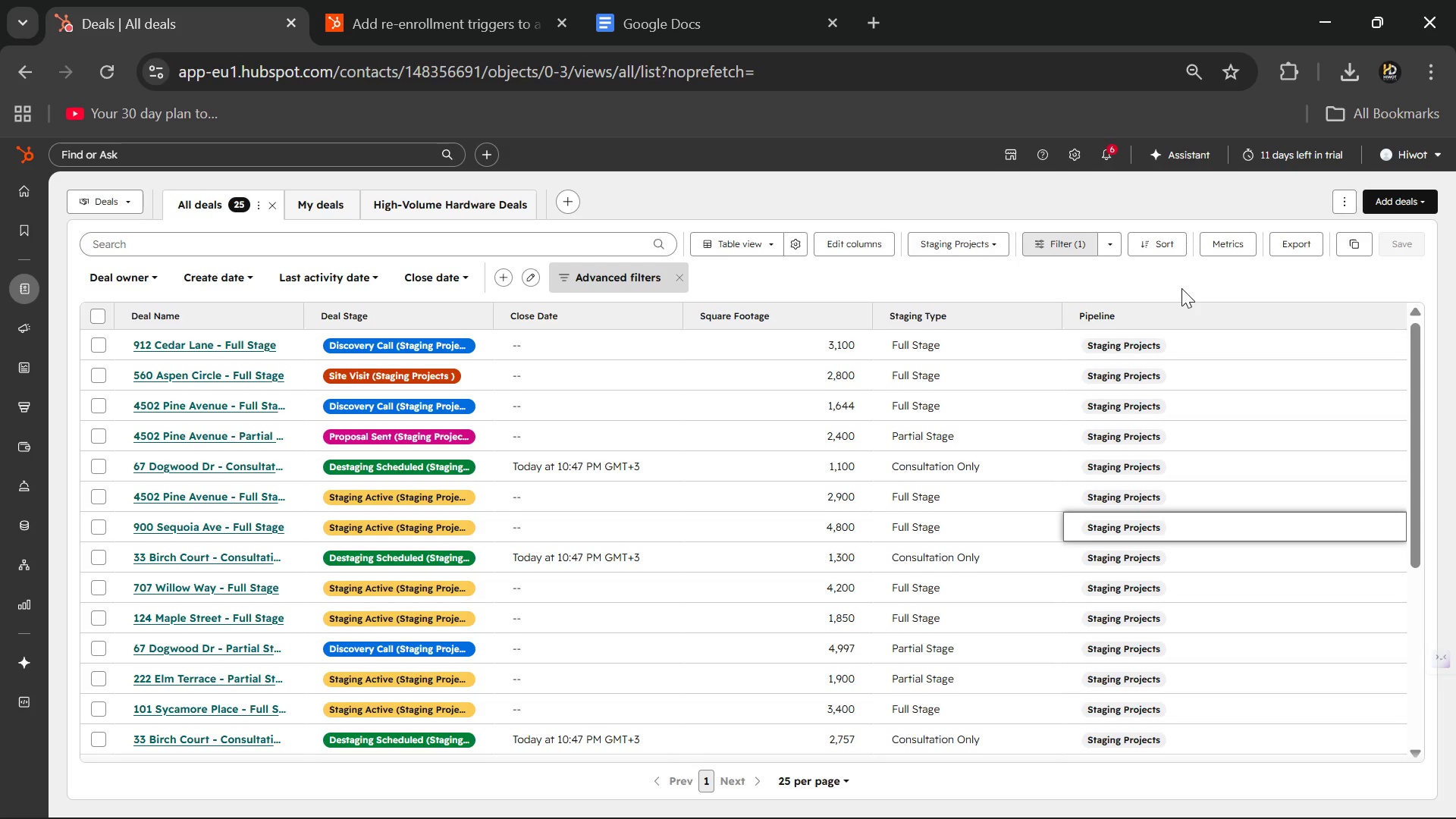 
left_click([193, 342])
 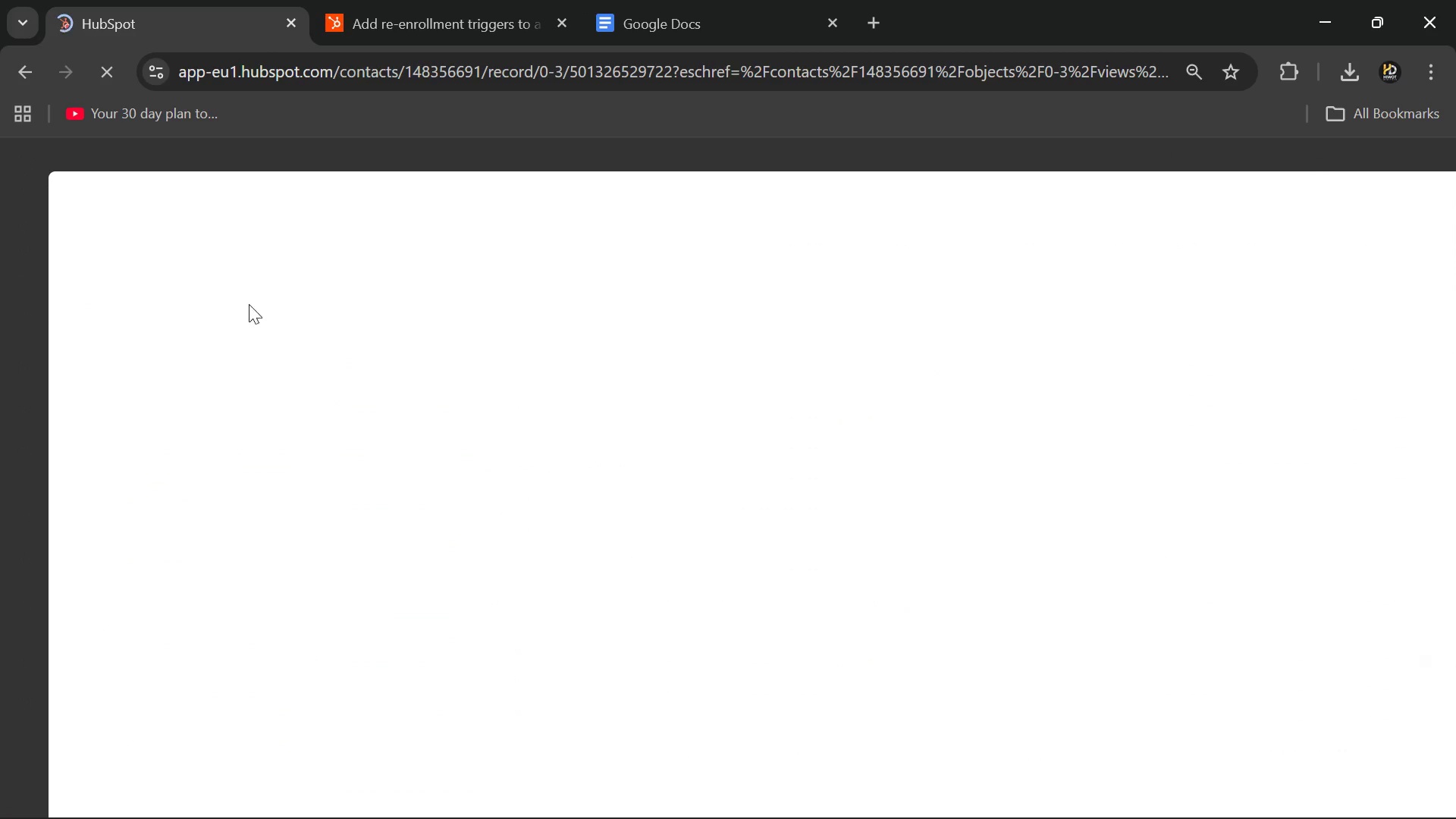 
mouse_move([540, 309])
 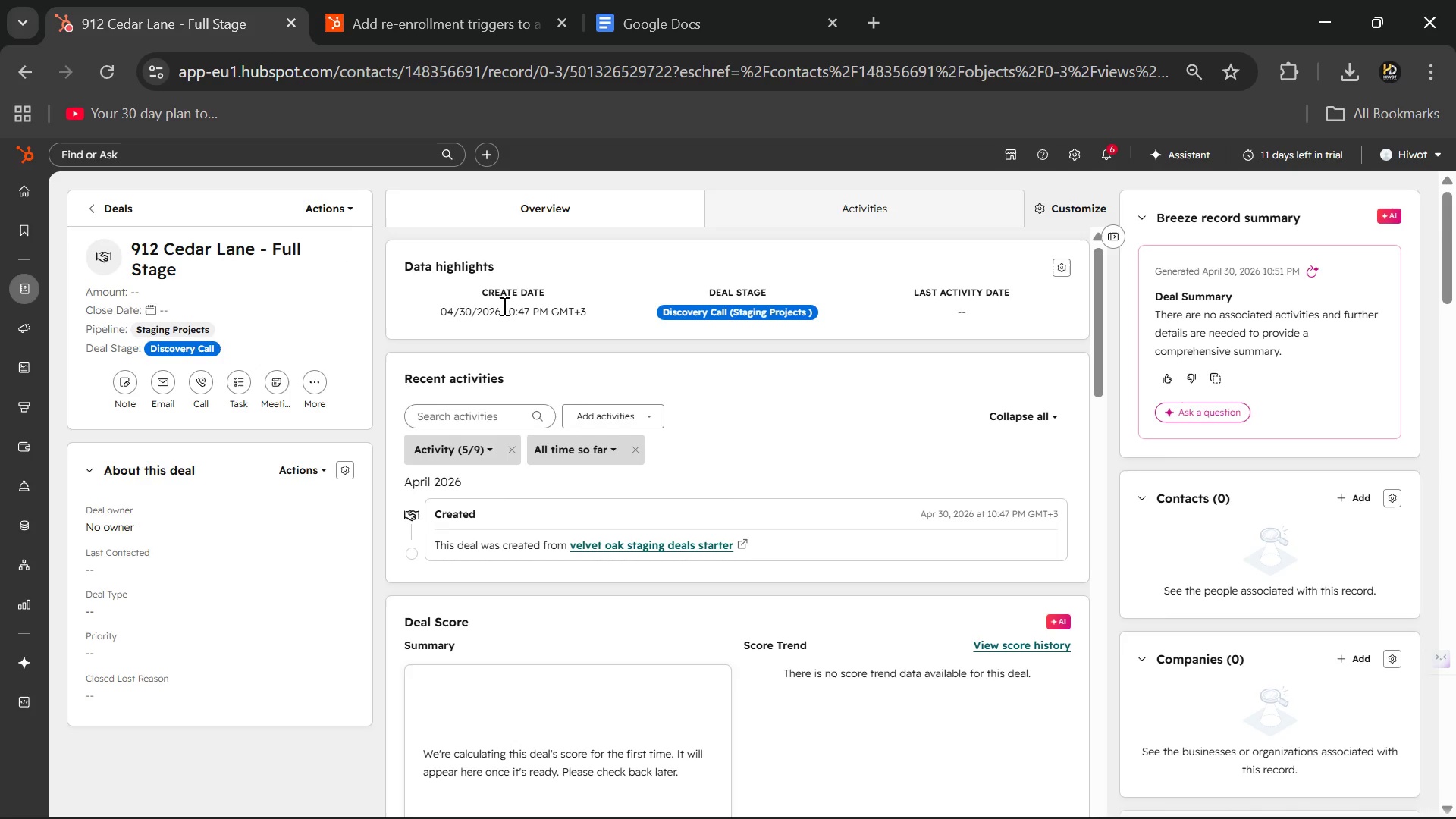 
wait(13.69)
 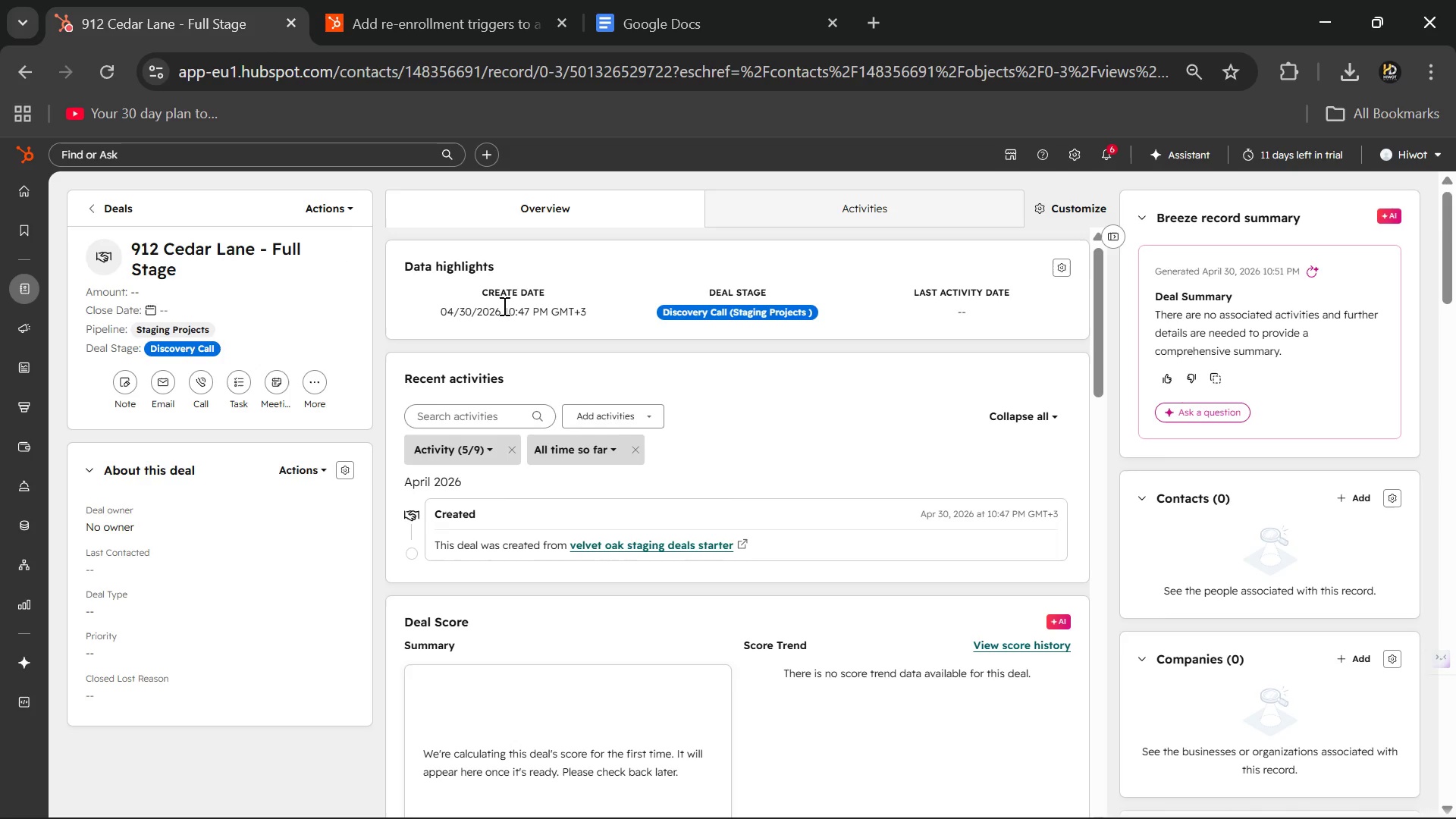 
left_click([344, 472])
 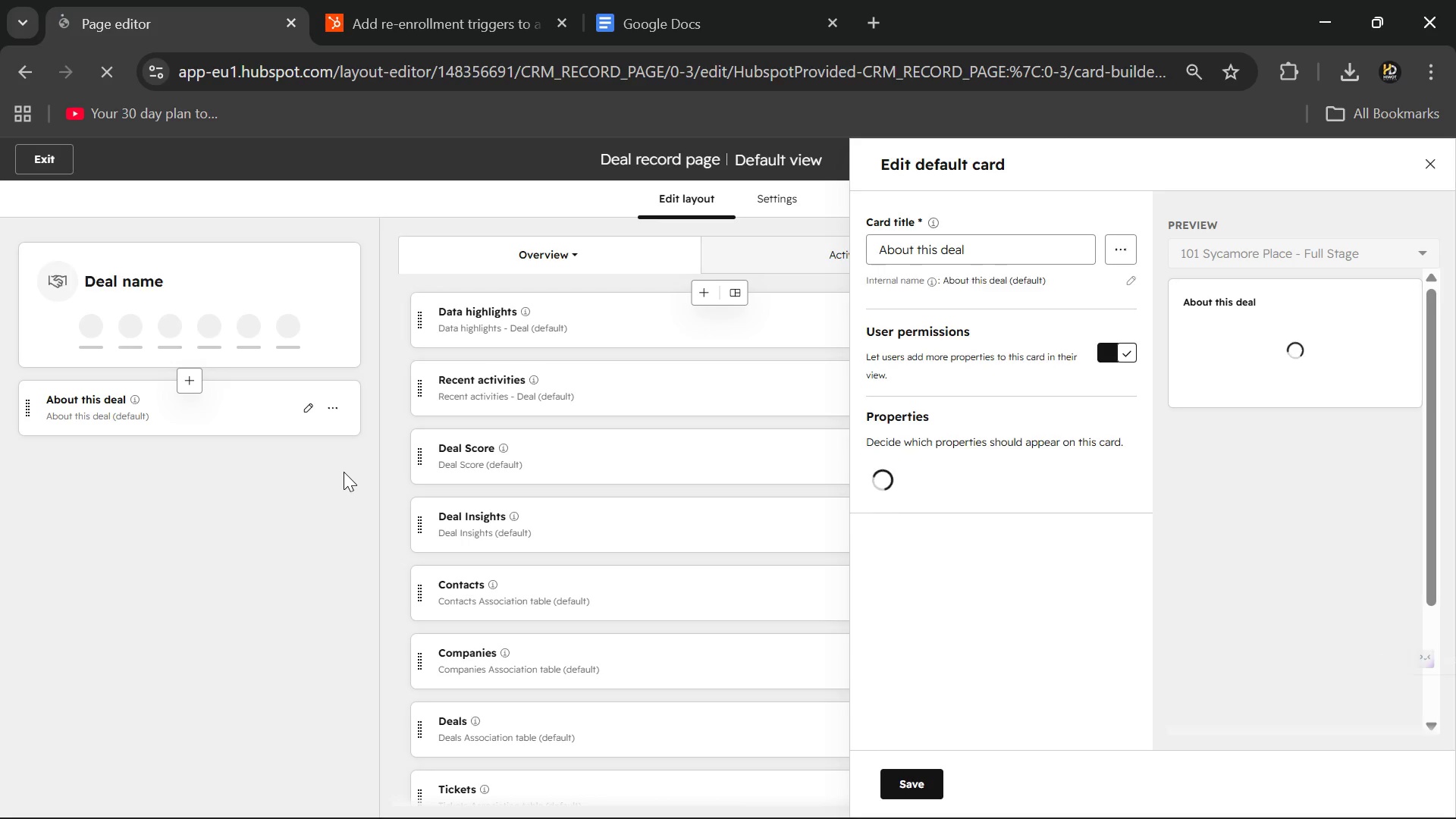 
wait(11.67)
 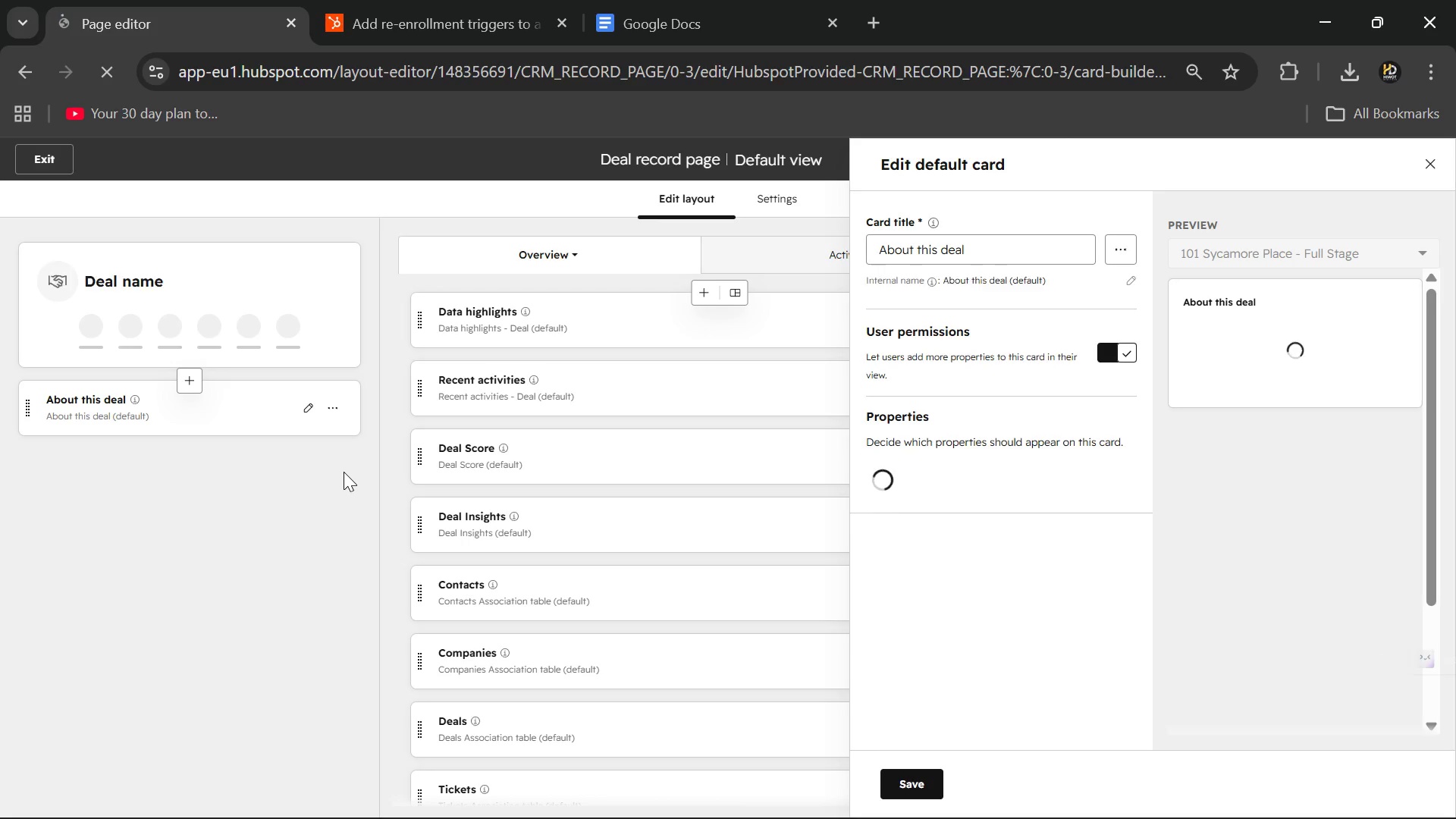 
scroll: coordinate [943, 507], scroll_direction: down, amount: 6.0
 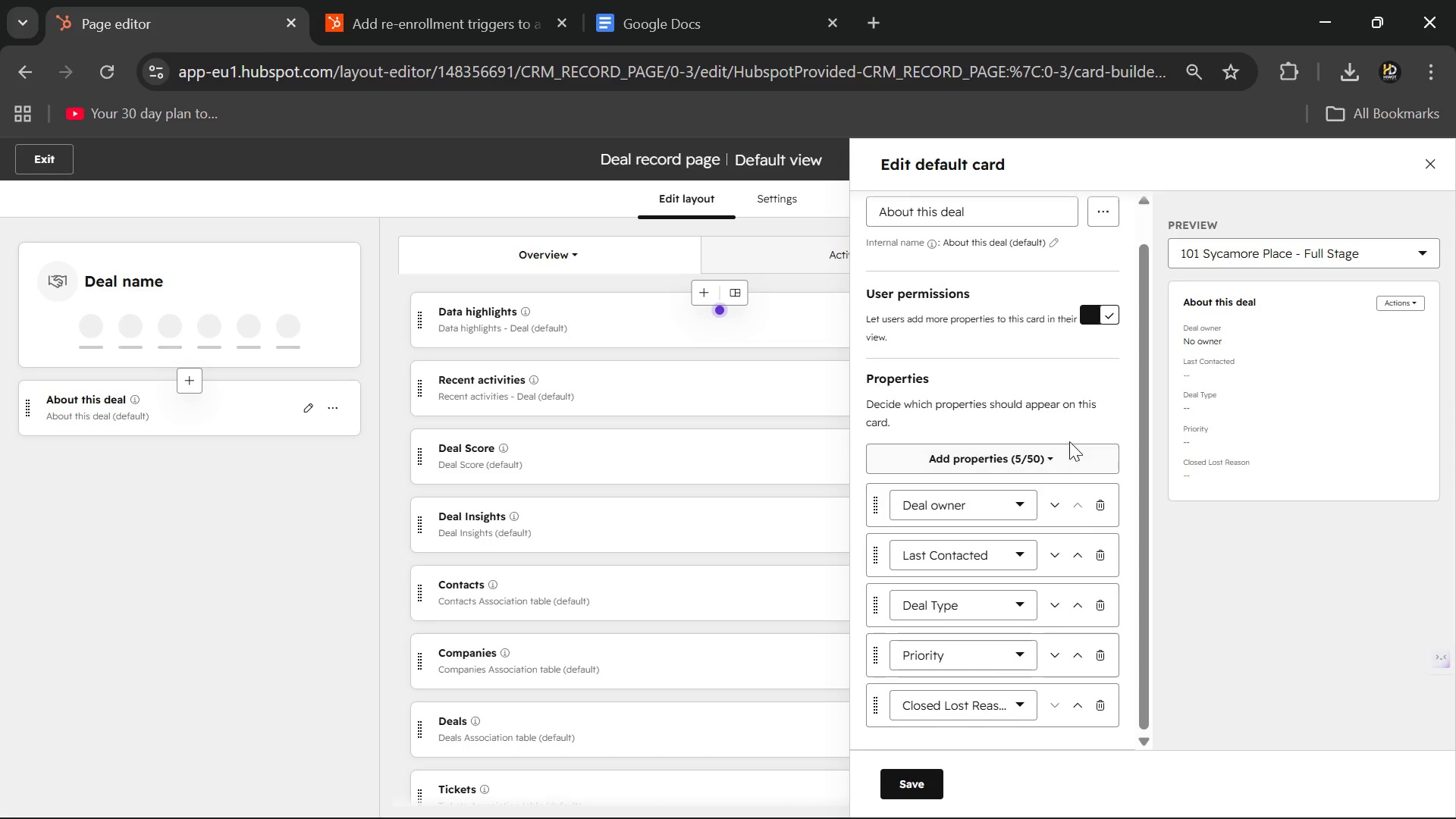 
left_click([1059, 457])
 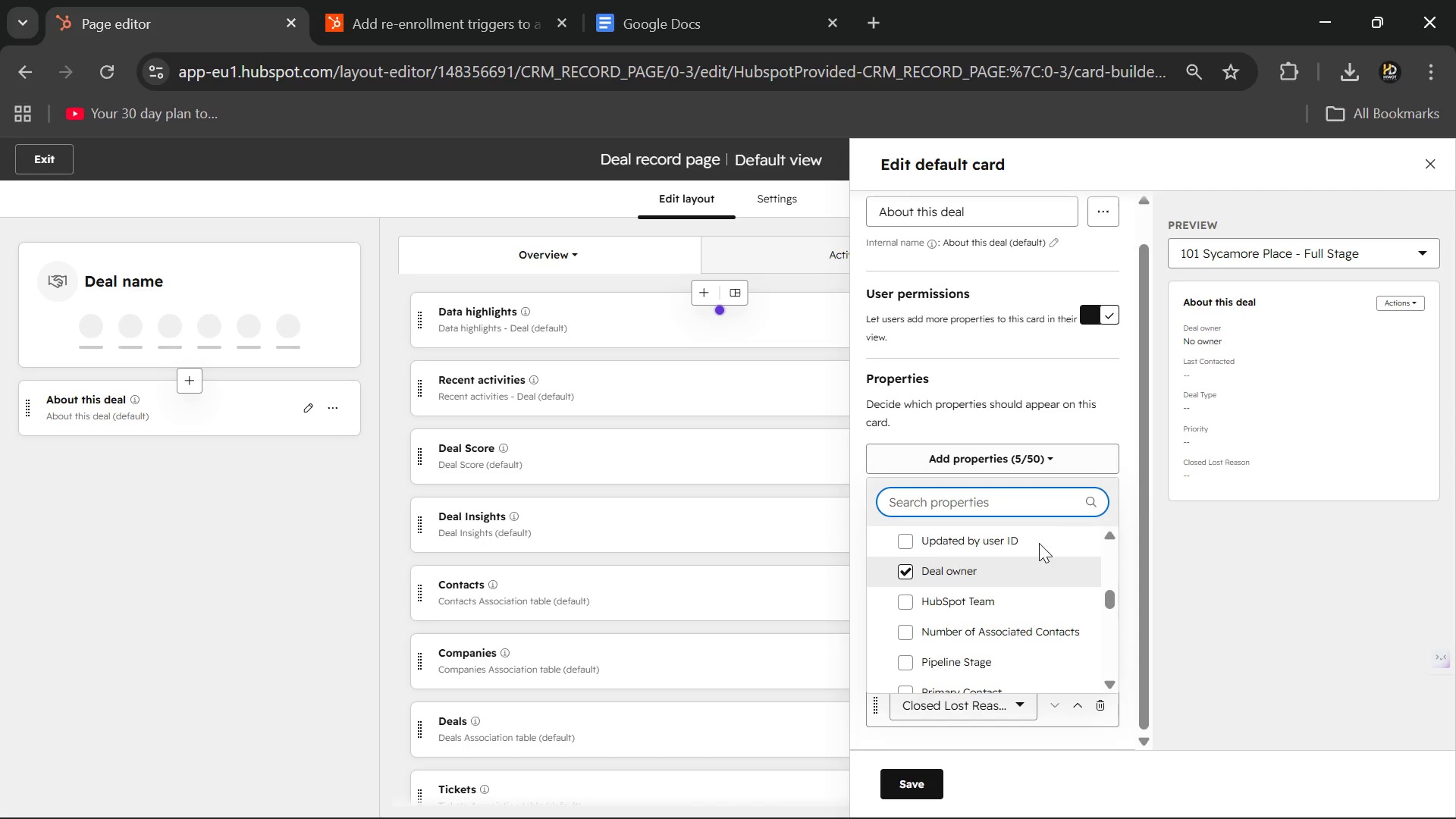 
scroll: coordinate [982, 586], scroll_direction: down, amount: 3.0
 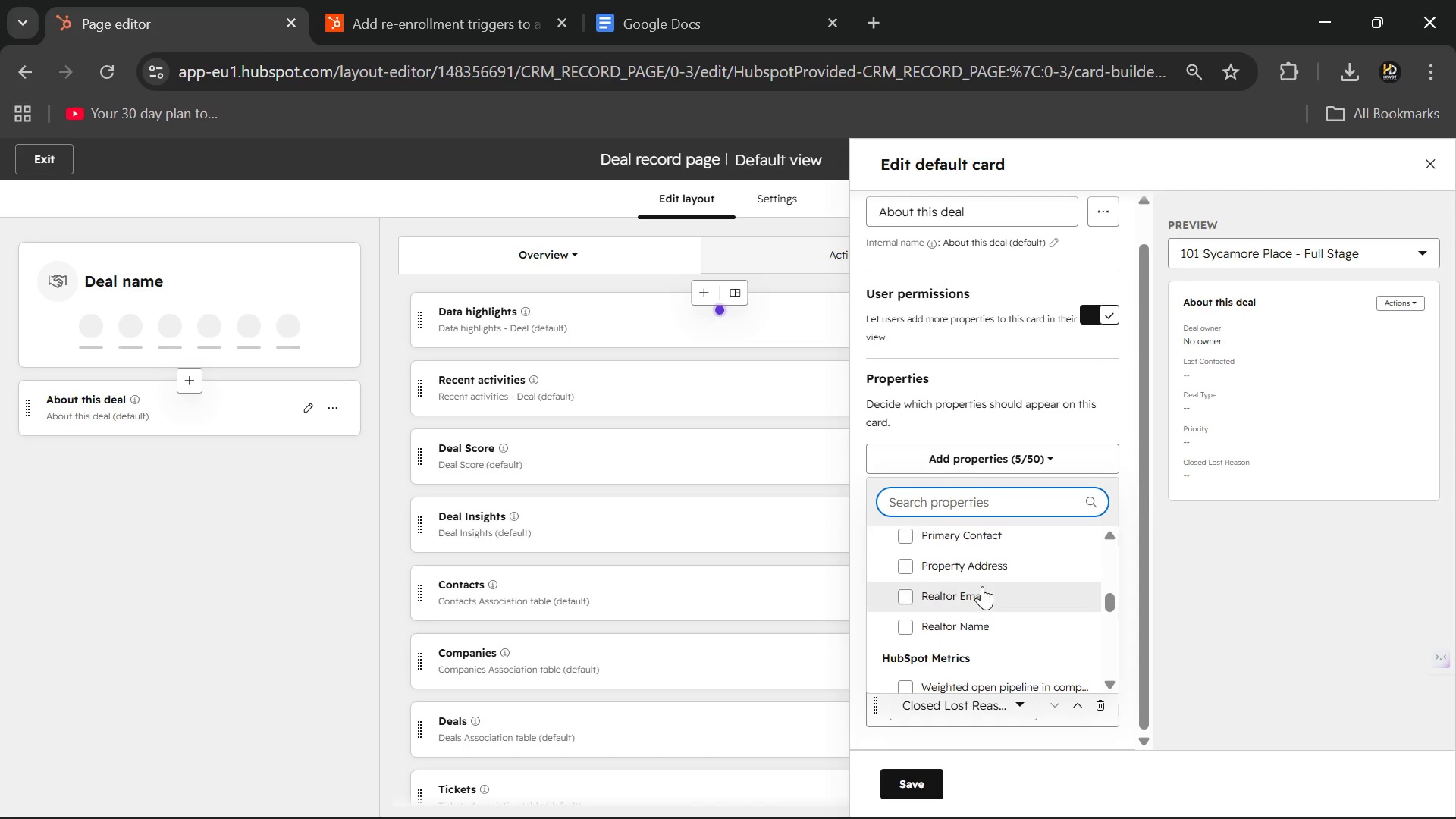 
scroll: coordinate [916, 608], scroll_direction: none, amount: 0.0
 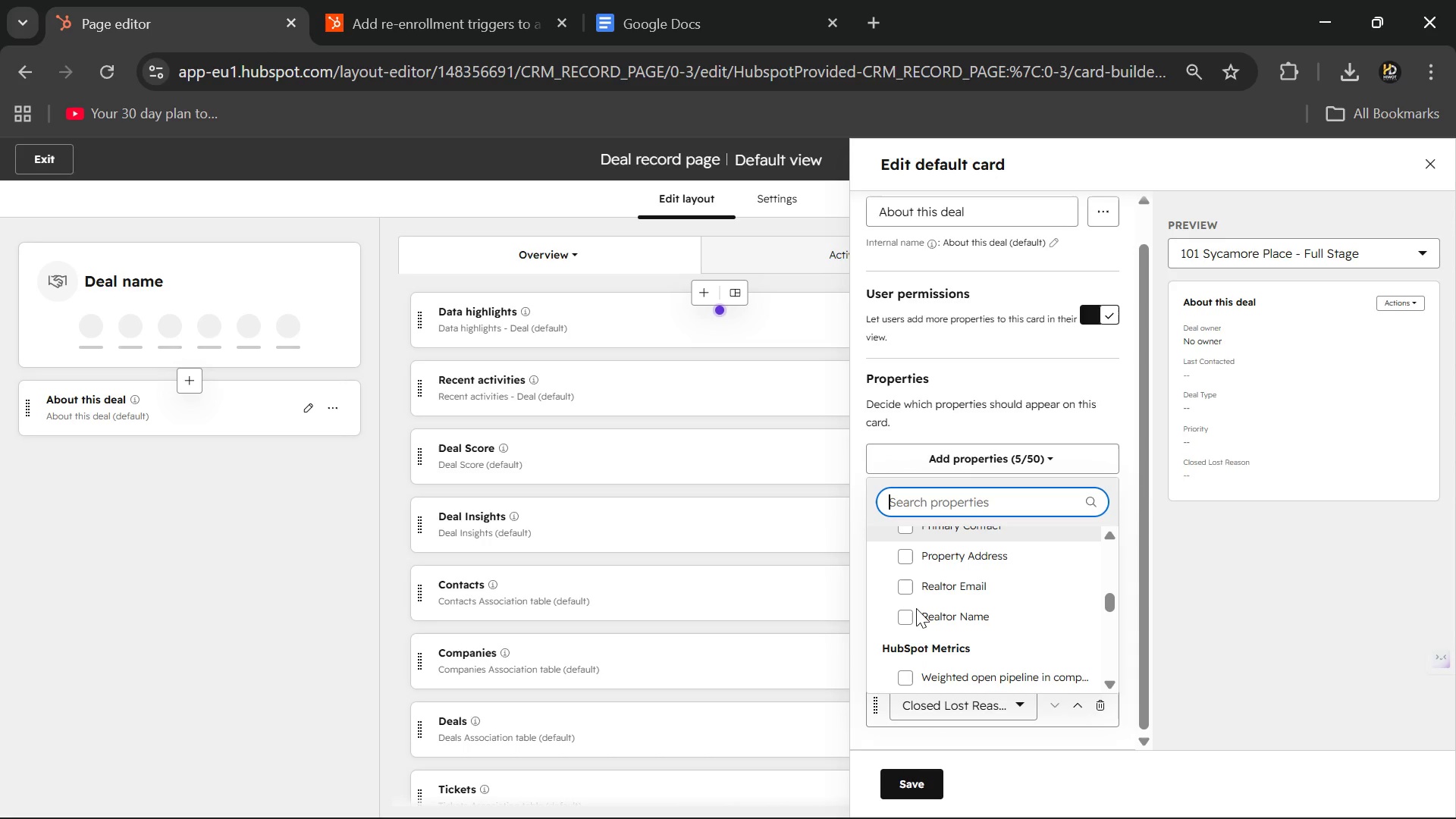 
scroll: coordinate [916, 608], scroll_direction: down, amount: 2.0
 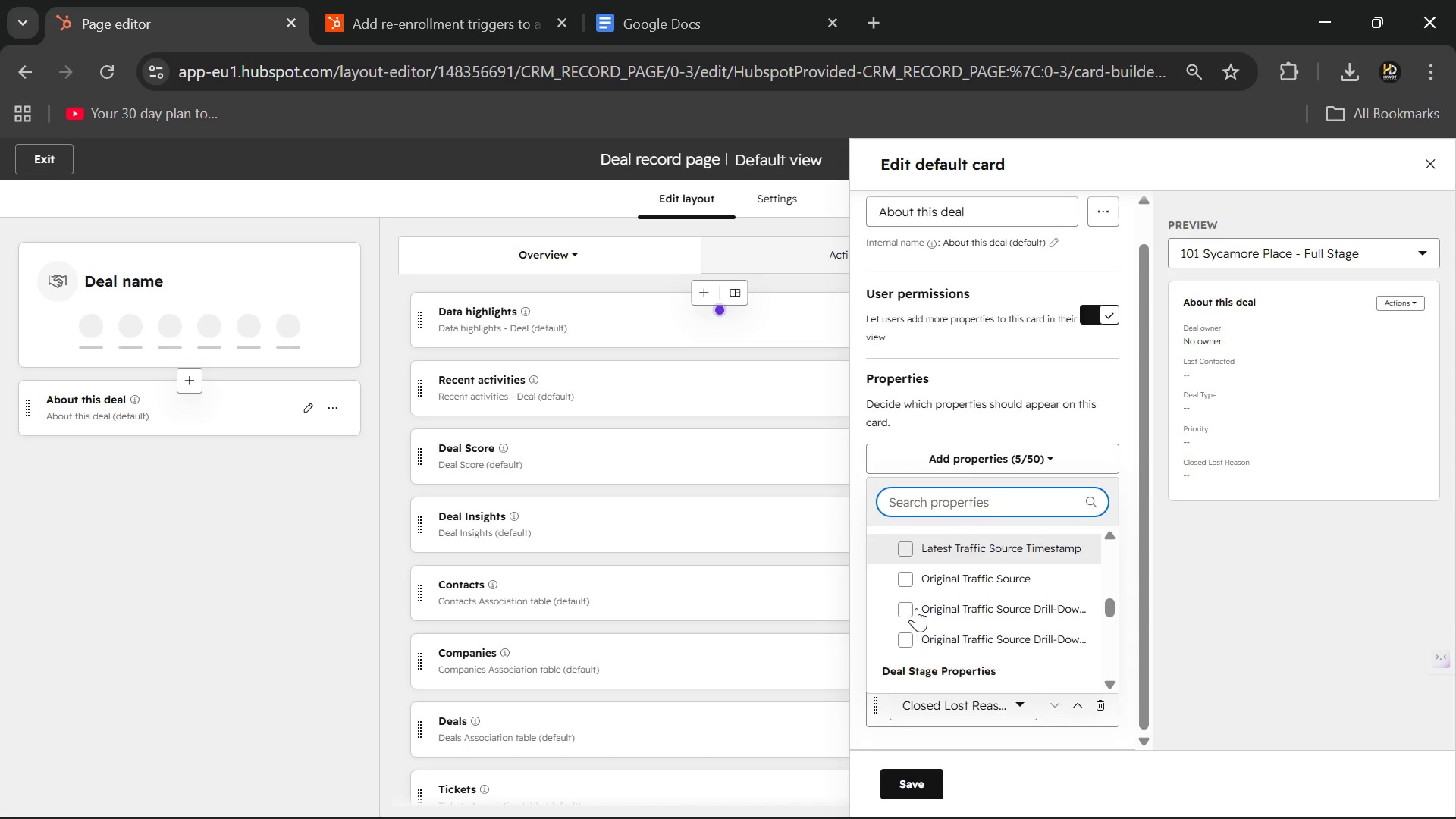 
type(Pipe)
 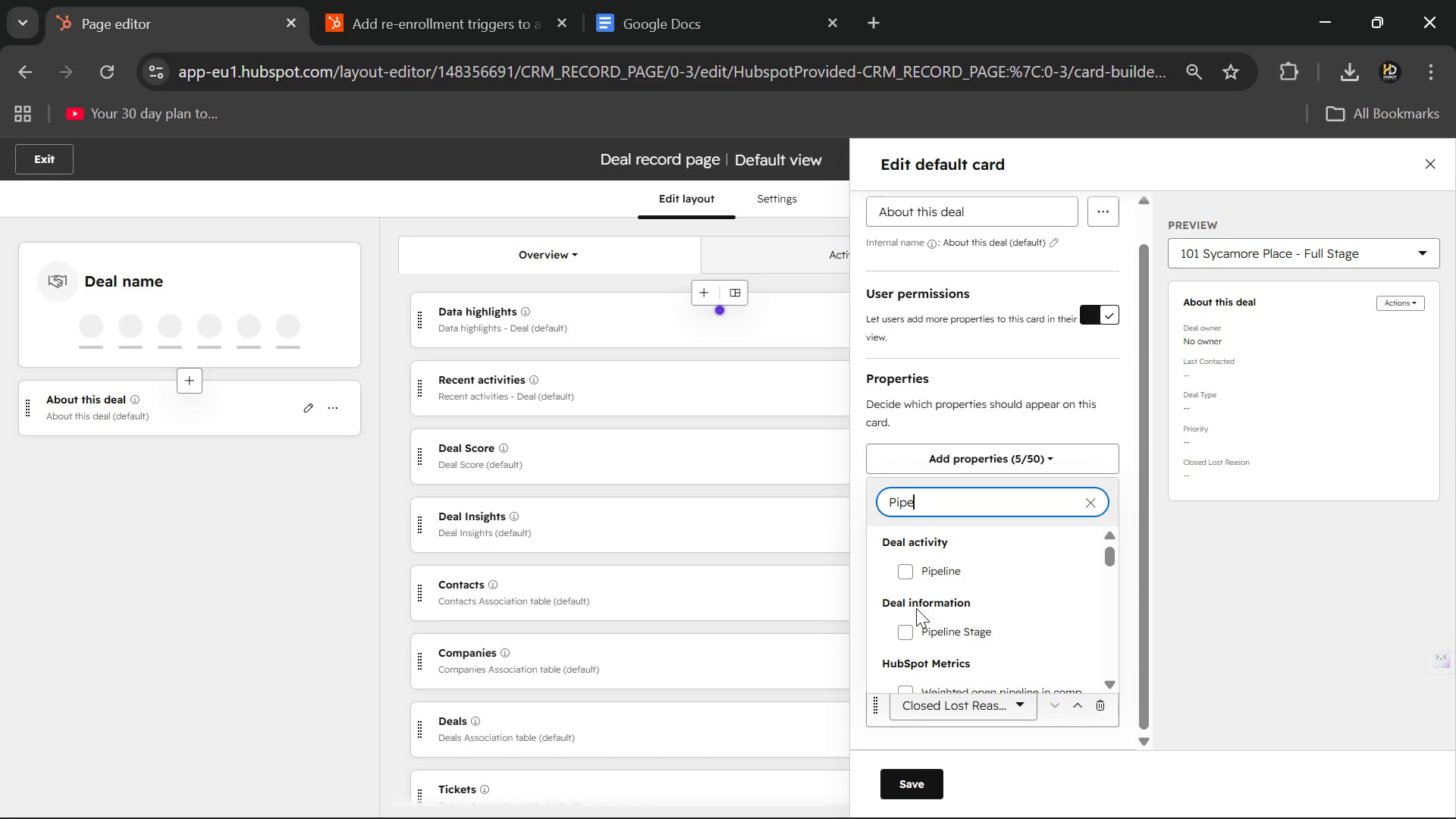 
left_click([909, 576])
 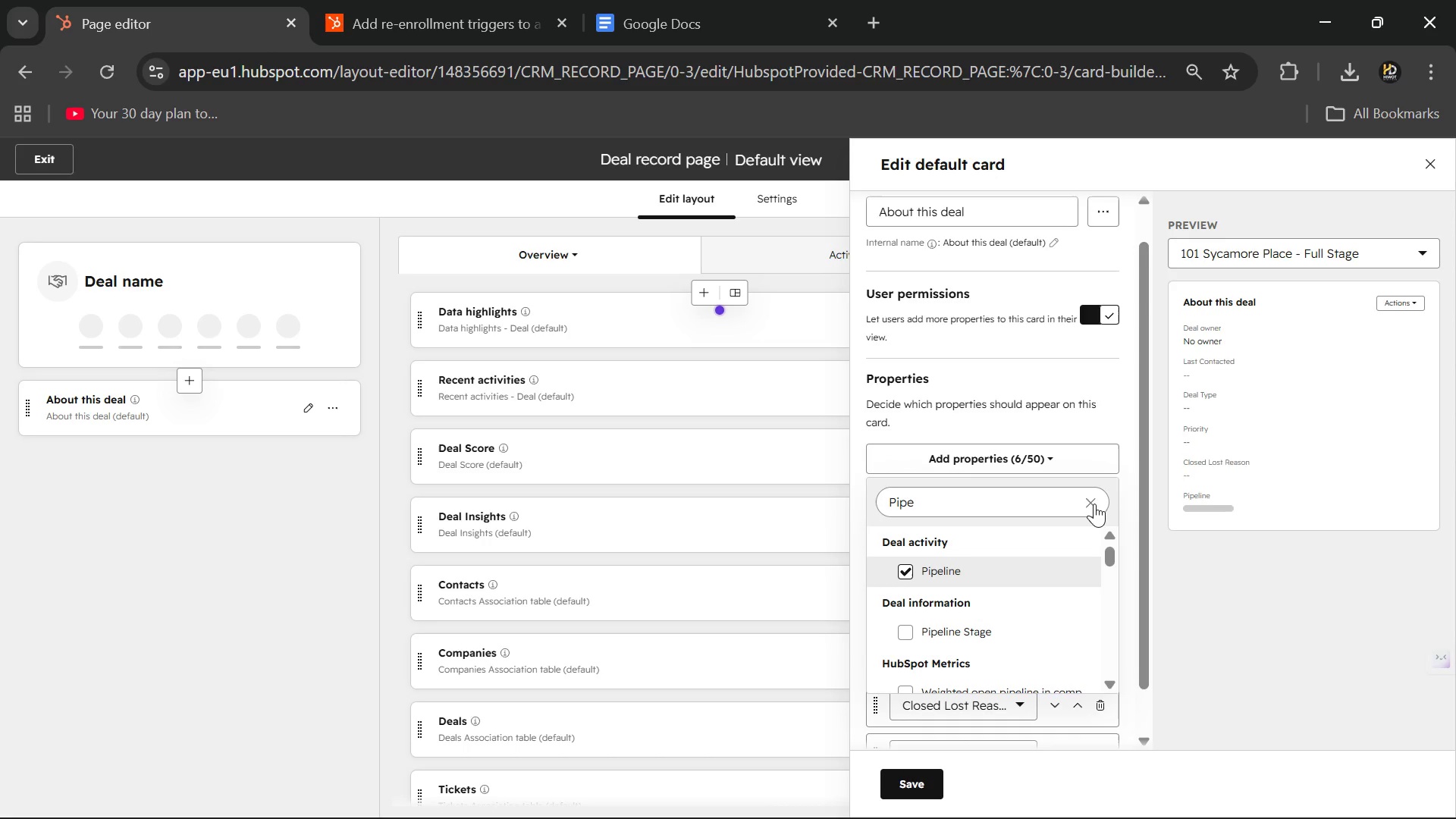 
left_click([1096, 504])
 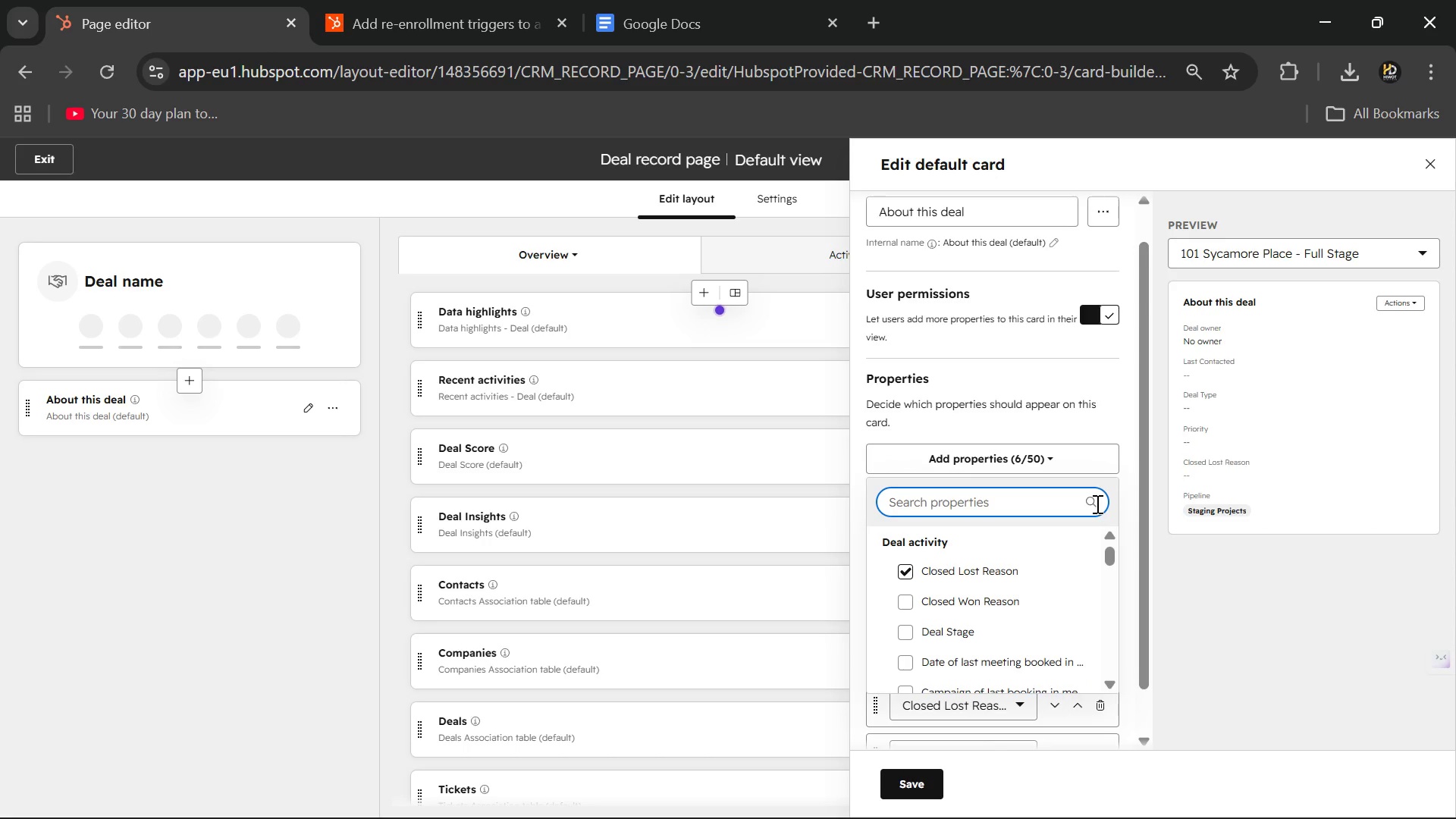 
left_click([1076, 450])
 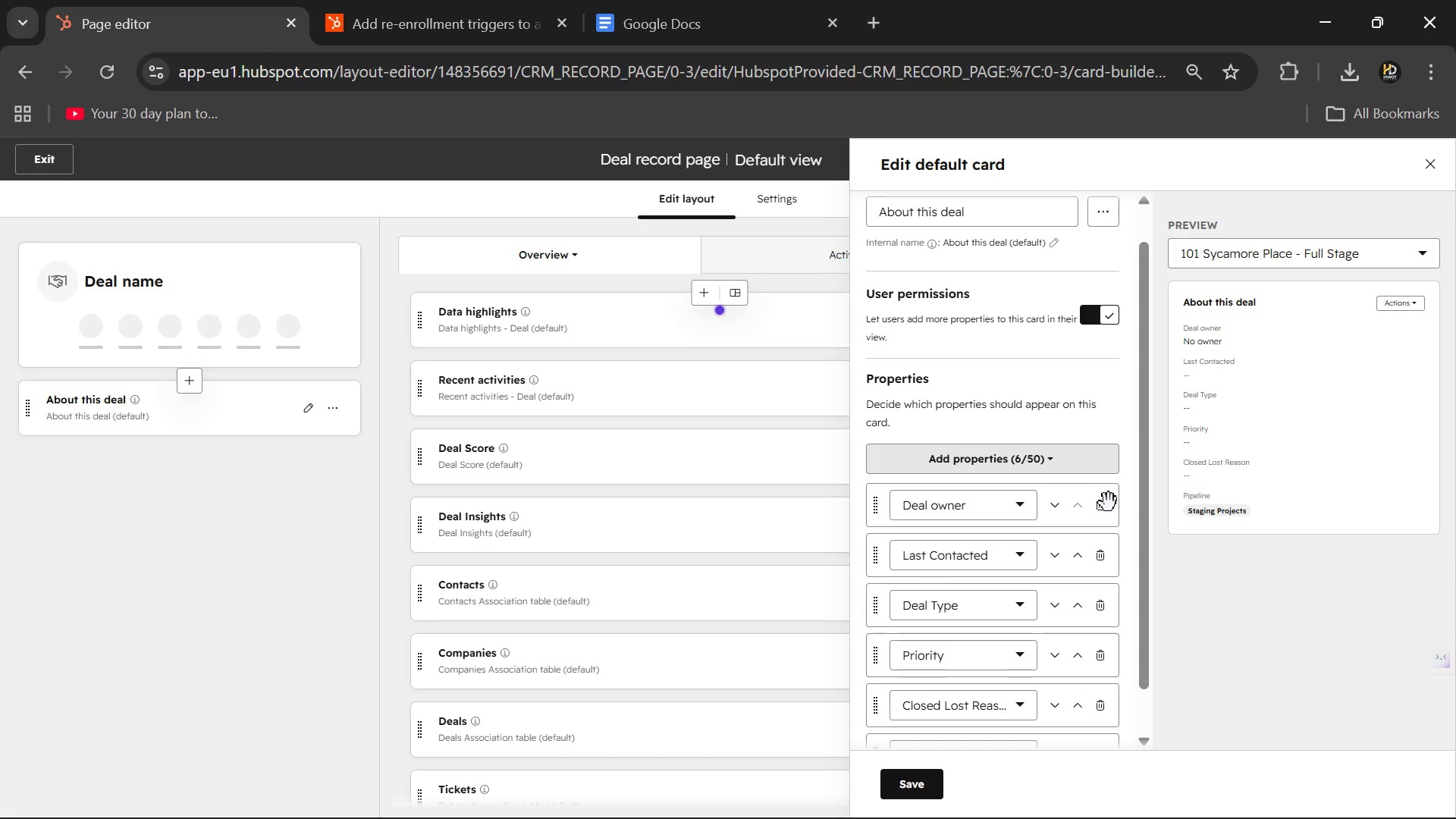 
left_click([1103, 518])
 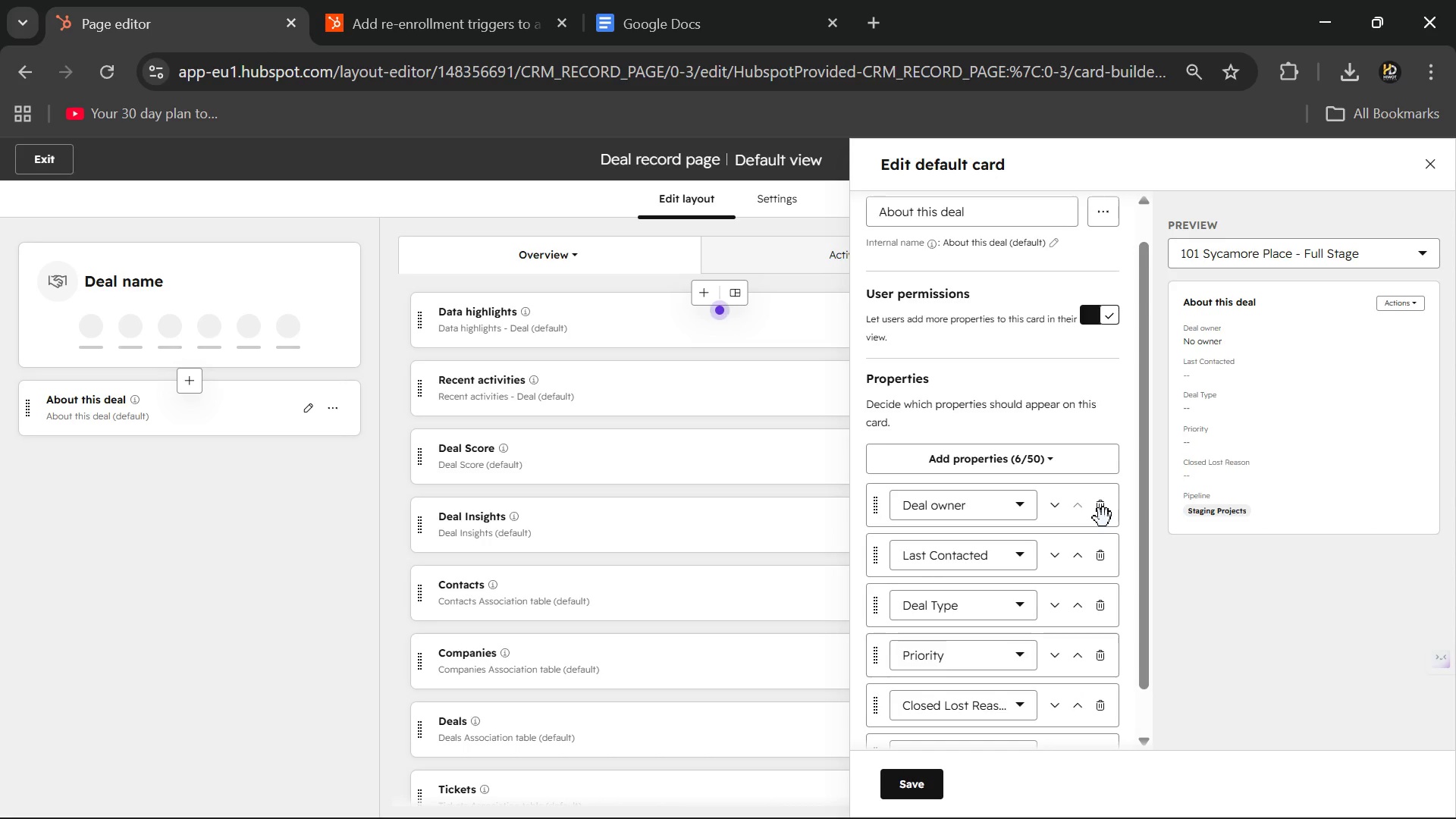 
left_click([1103, 518])
 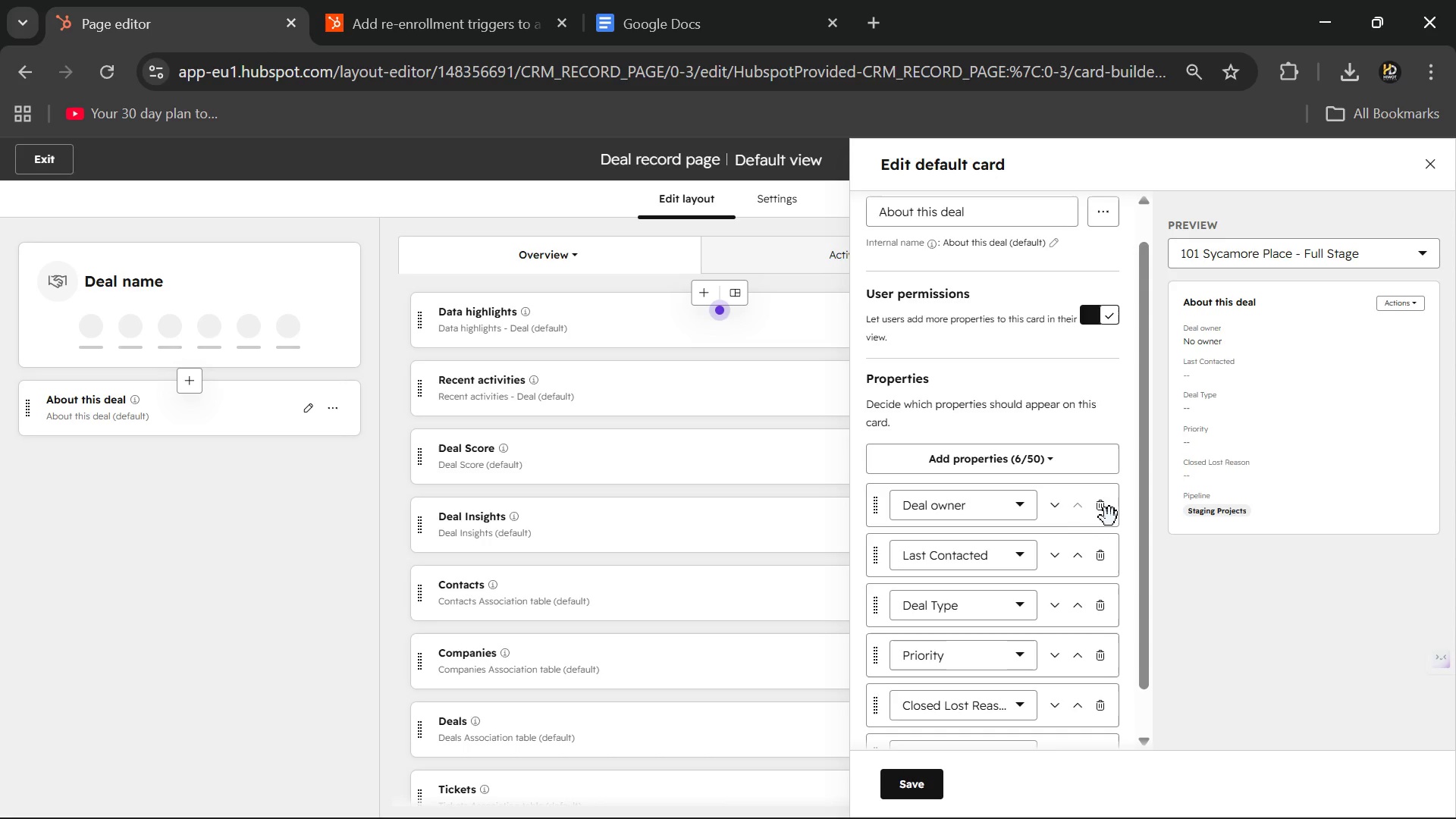 
left_click([1104, 510])
 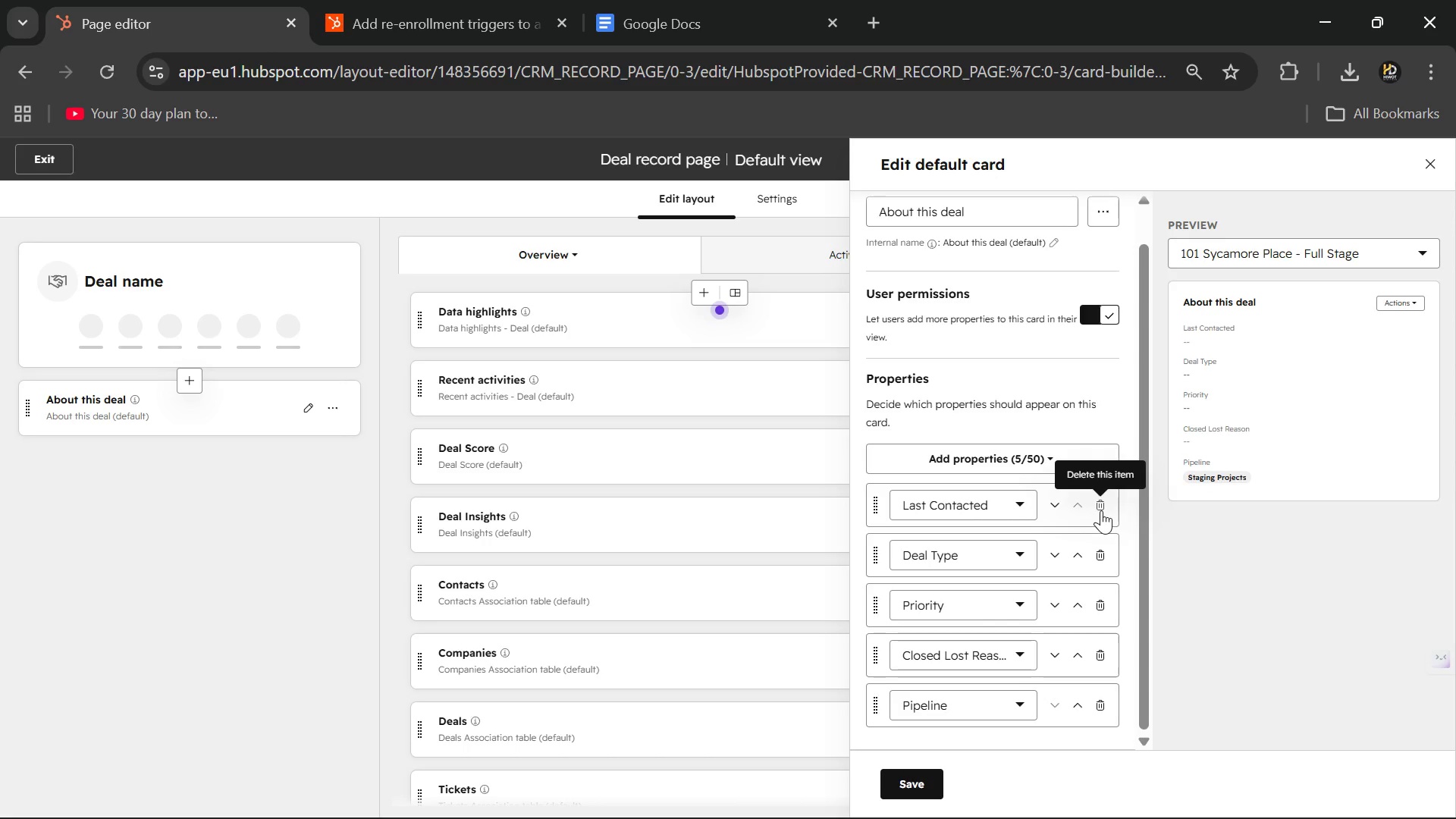 
left_click([1099, 510])
 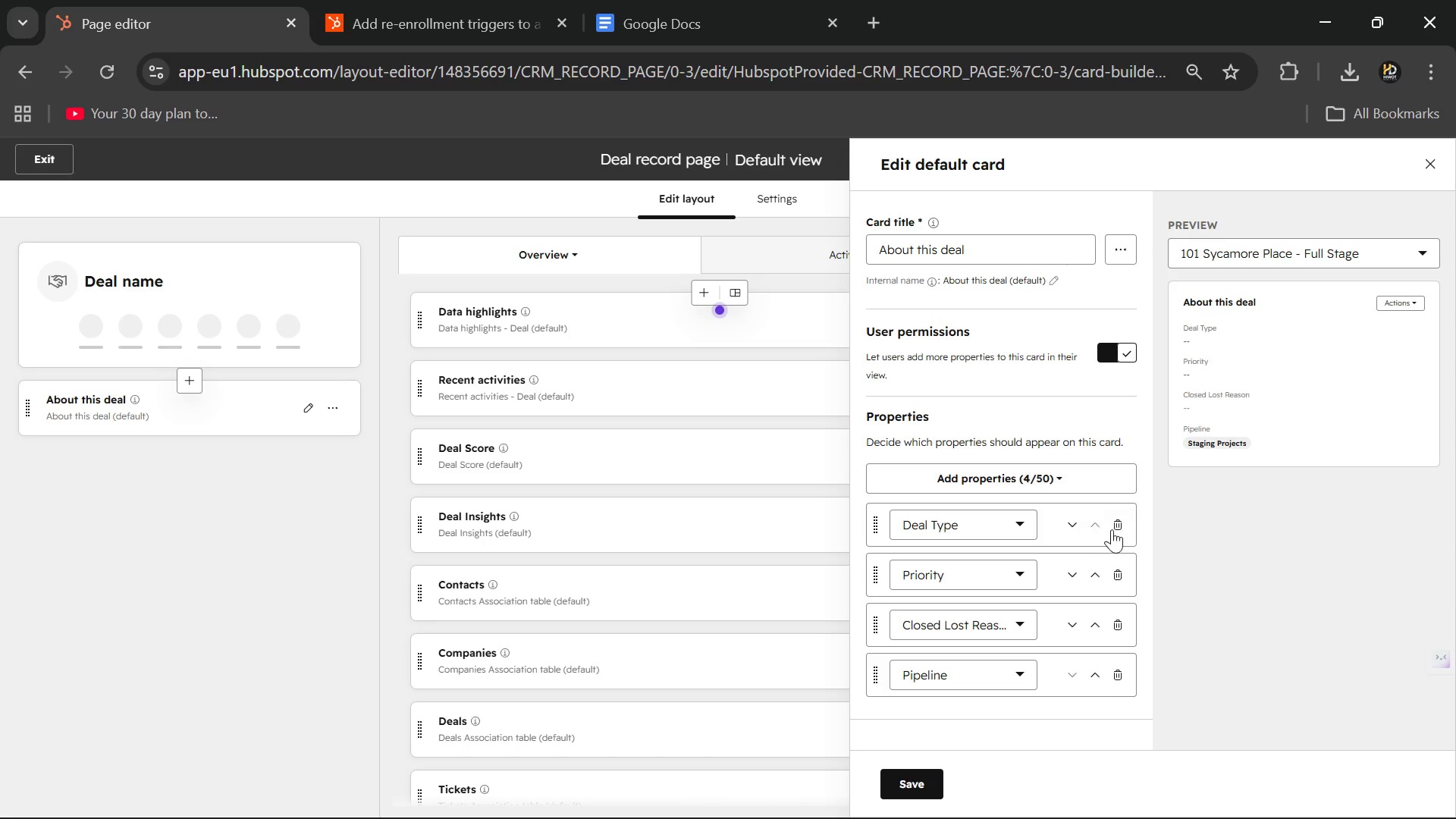 
left_click([1117, 528])
 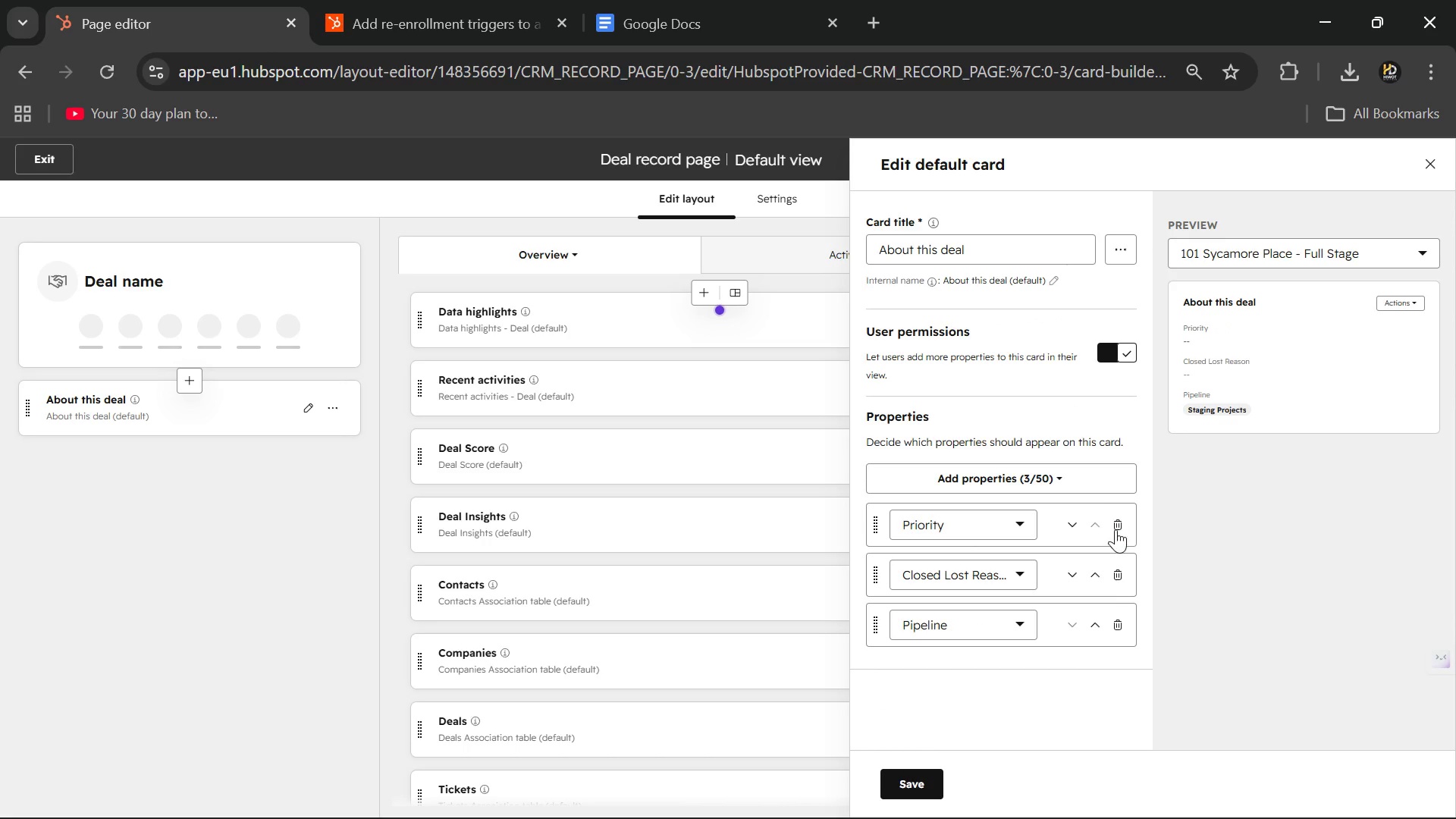 
left_click([1116, 529])
 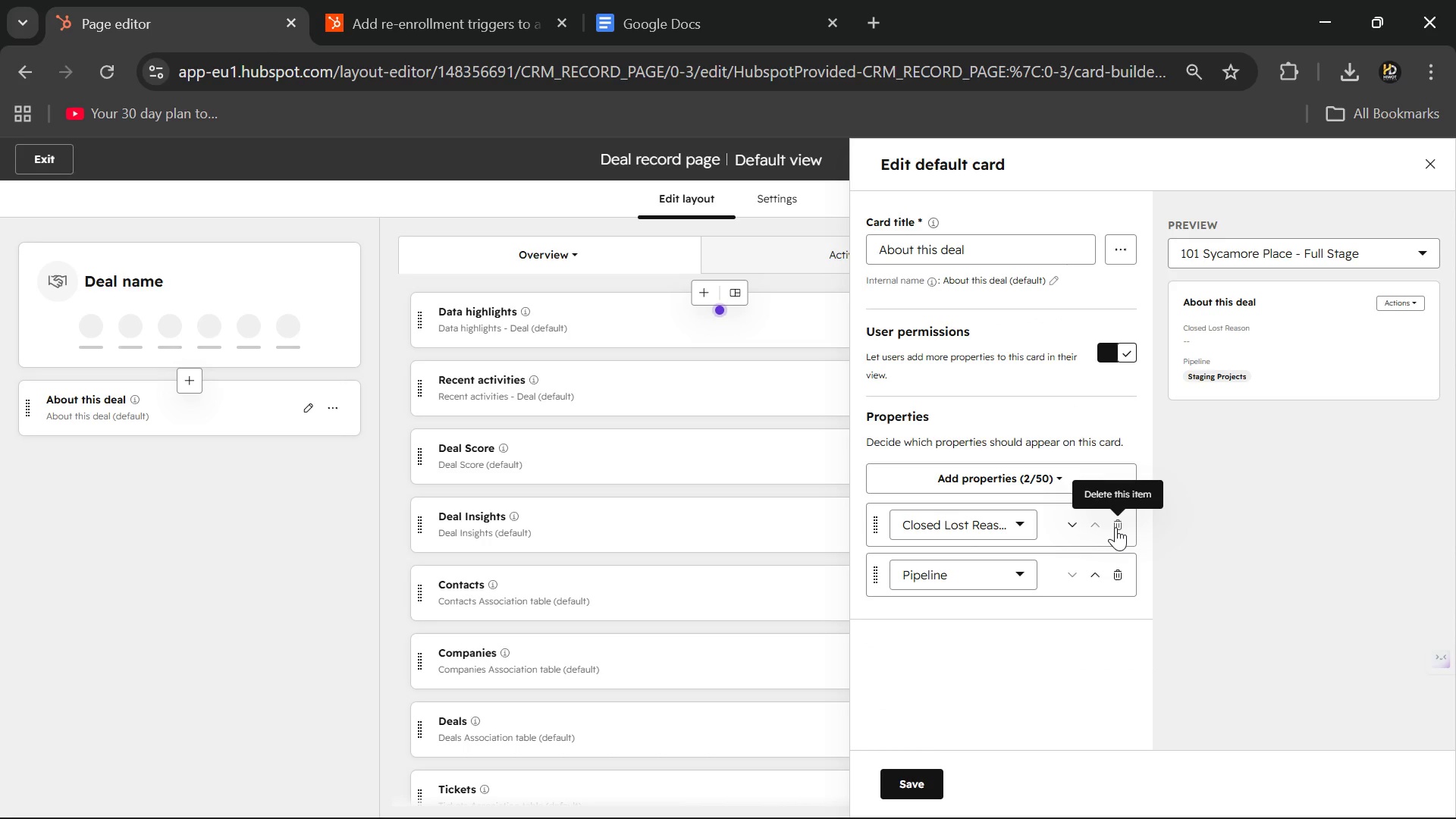 
left_click([1116, 527])
 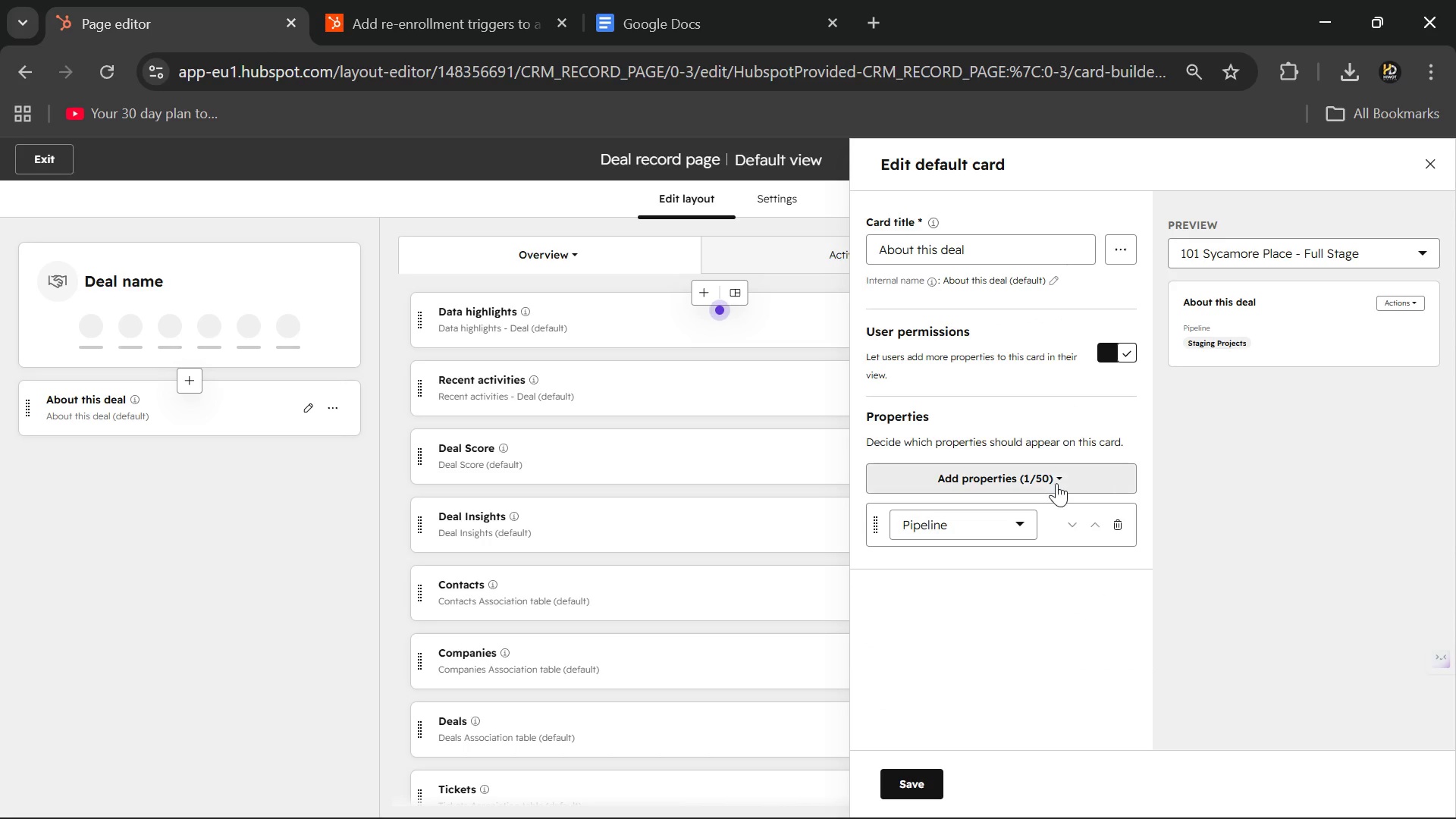 
left_click([1055, 483])
 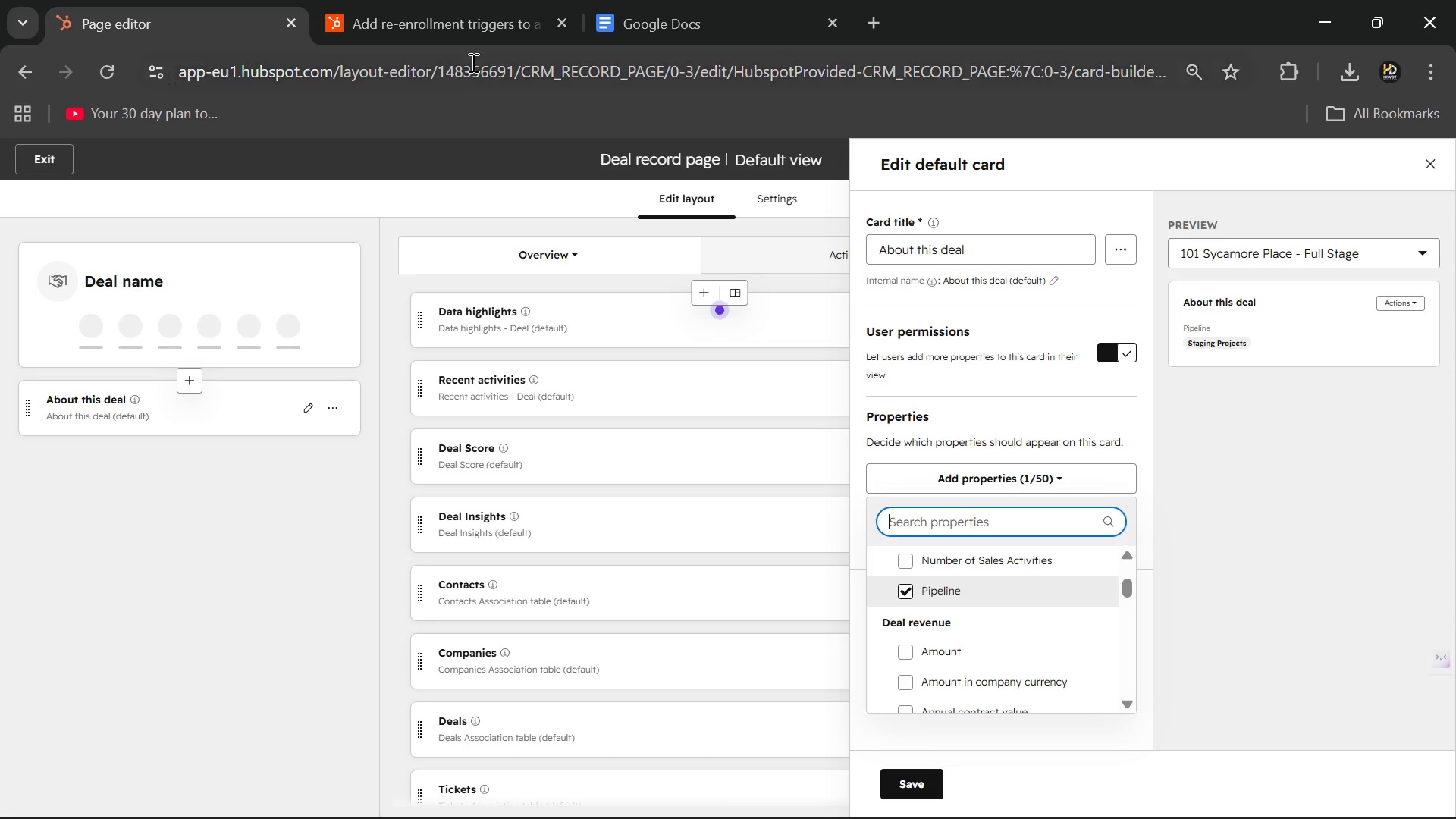 
left_click([466, 17])
 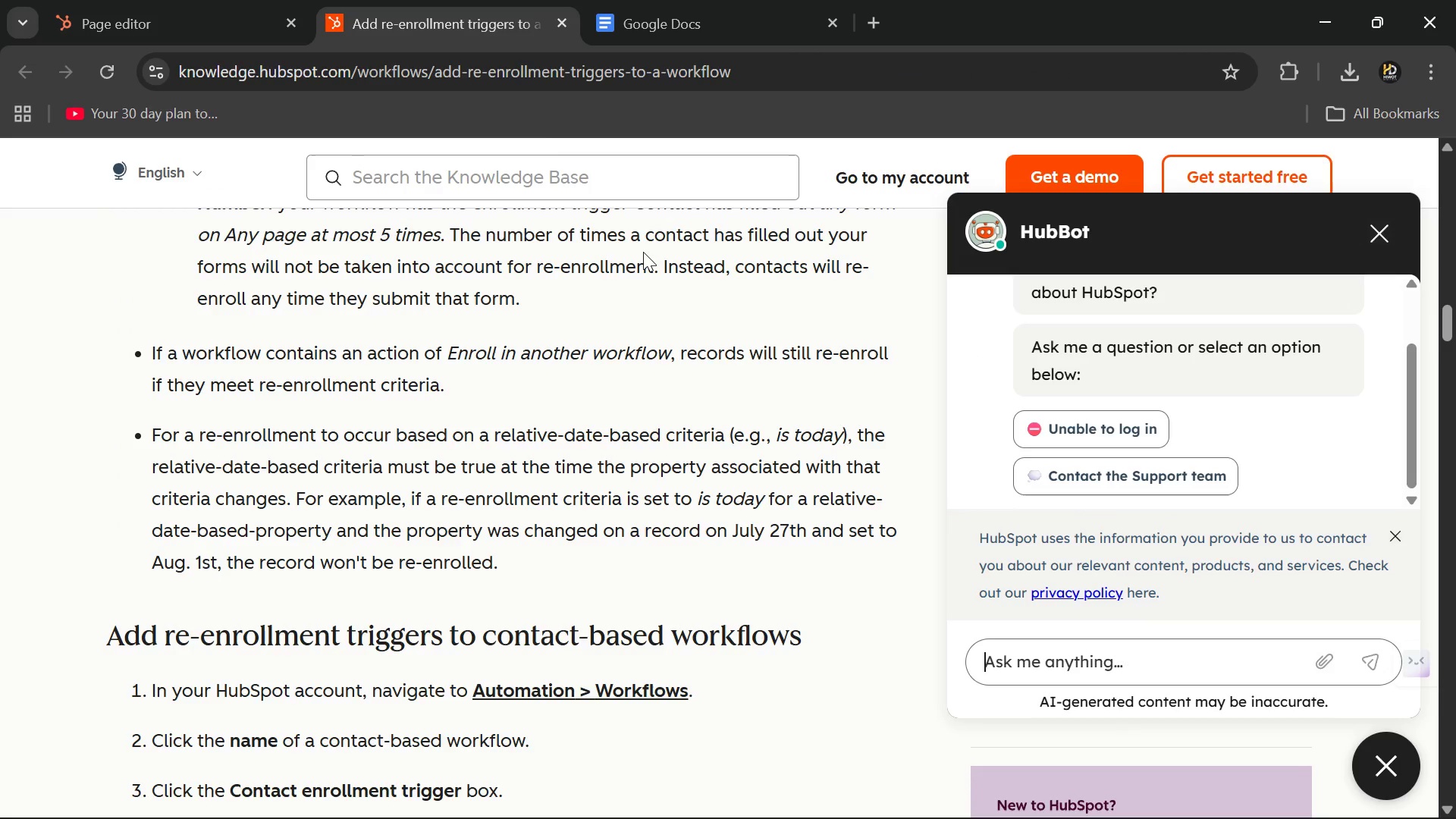 
scroll: coordinate [416, 5], scroll_direction: up, amount: 4.0
 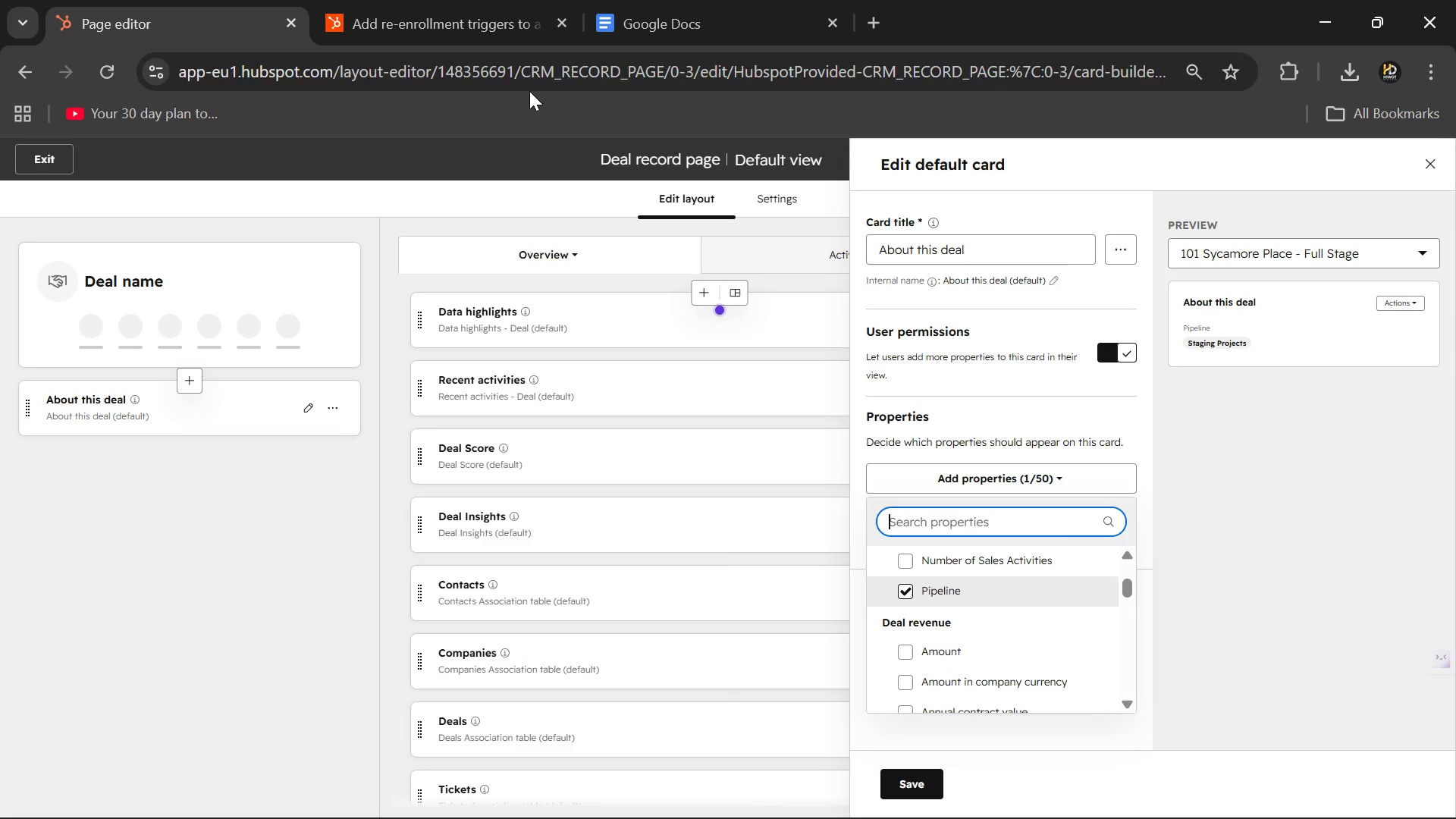 
left_click([532, 74])
 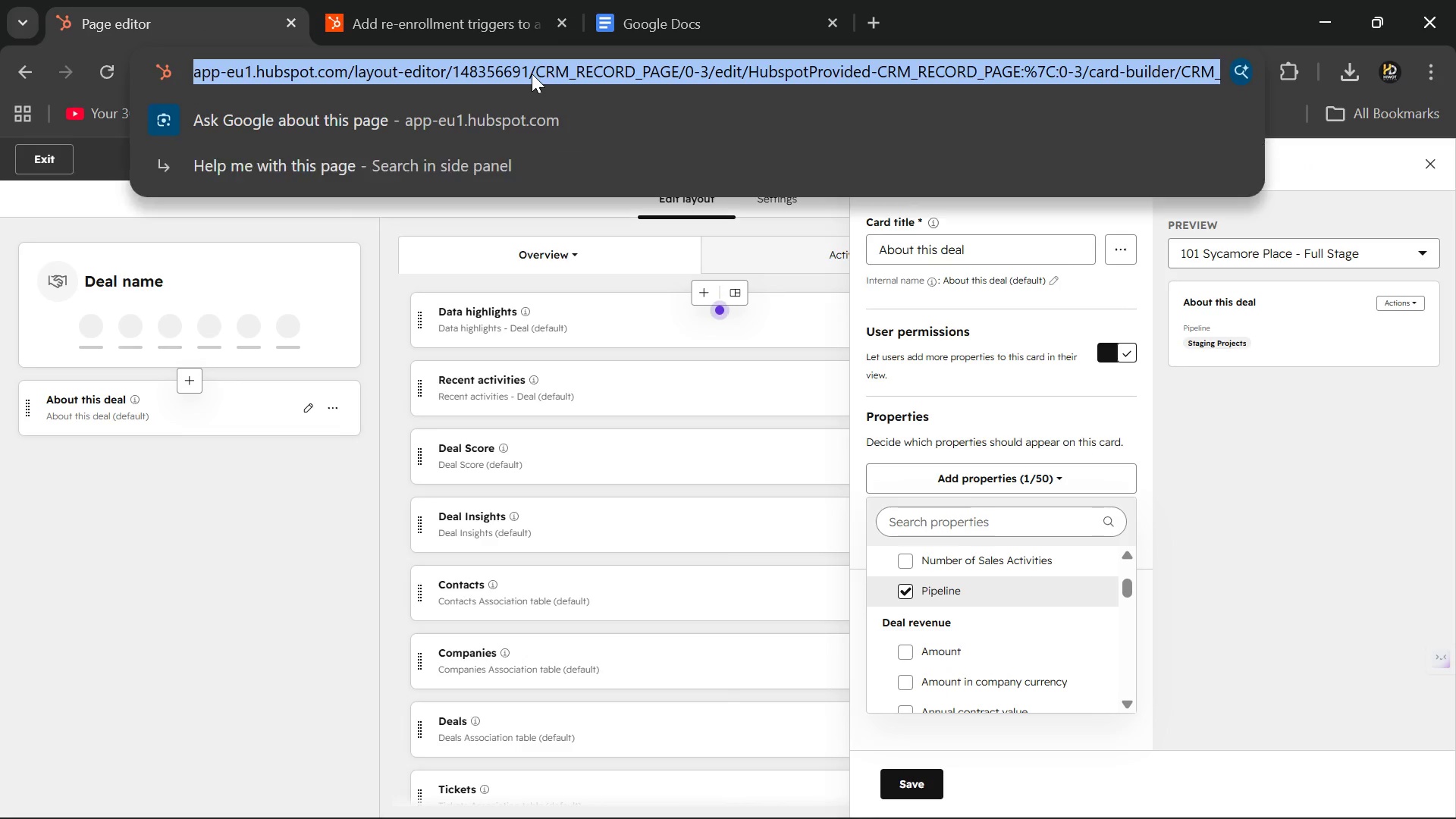 
key(Control+C)
 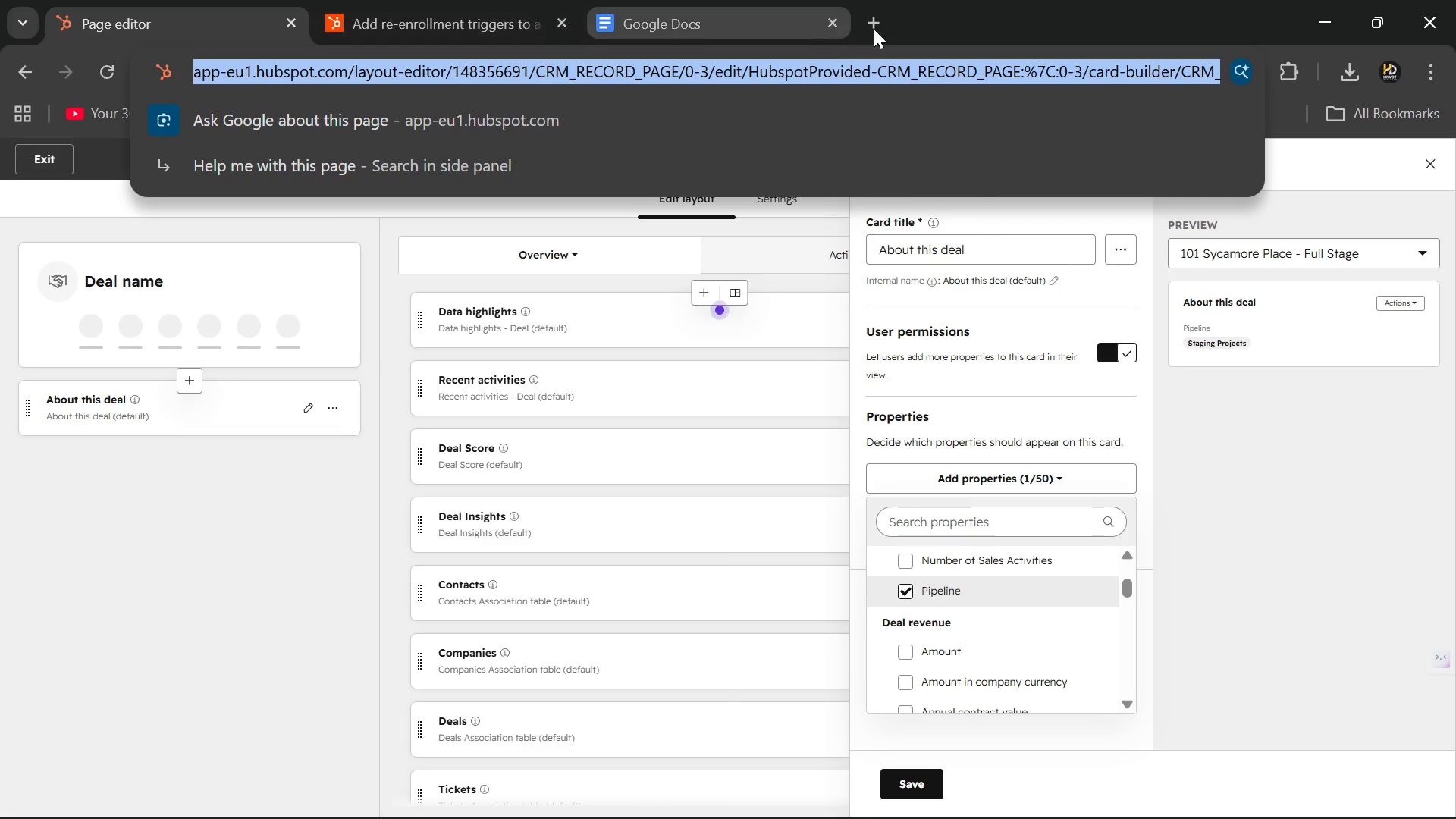 
left_click([874, 29])
 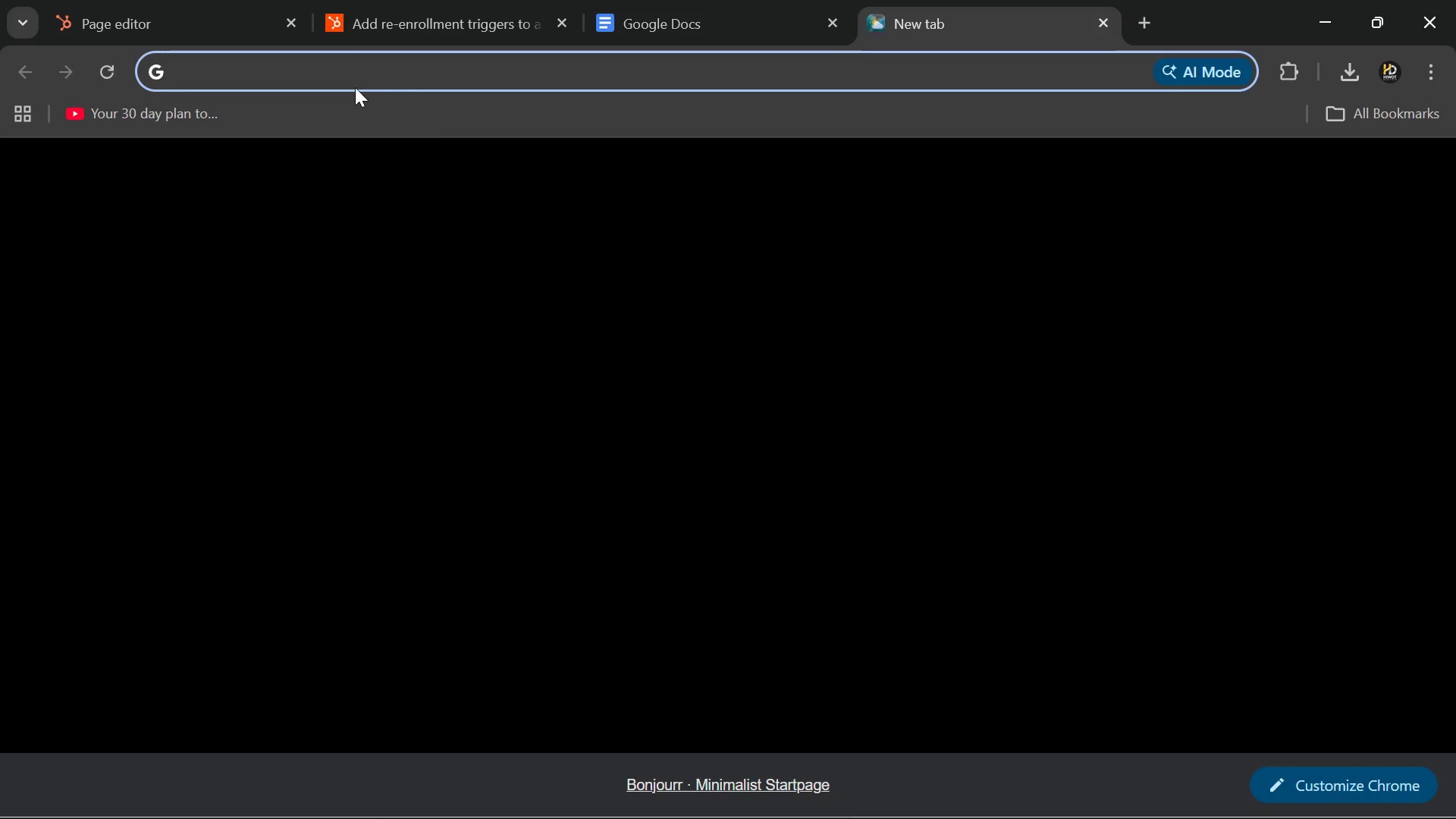 
key(Control+V)
 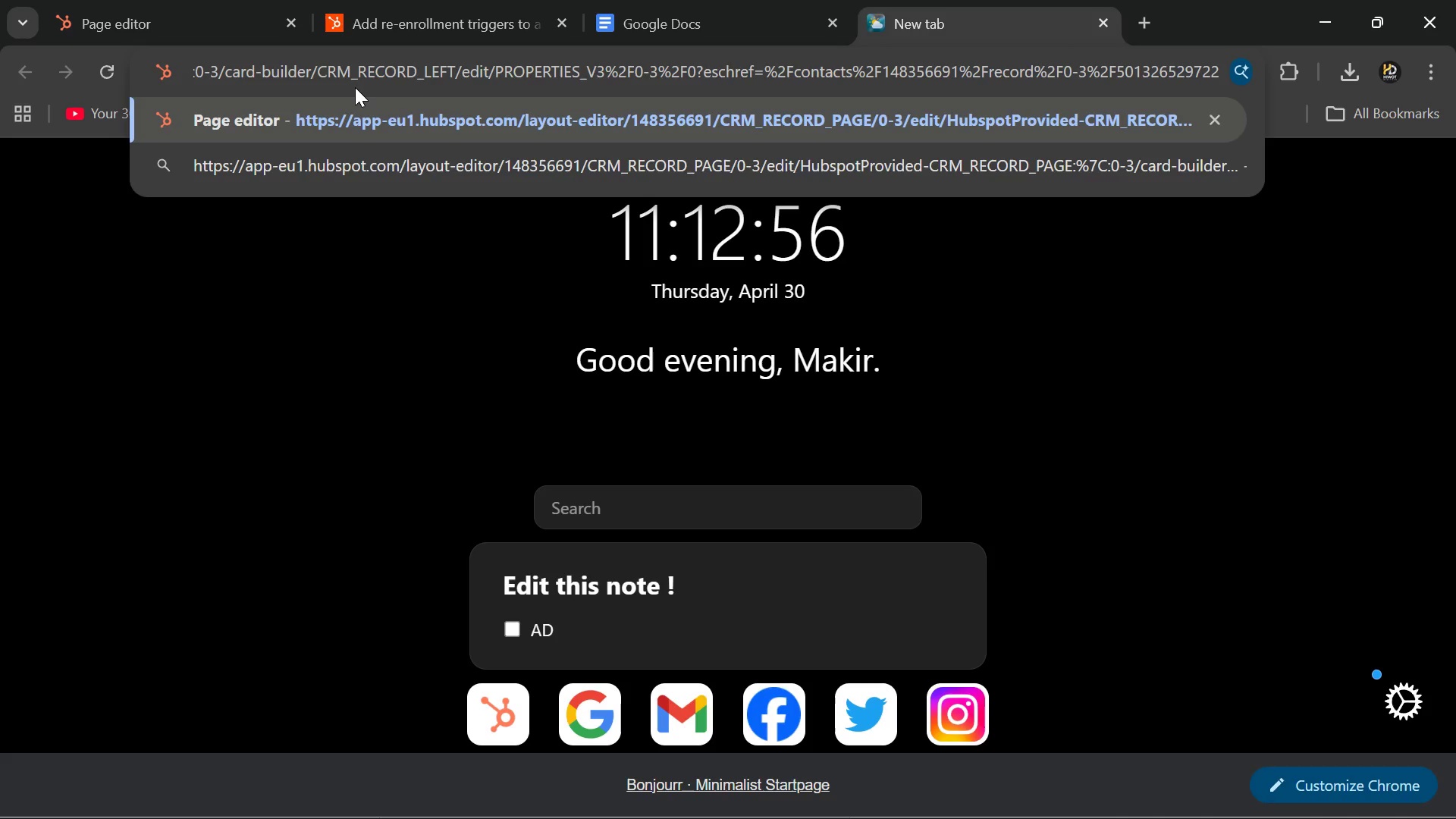 
key(Enter)
 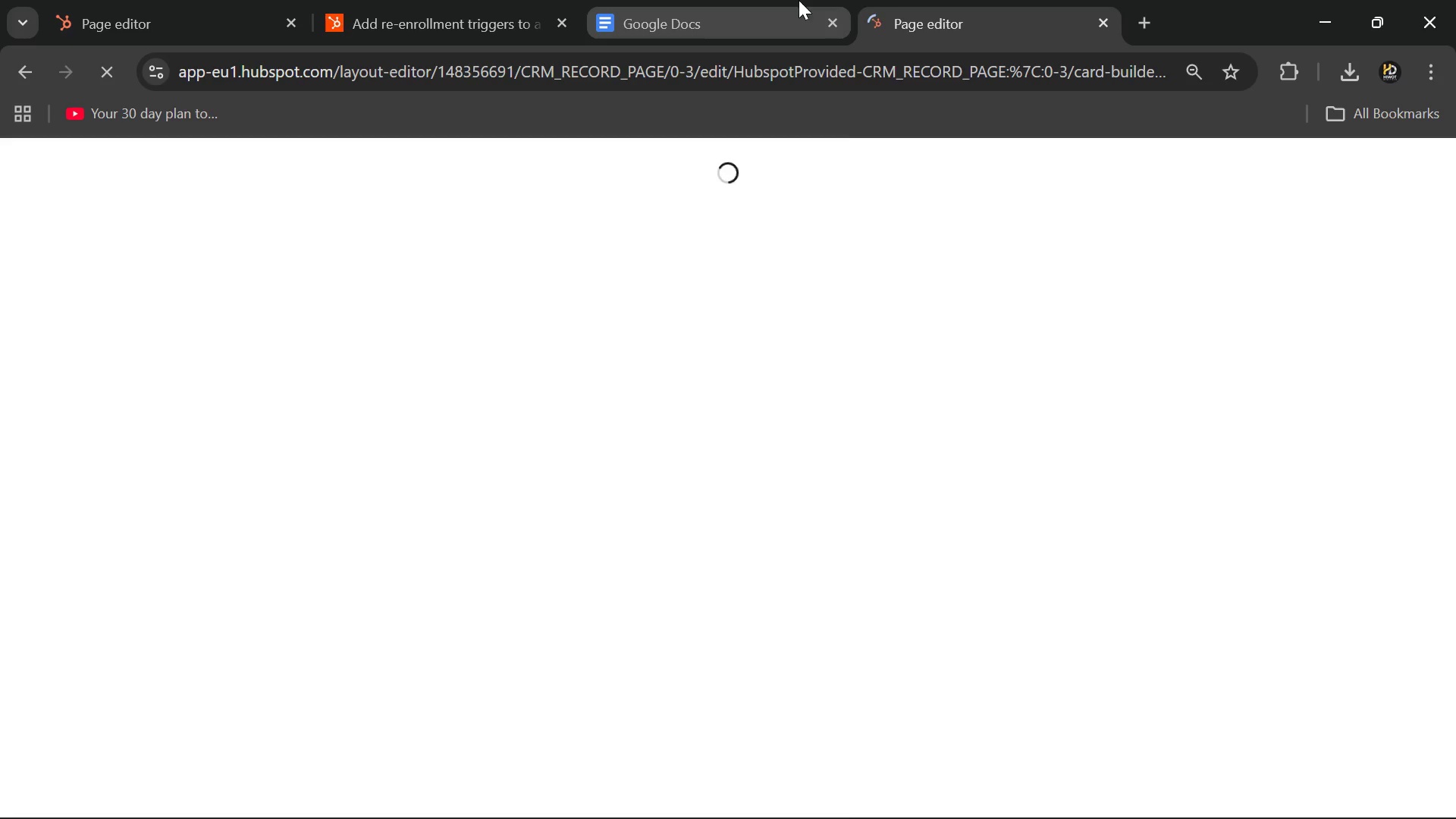 
left_click_drag(start_coordinate=[908, 24], to_coordinate=[431, 0])
 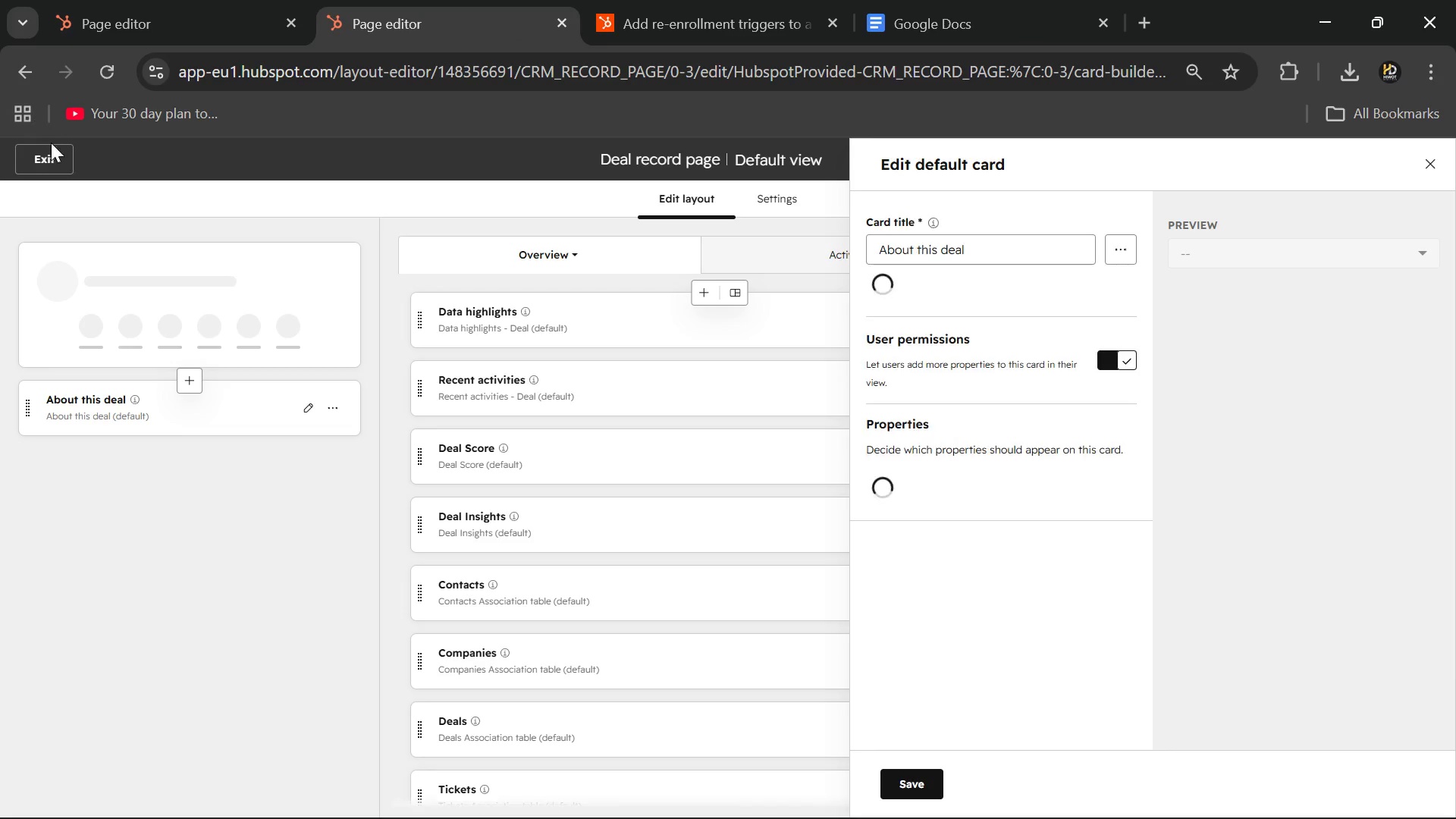 
left_click([52, 151])
 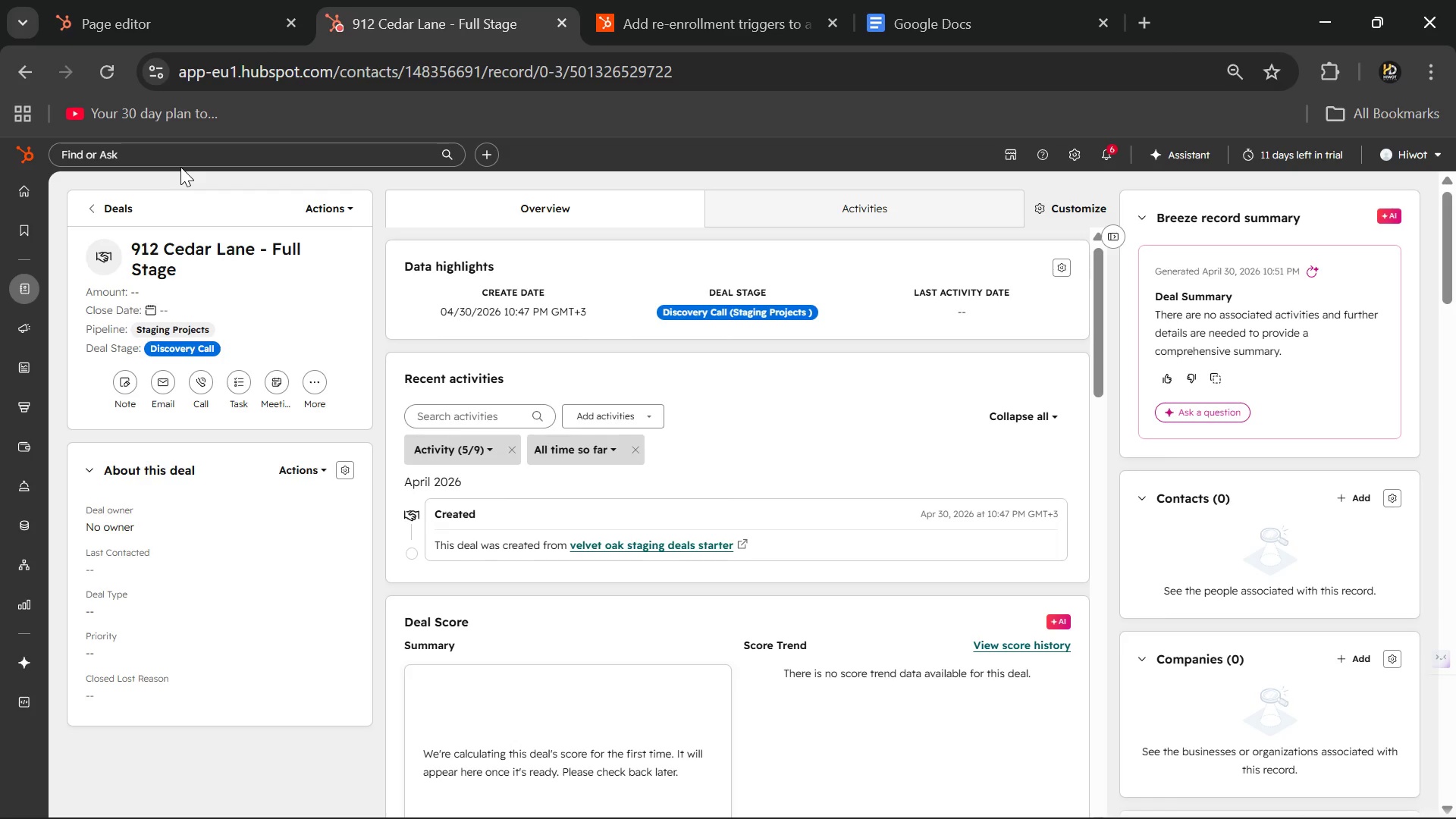 
wait(26.47)
 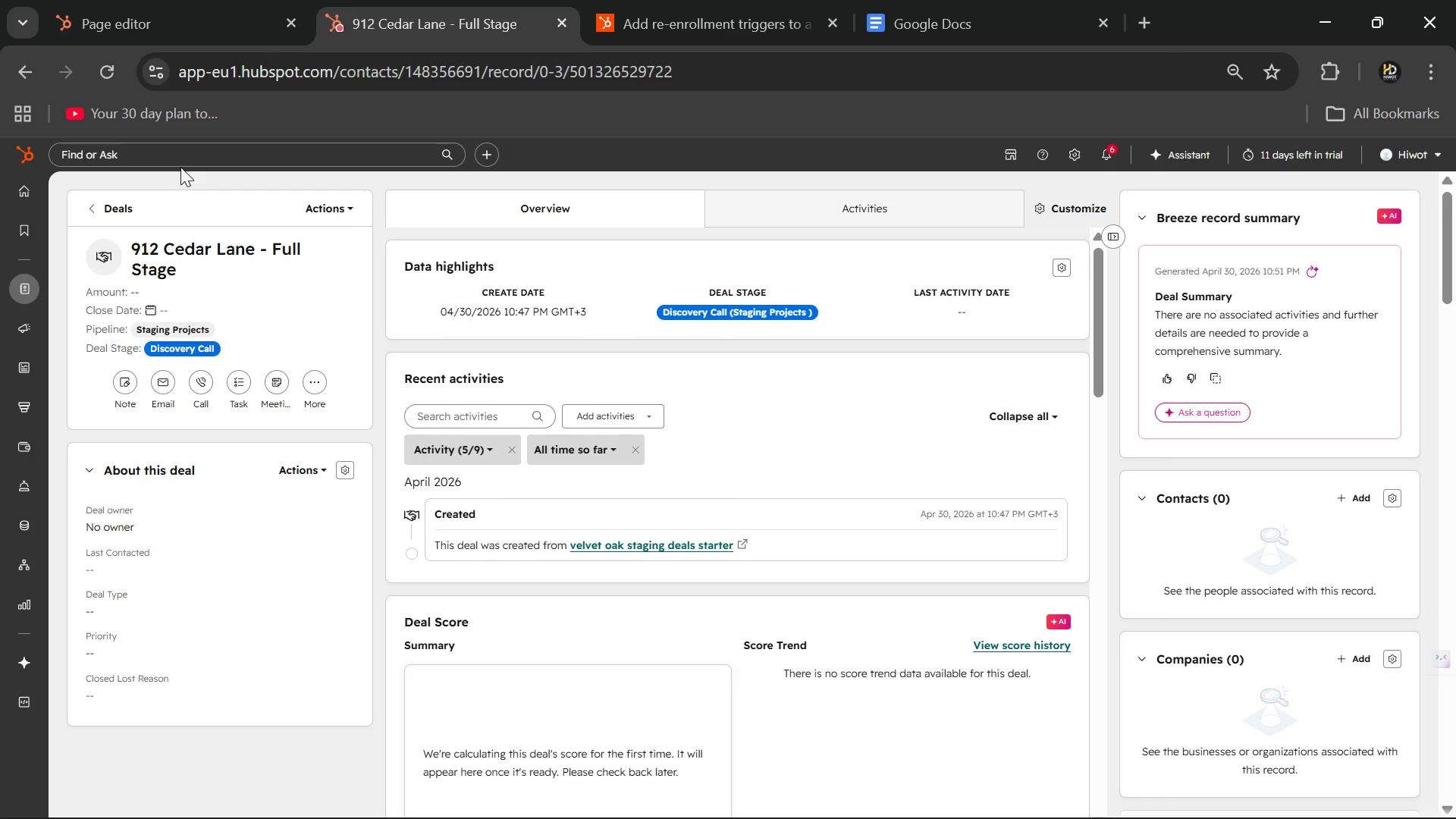 
left_click([107, 209])
 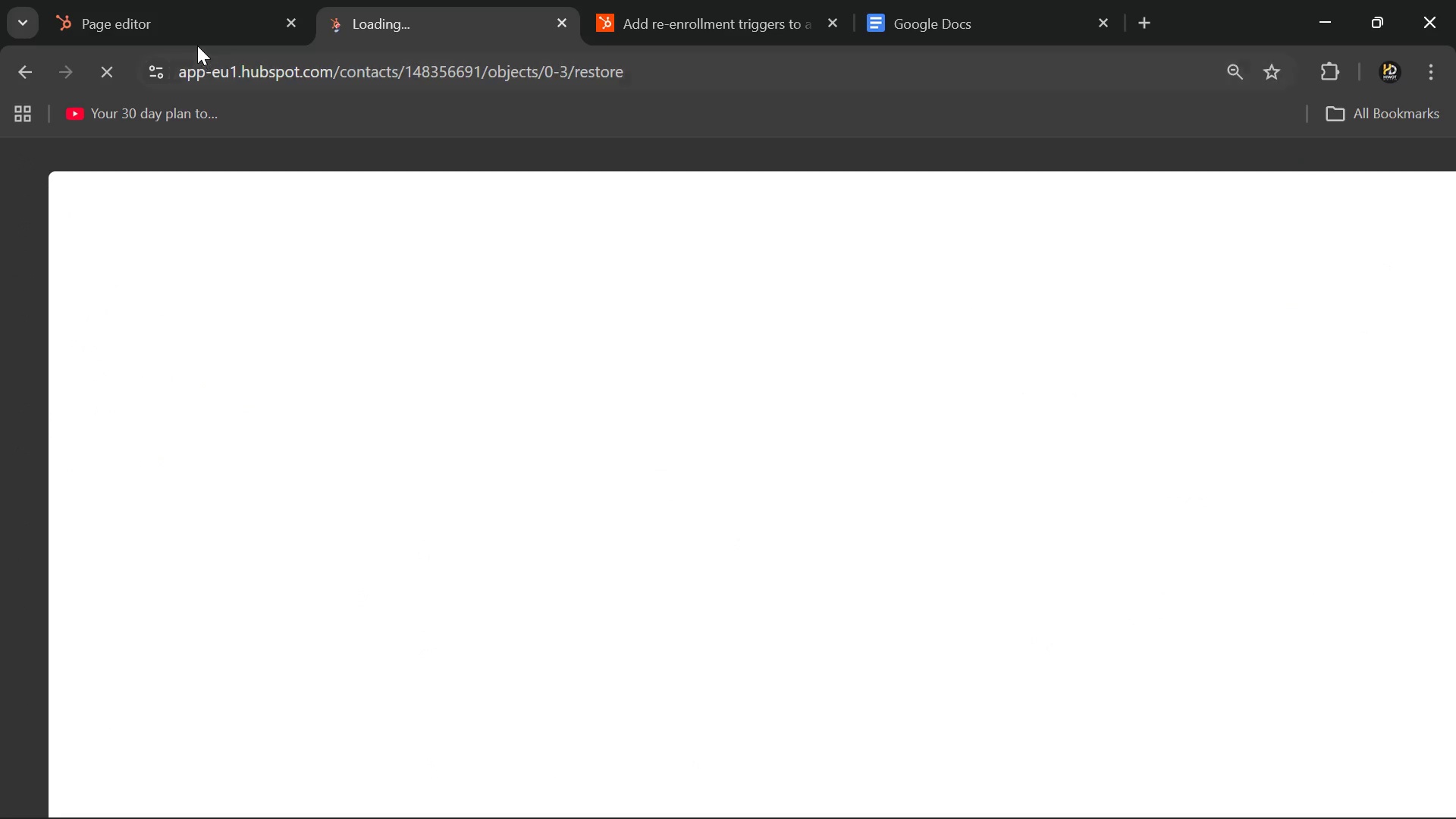 
mouse_move([215, 23])
 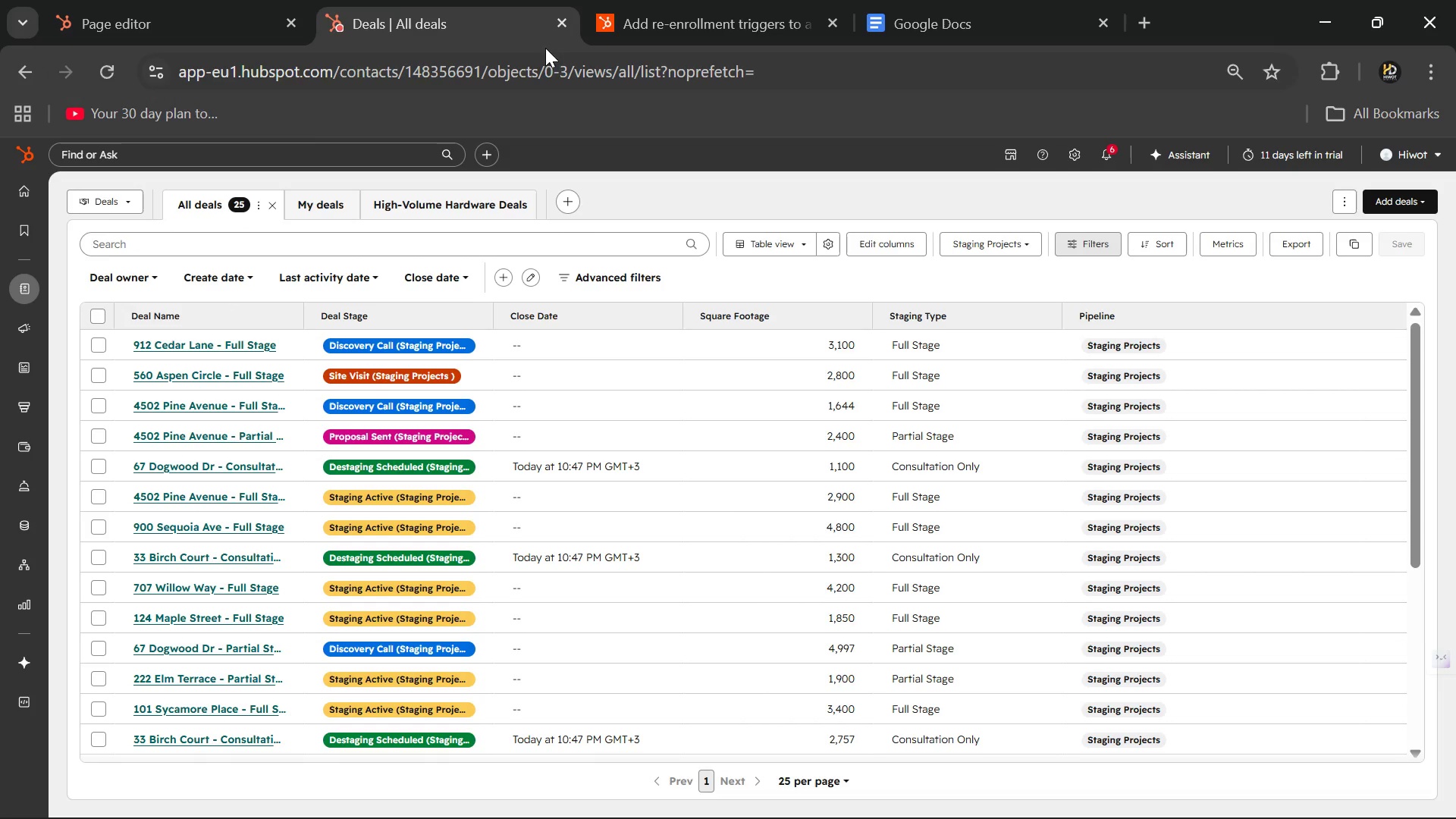 
left_click([193, 1])
 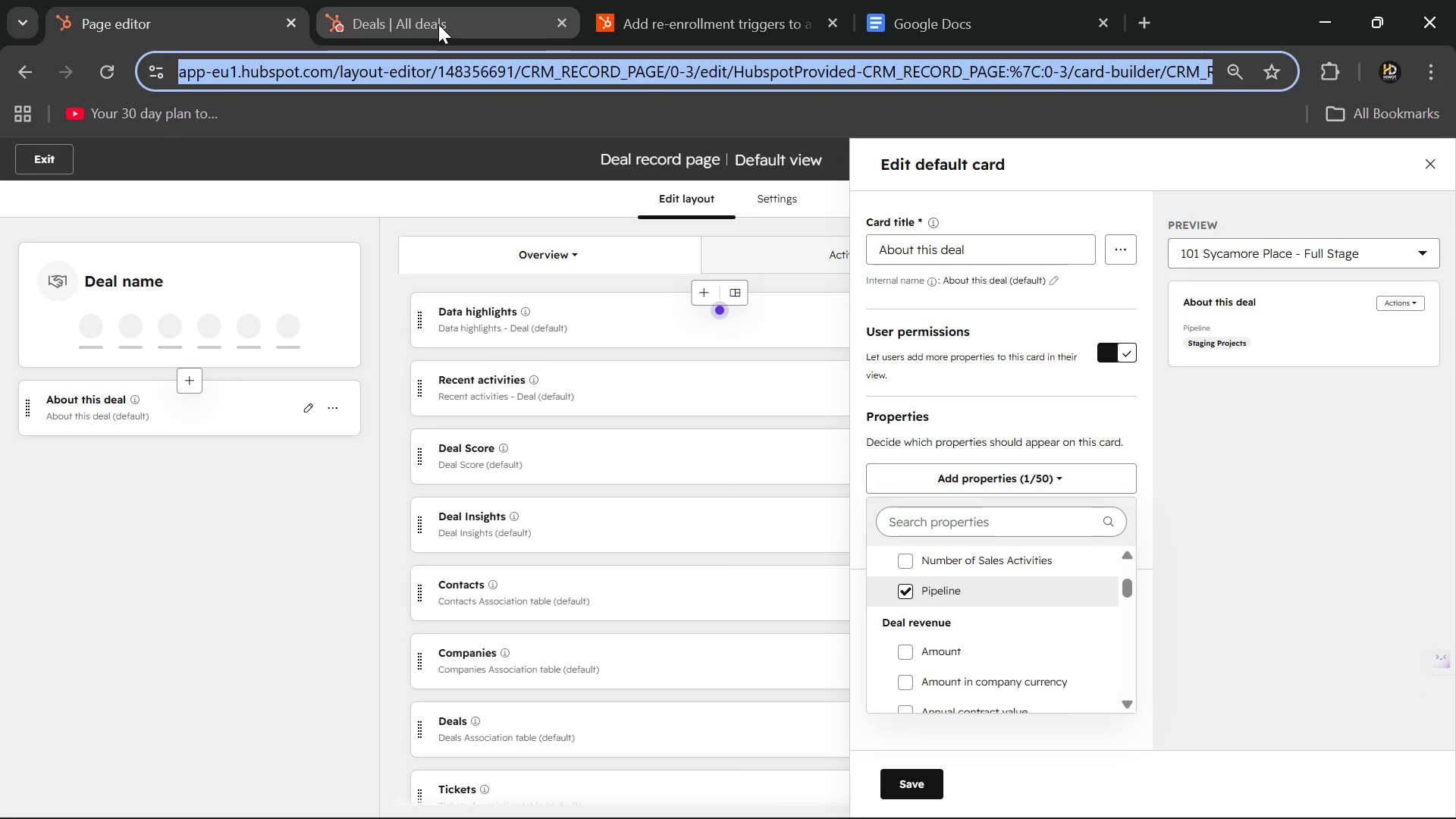 
left_click([397, 113])
 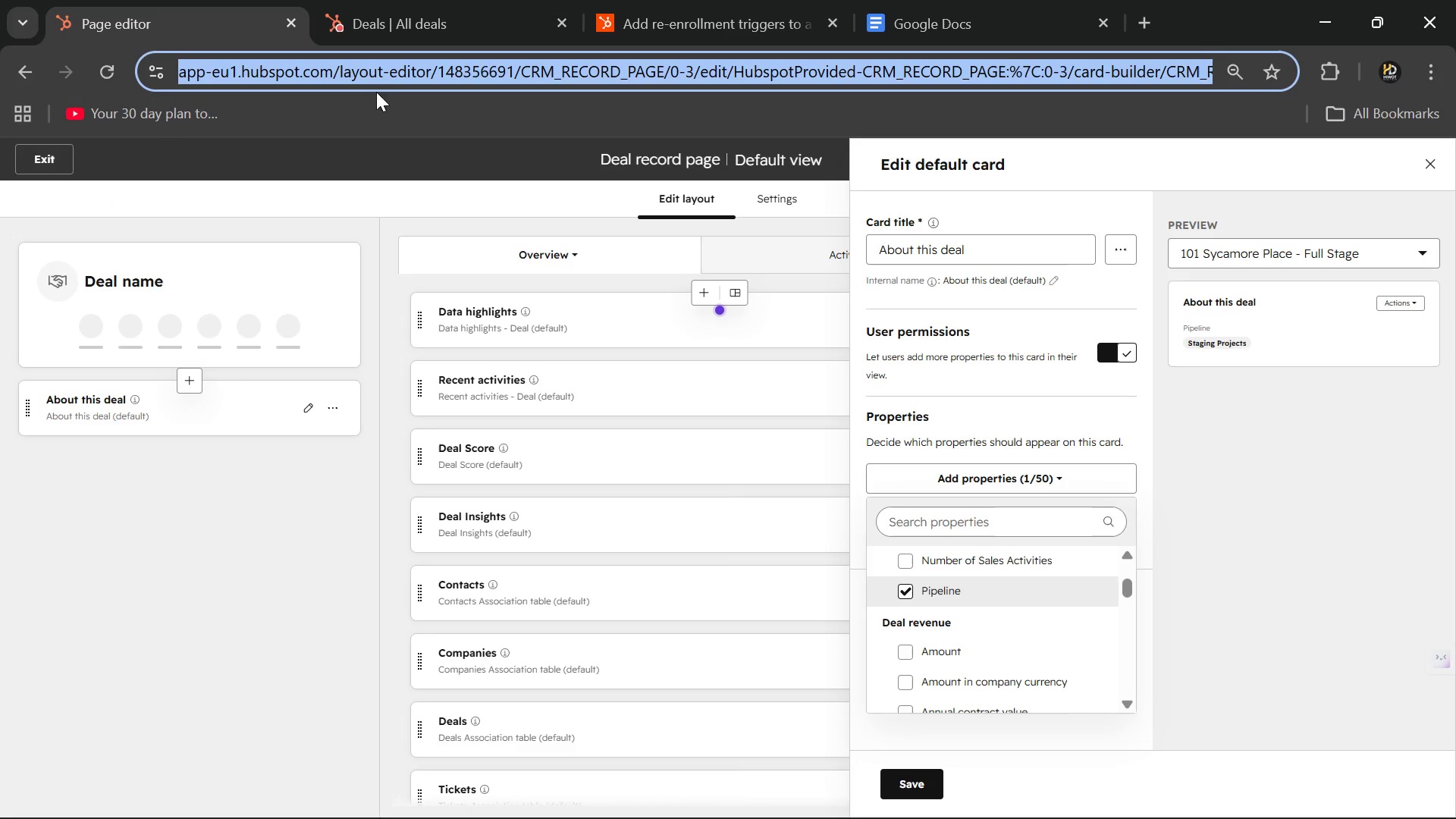 
left_click([384, 77])
 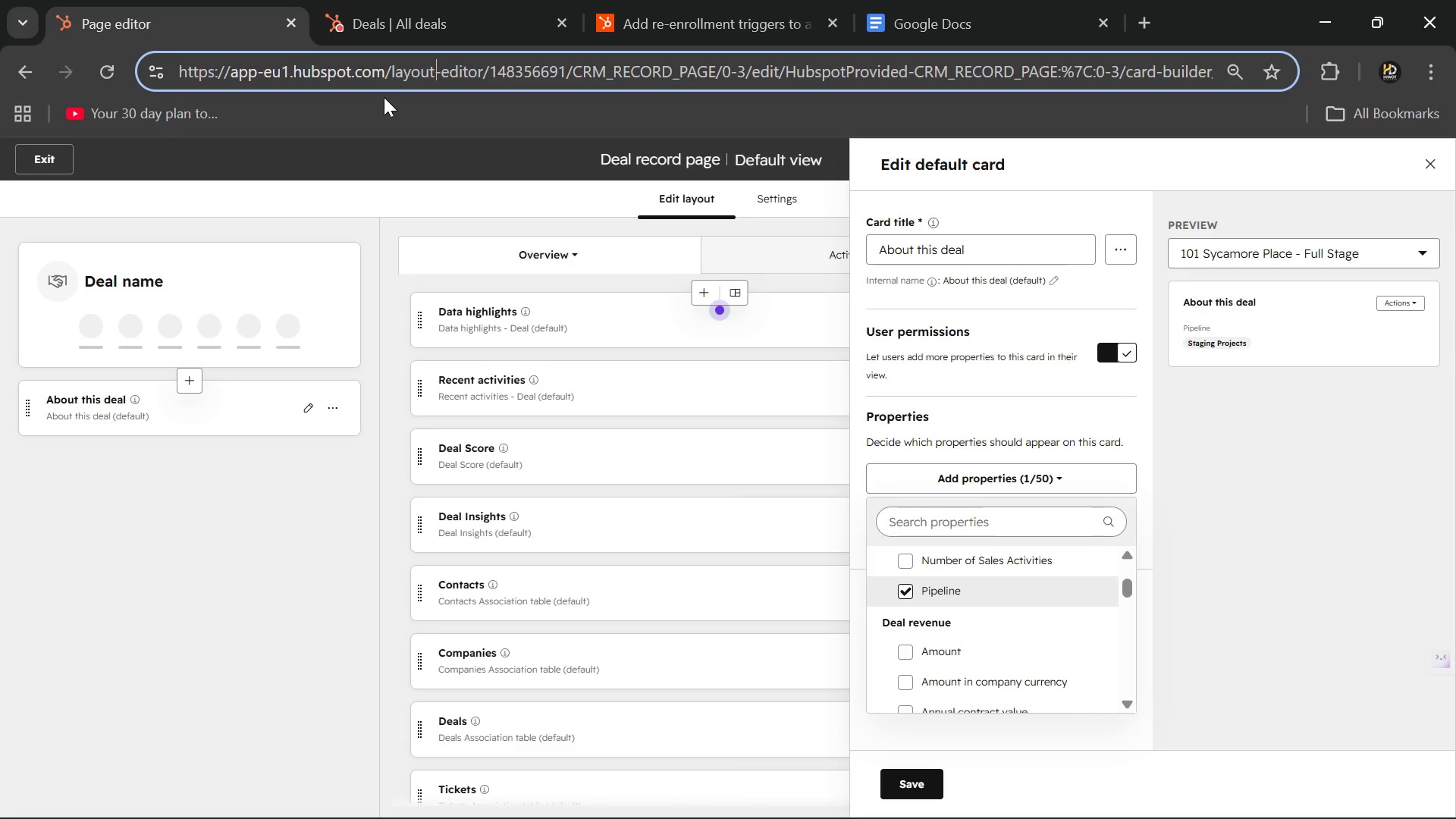 
left_click([384, 97])
 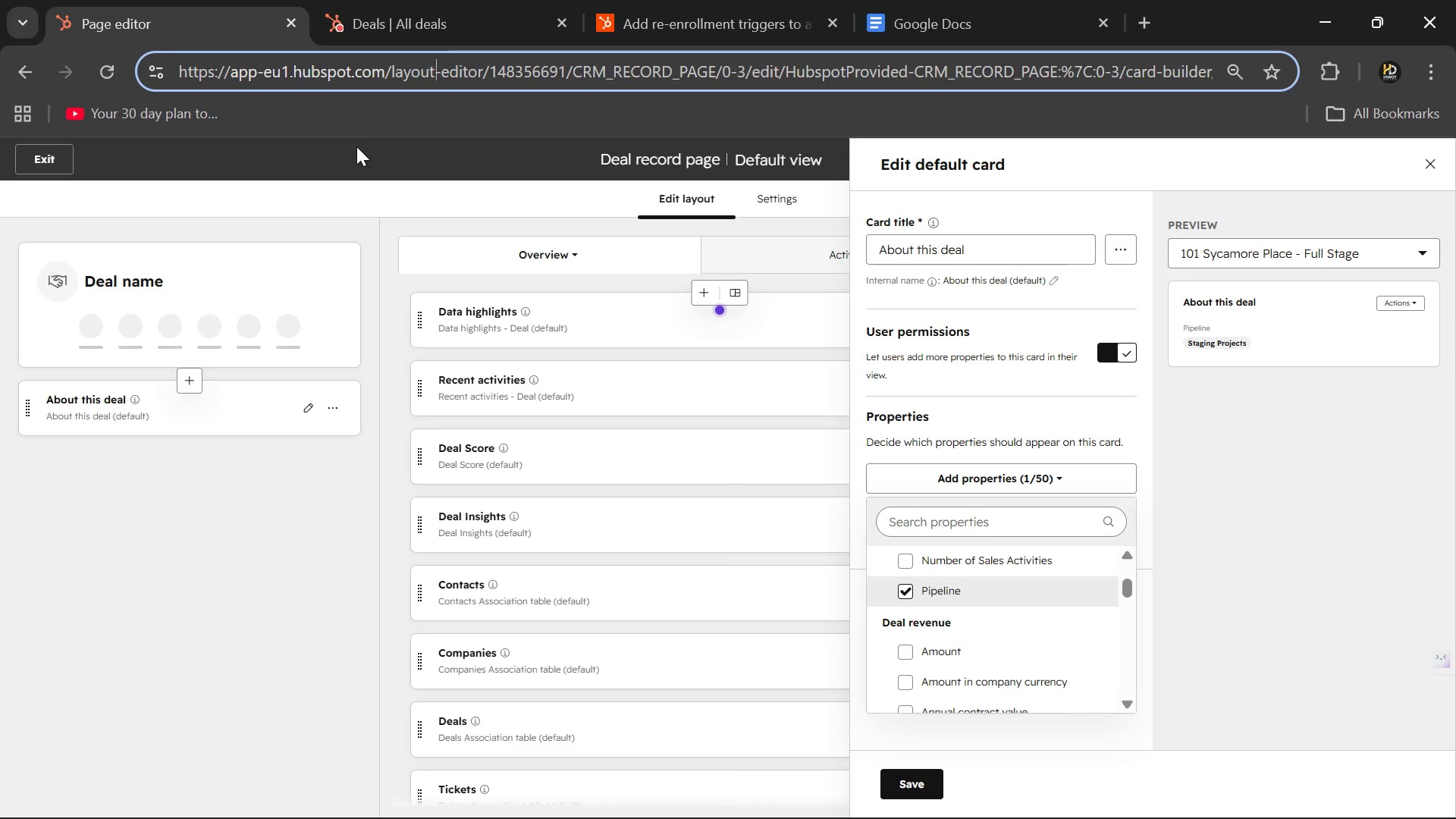 
left_click([356, 146])
 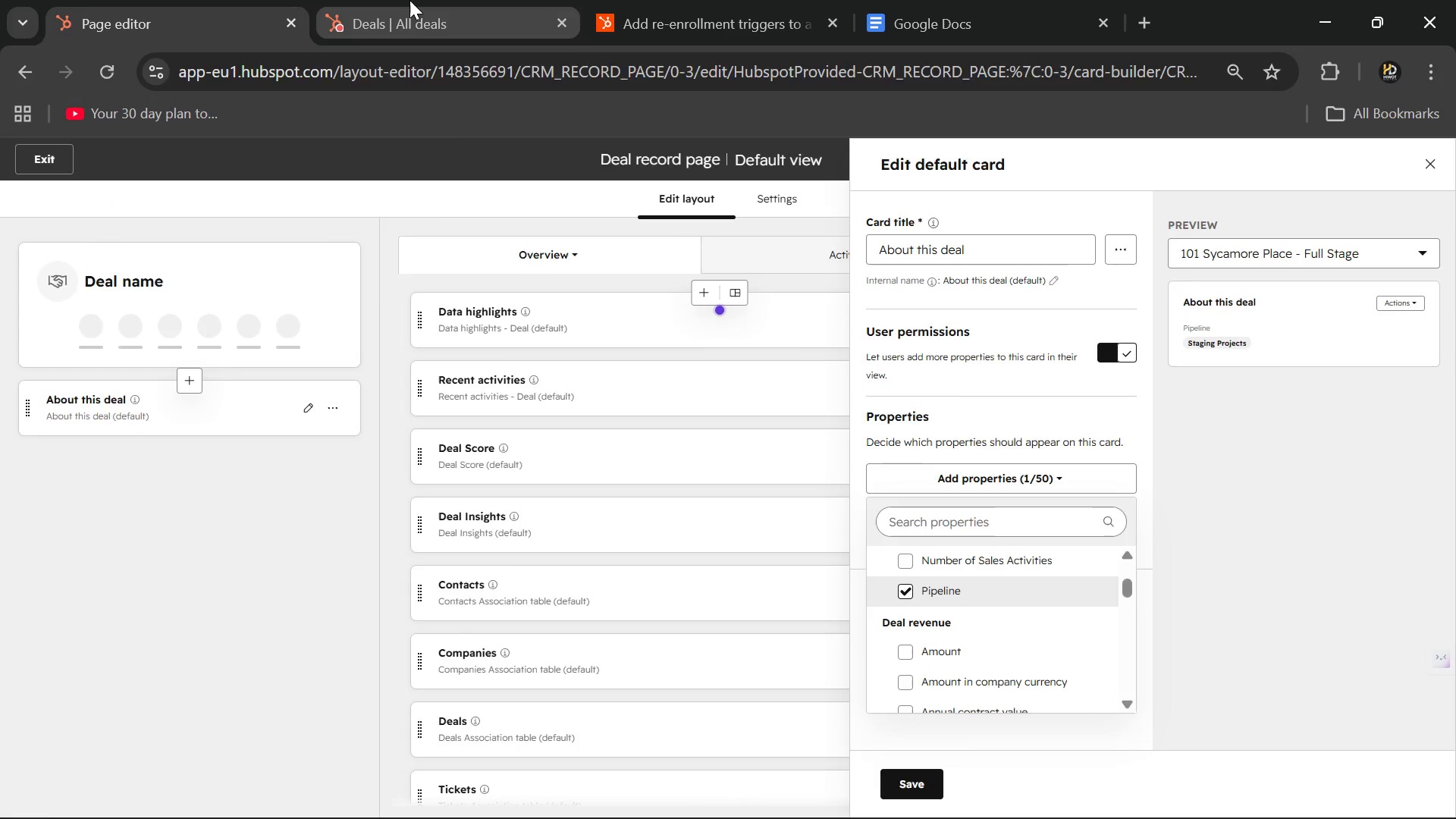 
left_click([410, 0])
 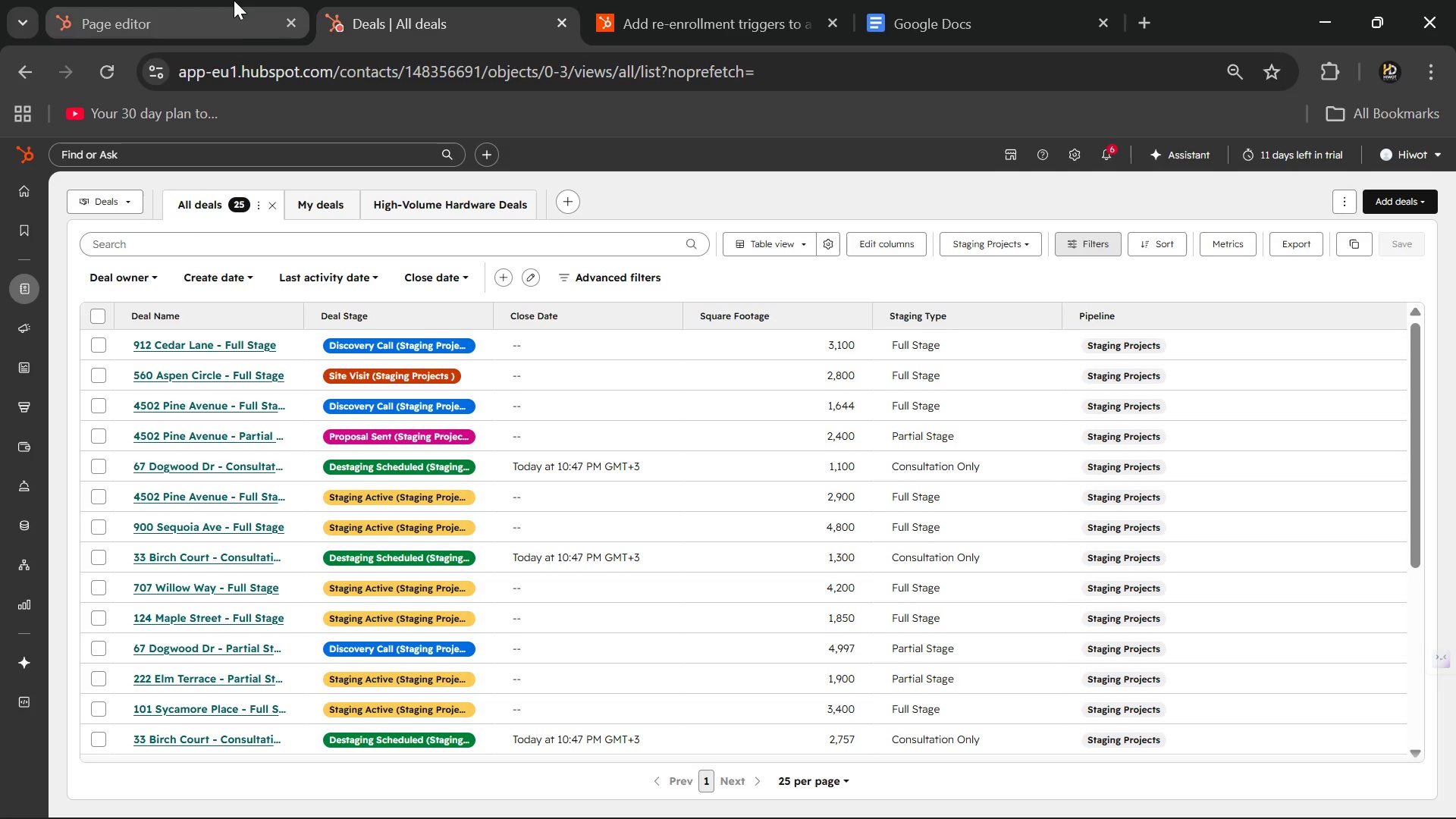 
left_click([234, 0])
 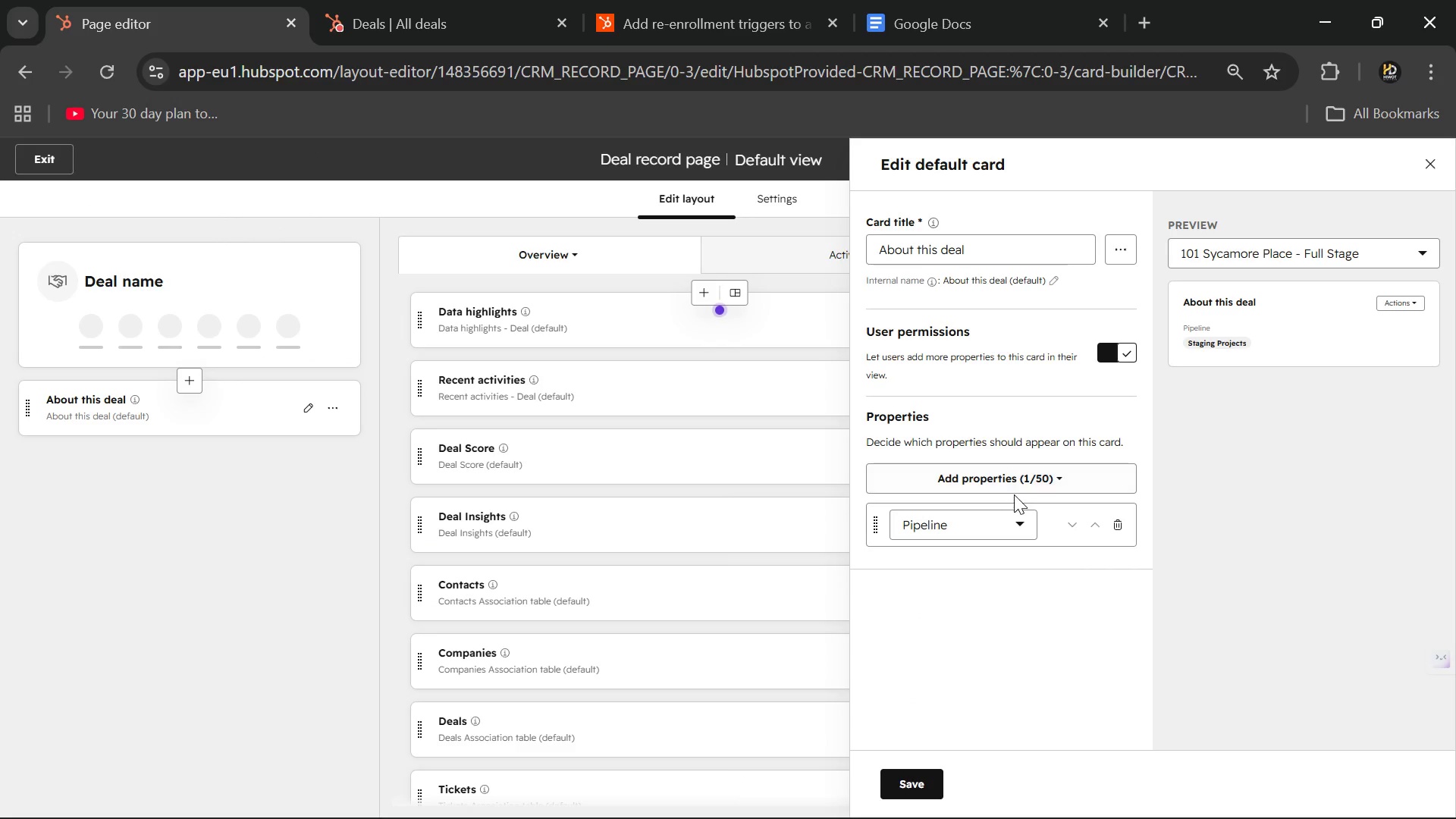 
left_click([1020, 479])
 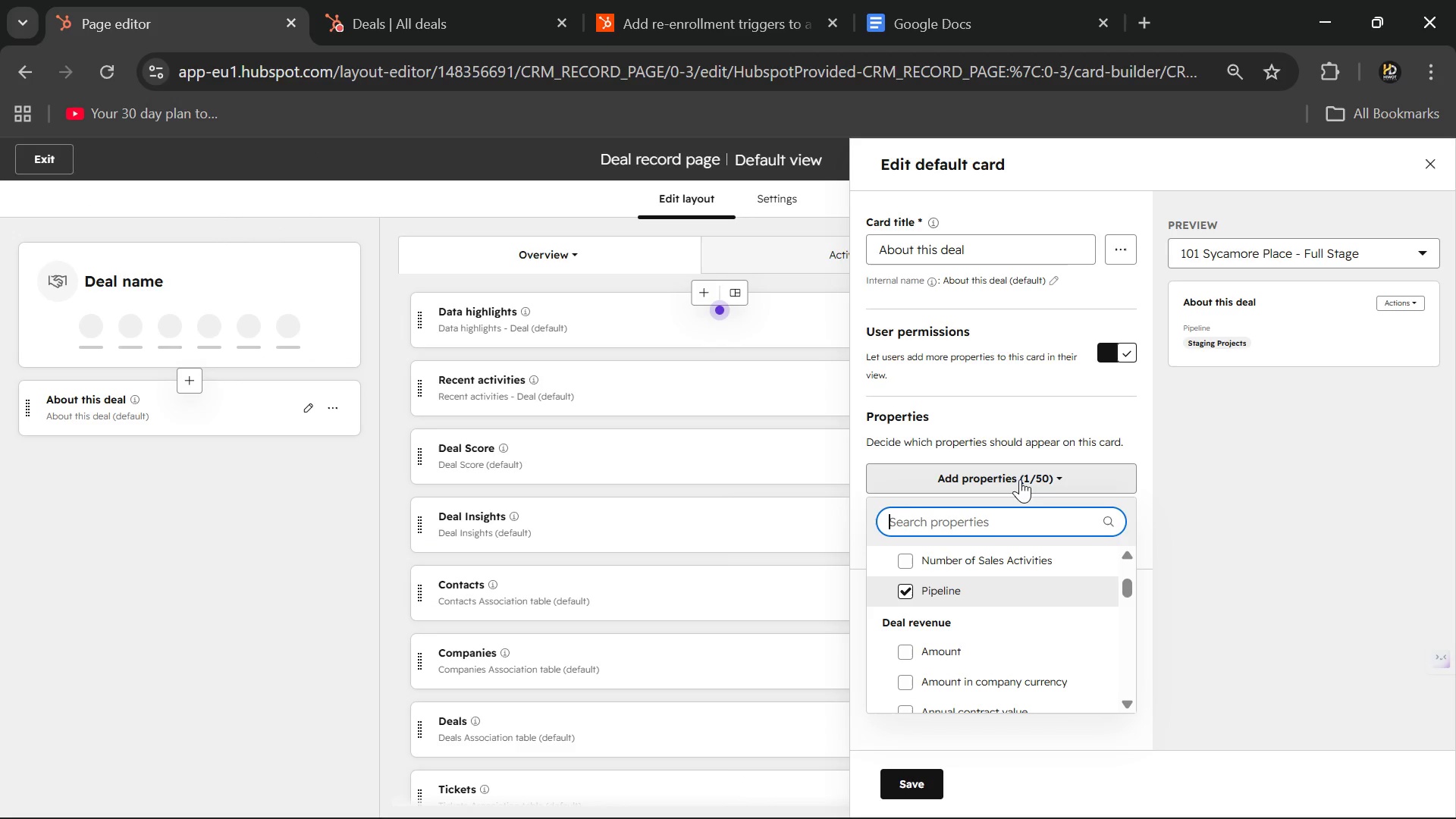 
type(Deal S)
 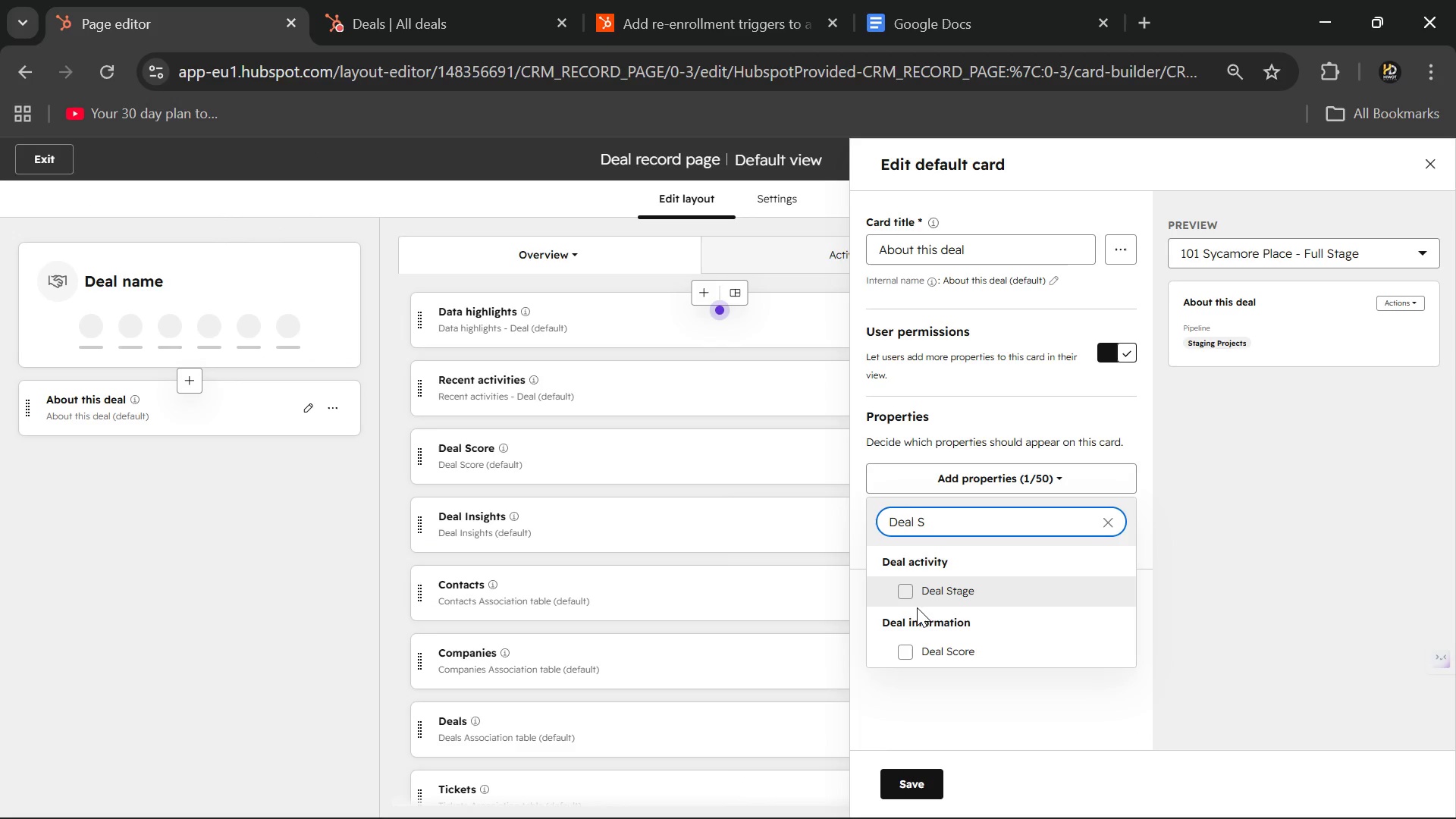 
left_click([902, 595])
 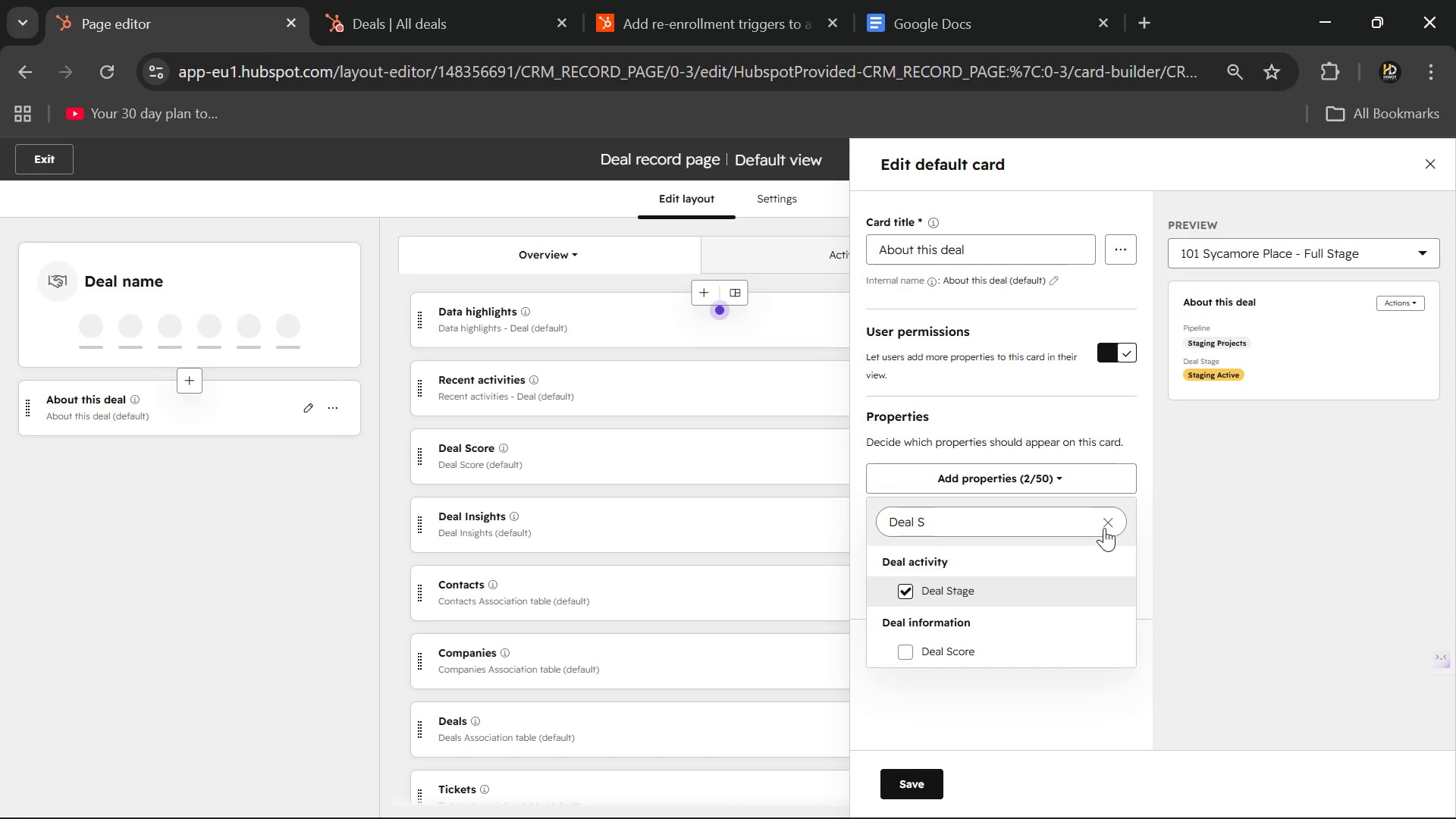 
left_click([1110, 524])
 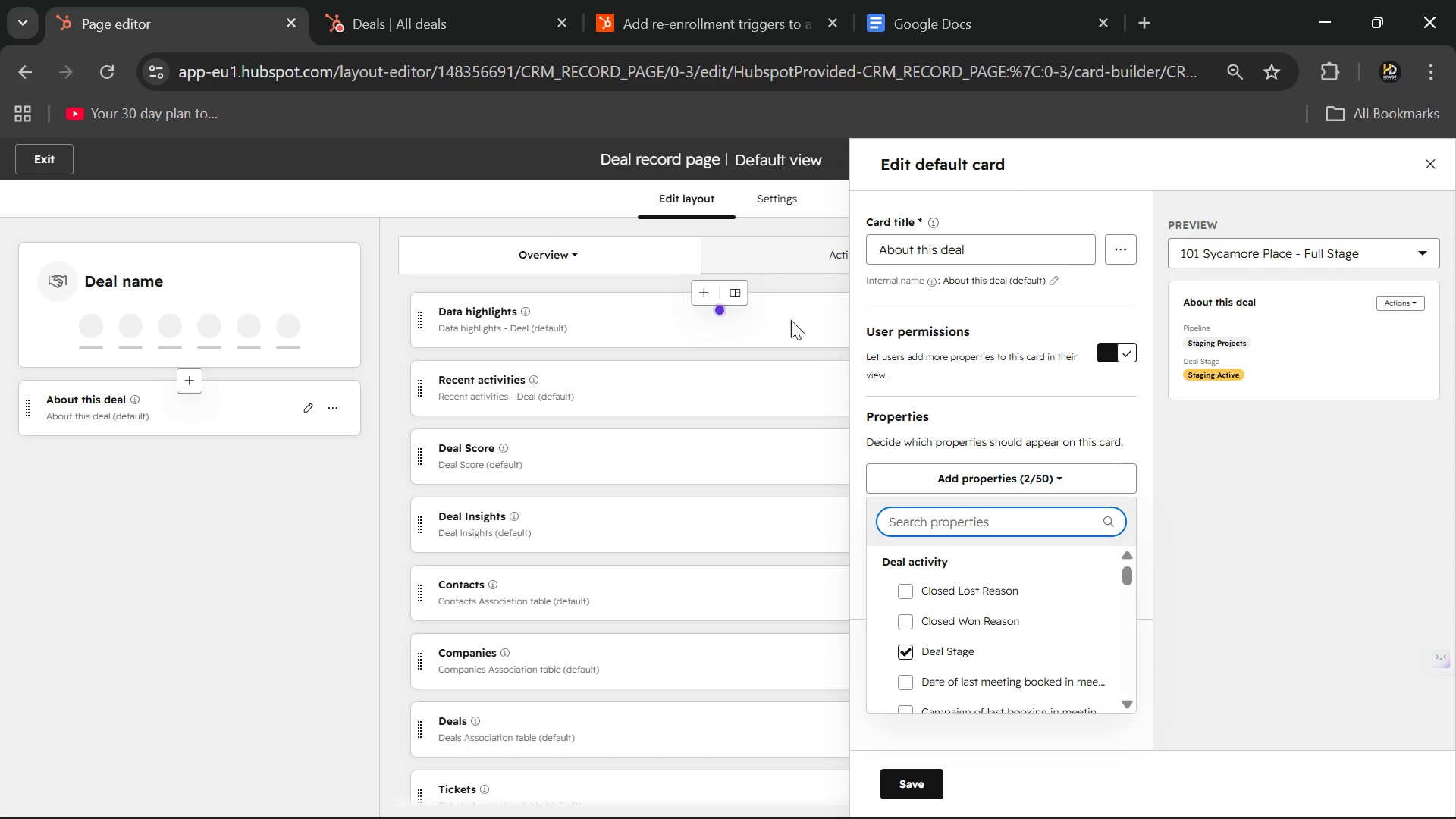 
left_click([416, 17])
 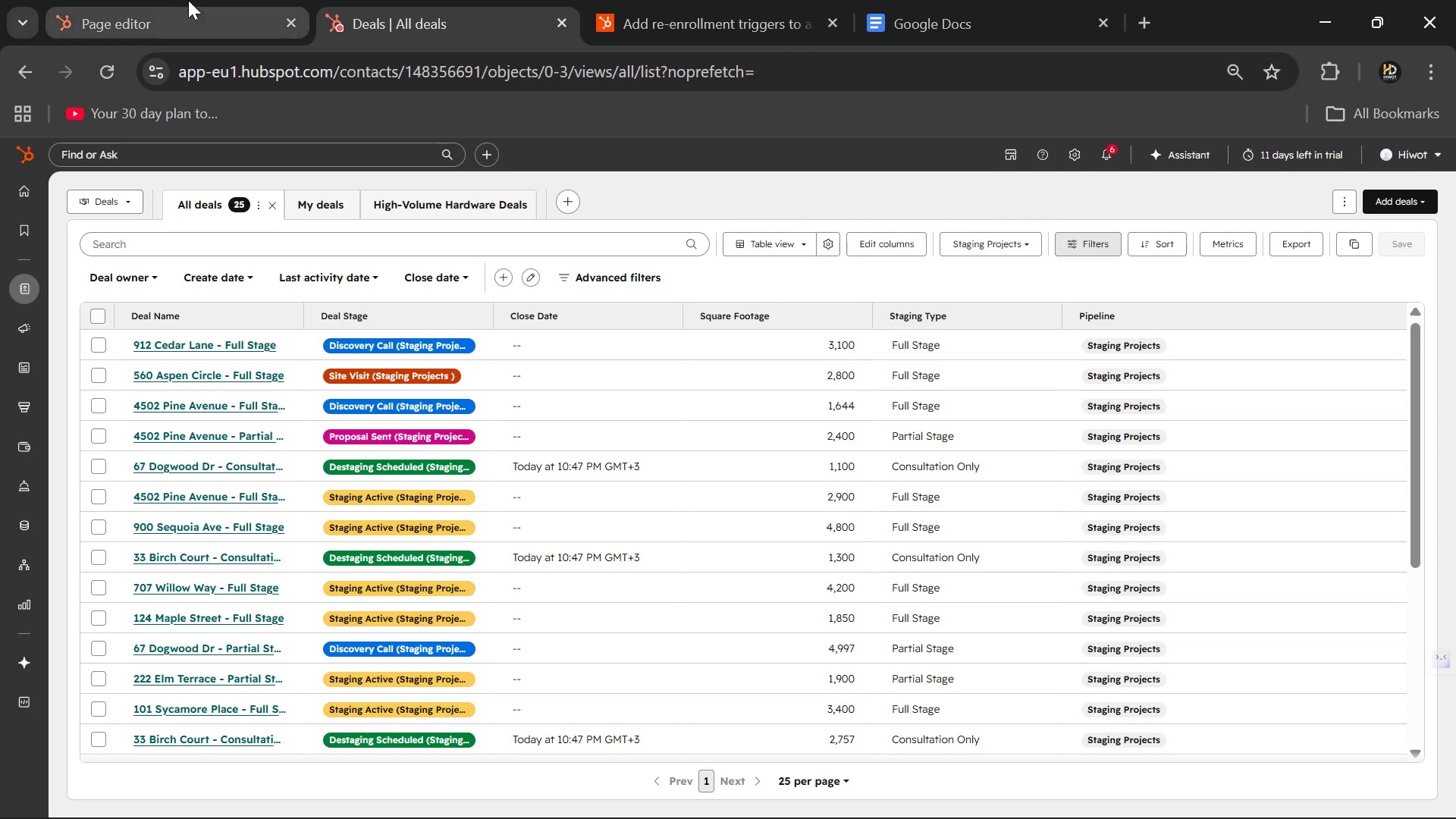 
left_click([179, 0])
 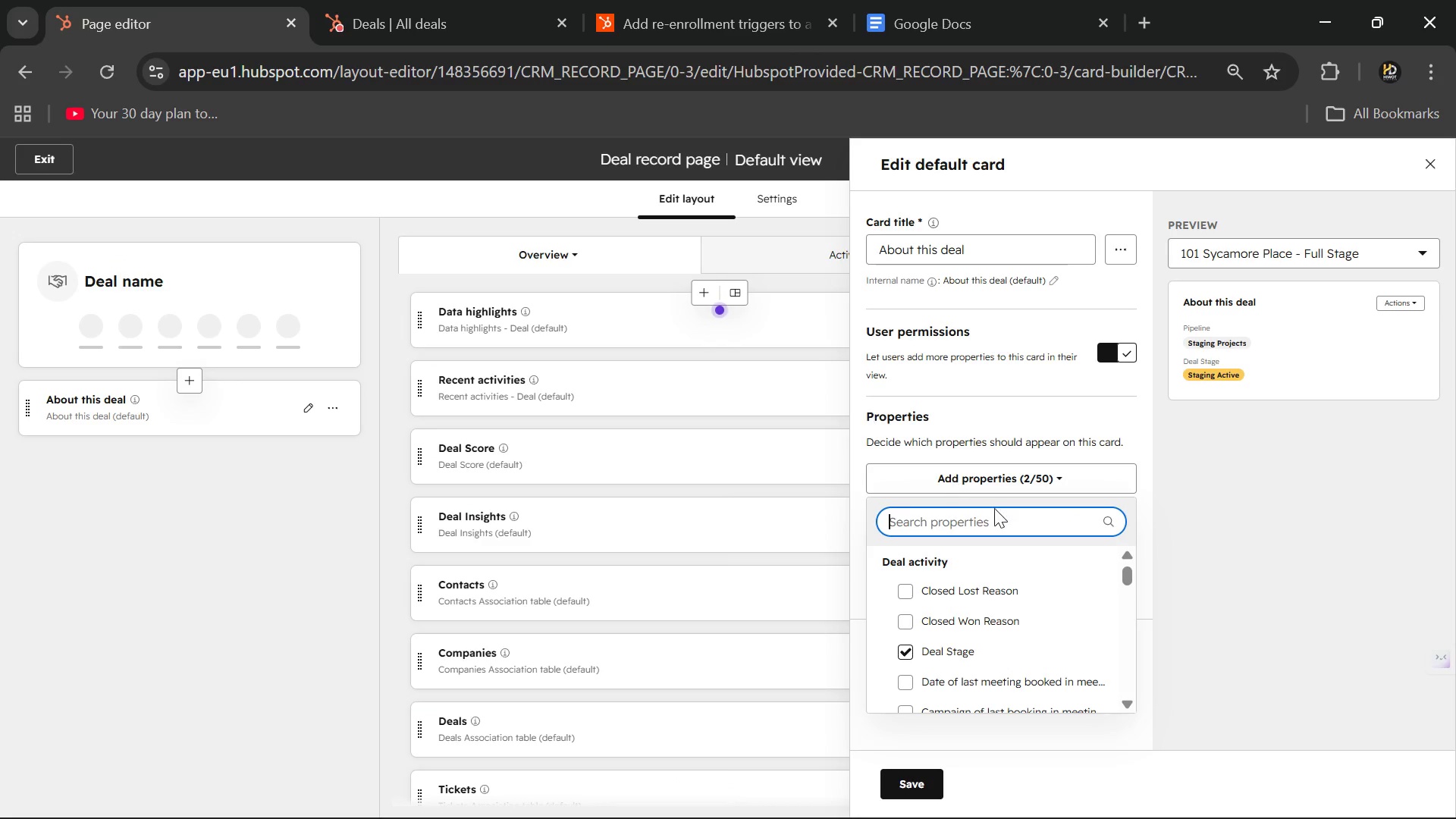 
type(Squa)
 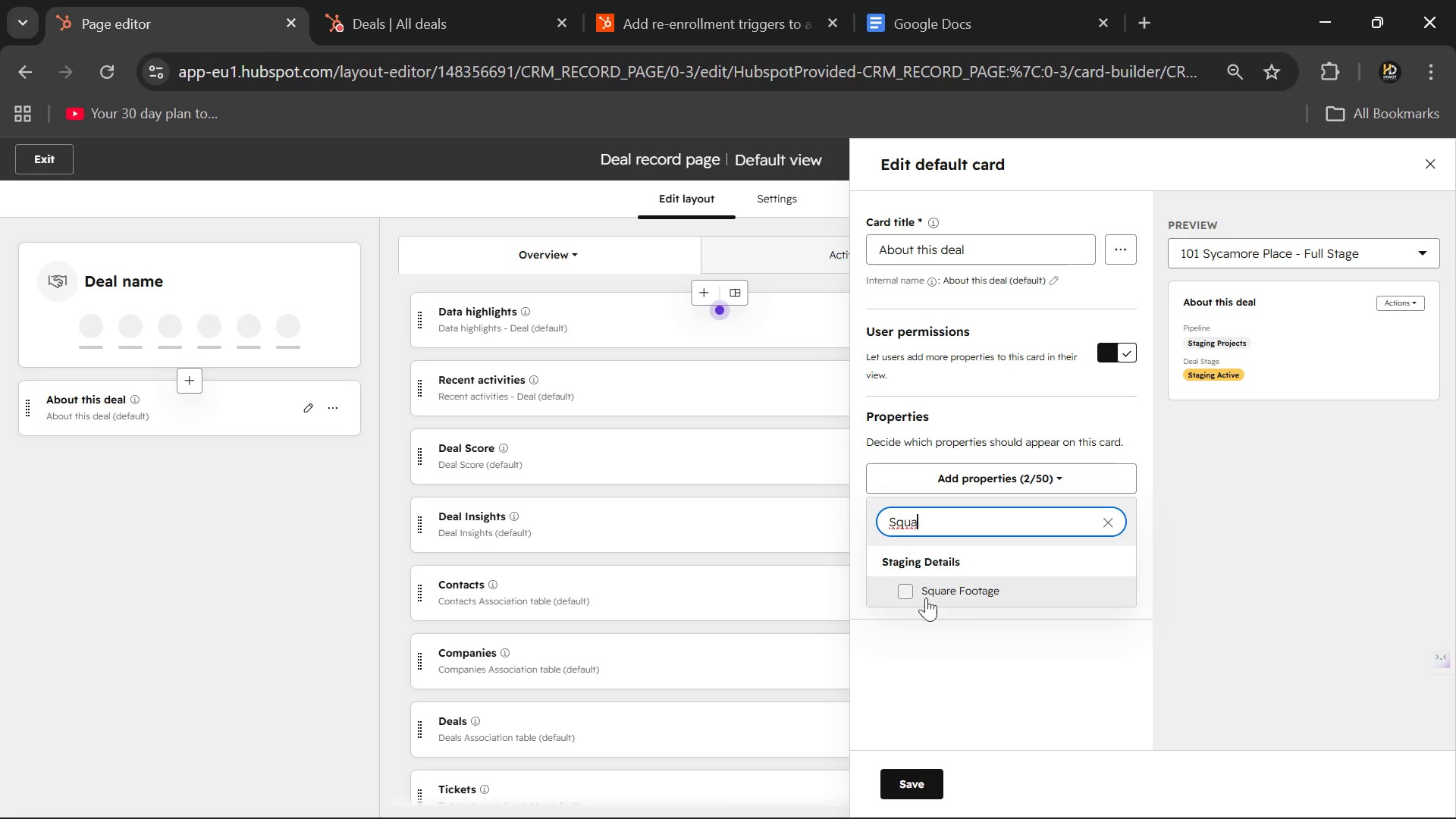 
left_click([896, 597])
 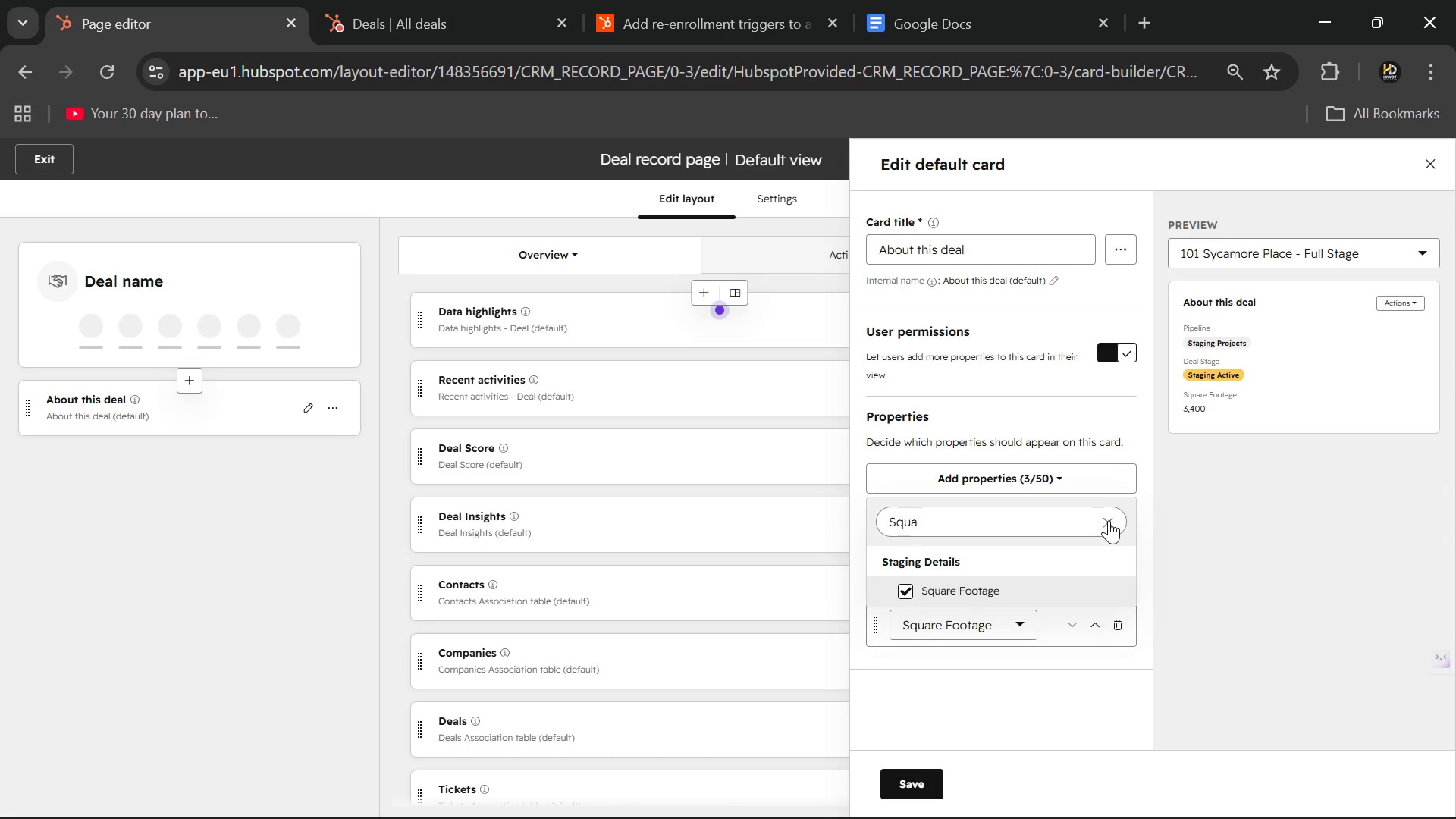 
left_click([1109, 519])
 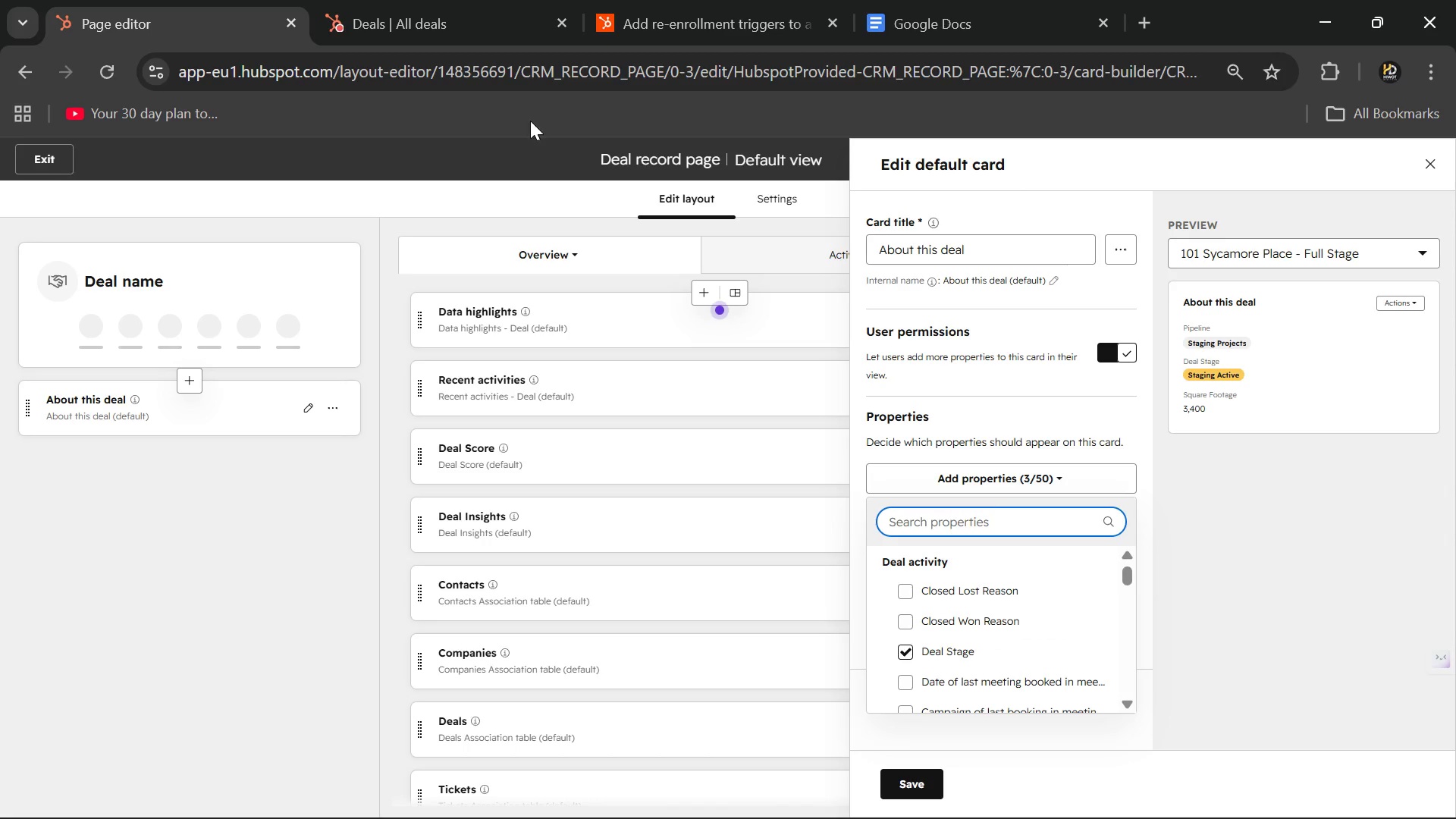 
left_click([511, 14])
 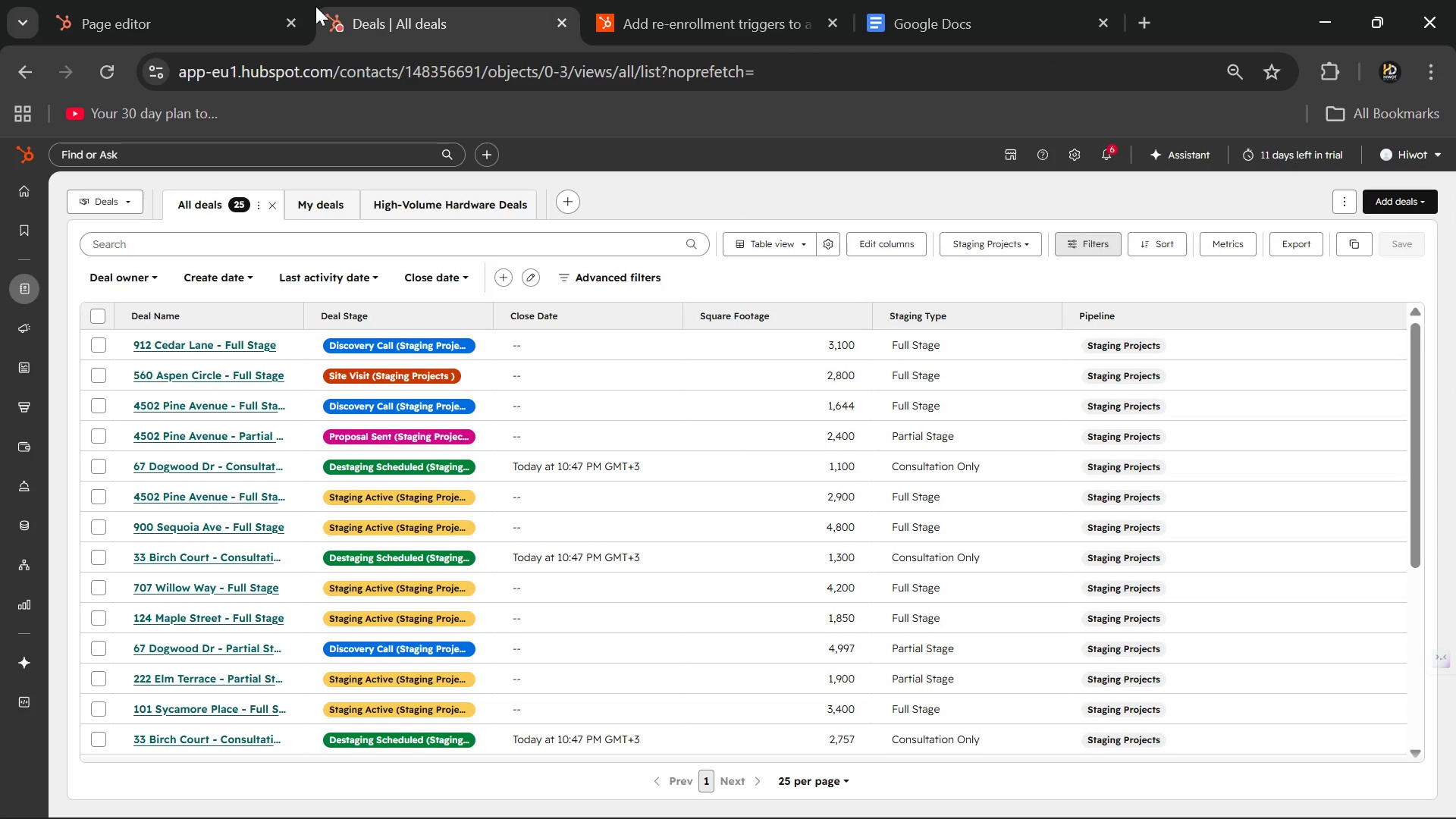 
left_click([155, 0])
 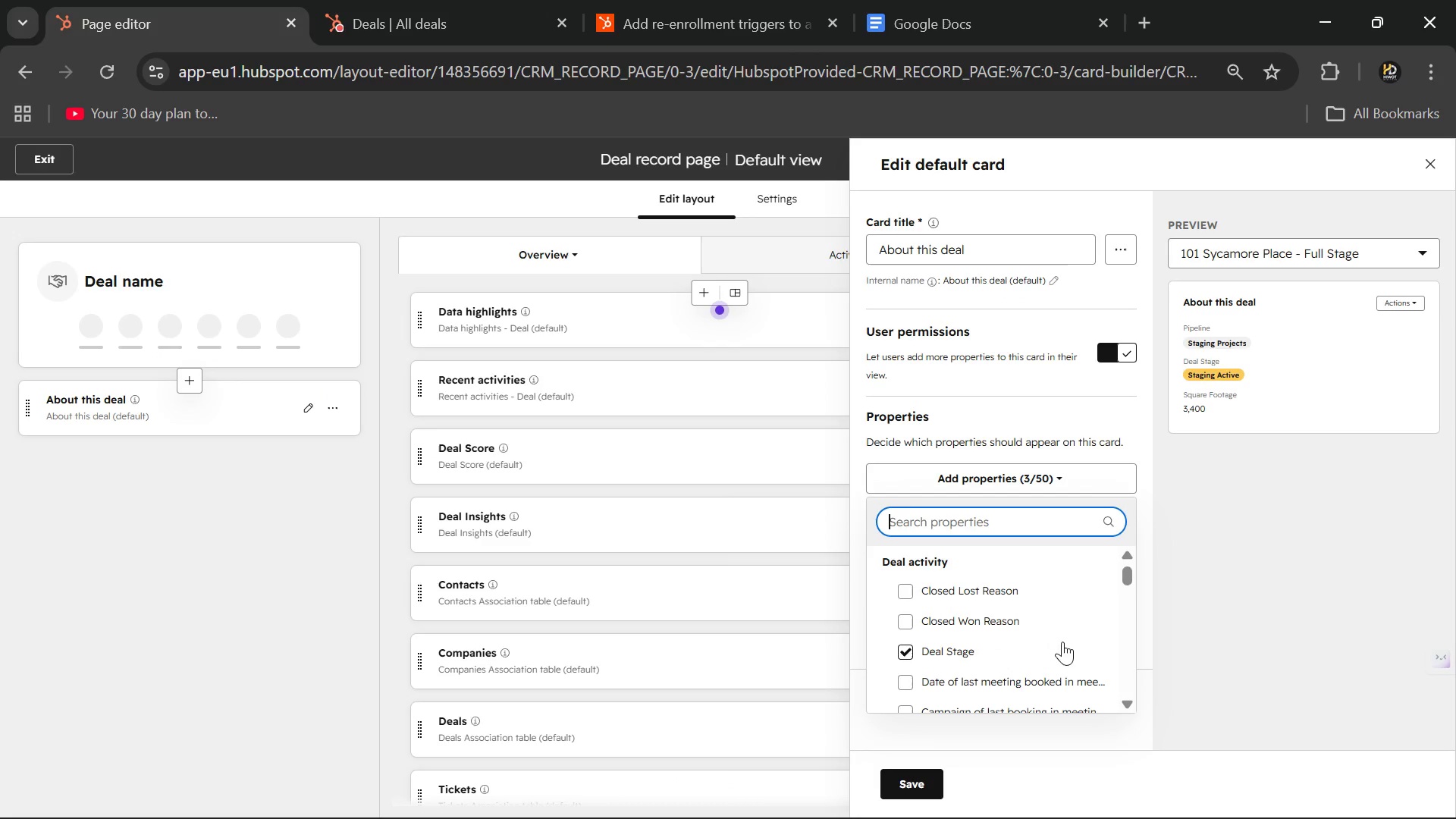 
type(Staging T)
 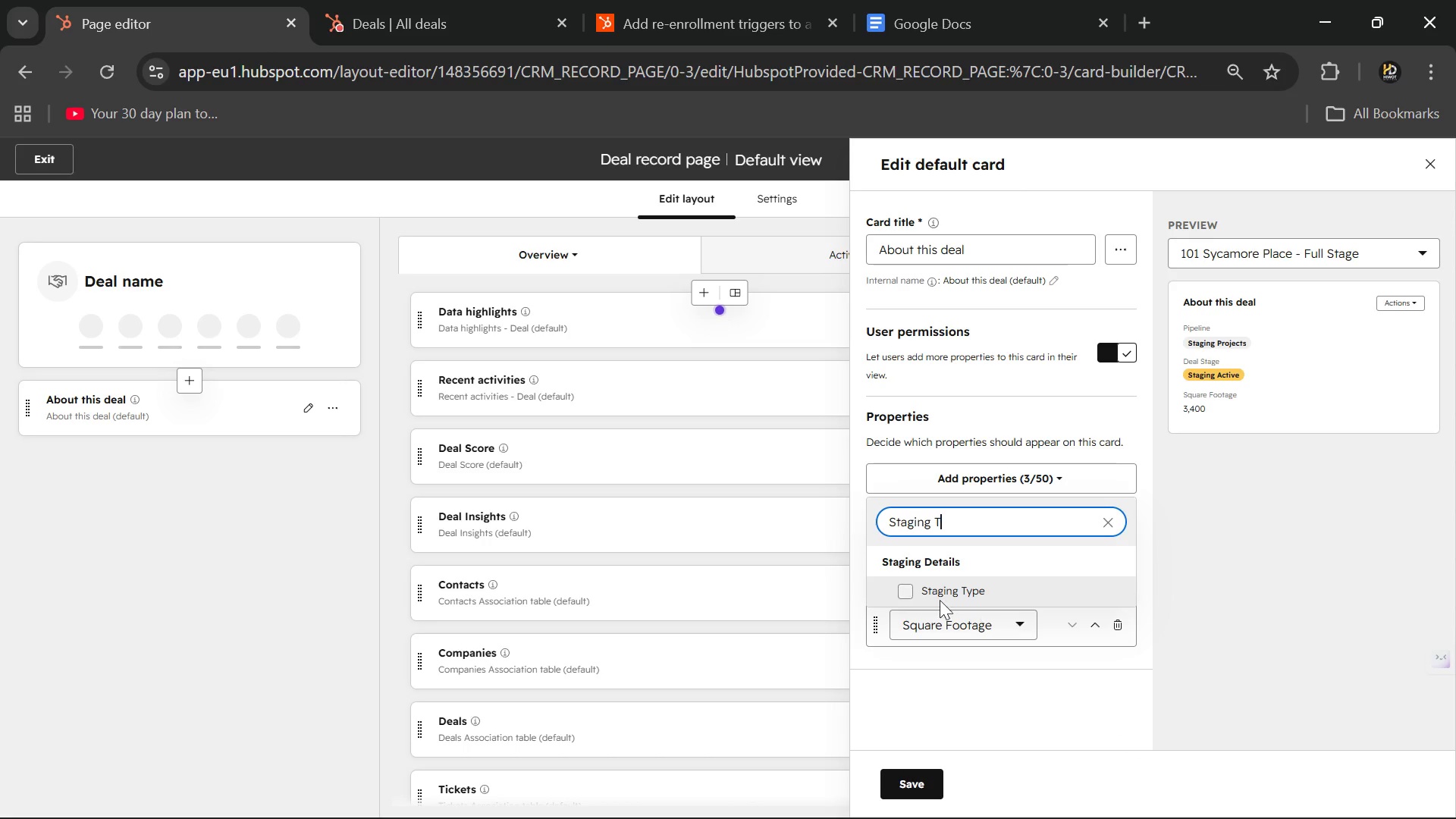 
left_click([911, 588])
 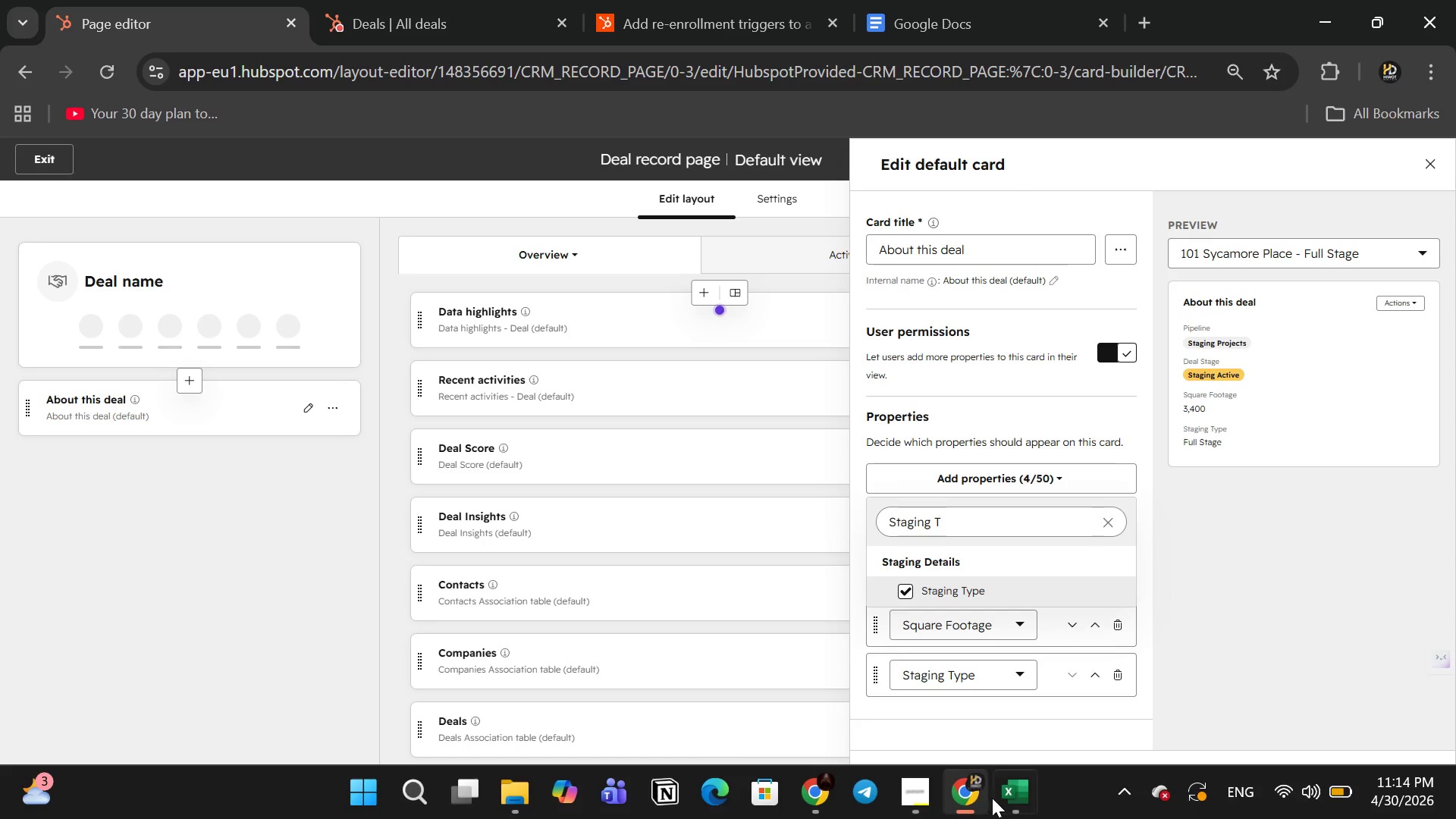 
left_click([1002, 795])
 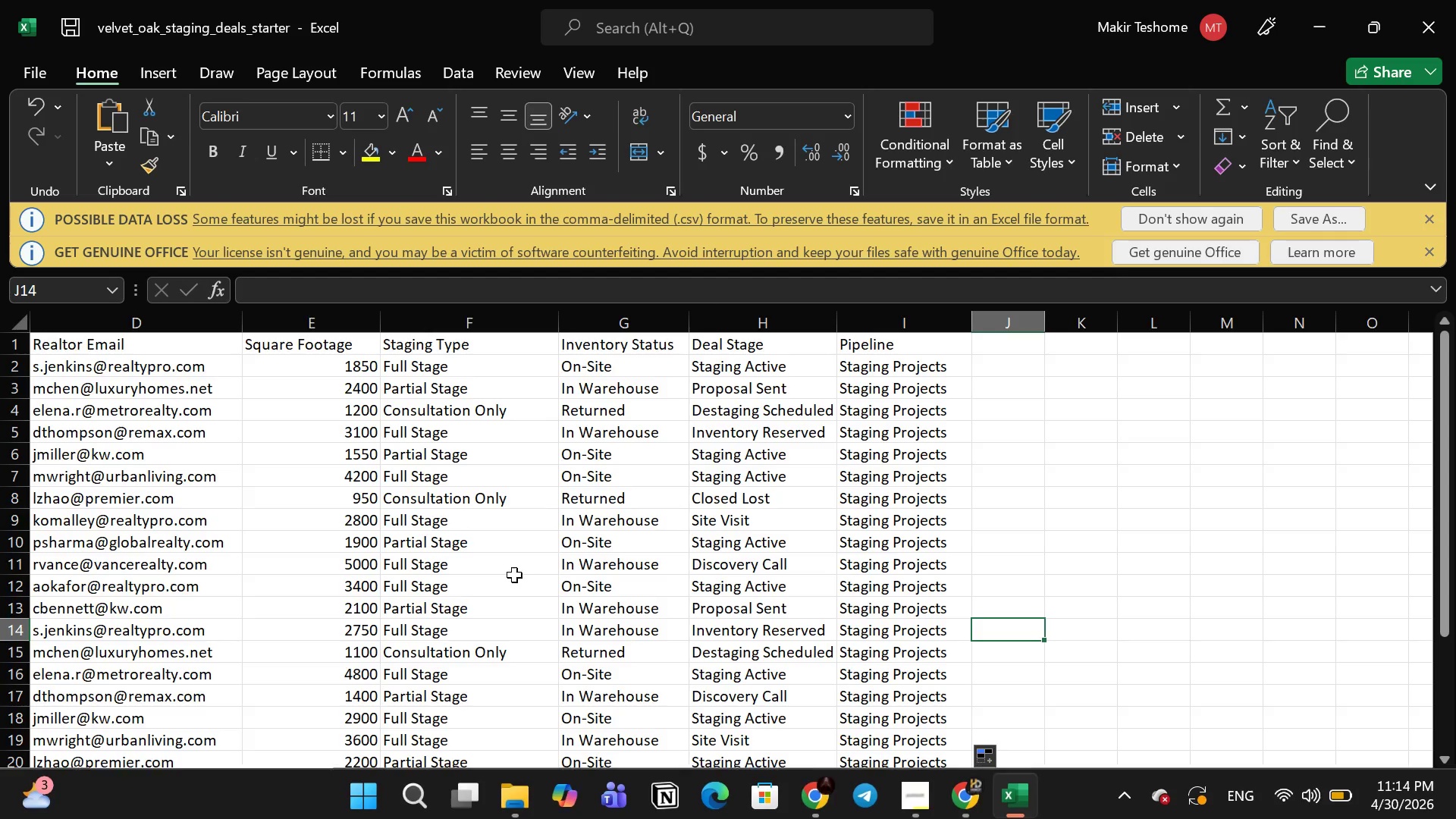 
scroll: coordinate [513, 574], scroll_direction: up, amount: 1.0
 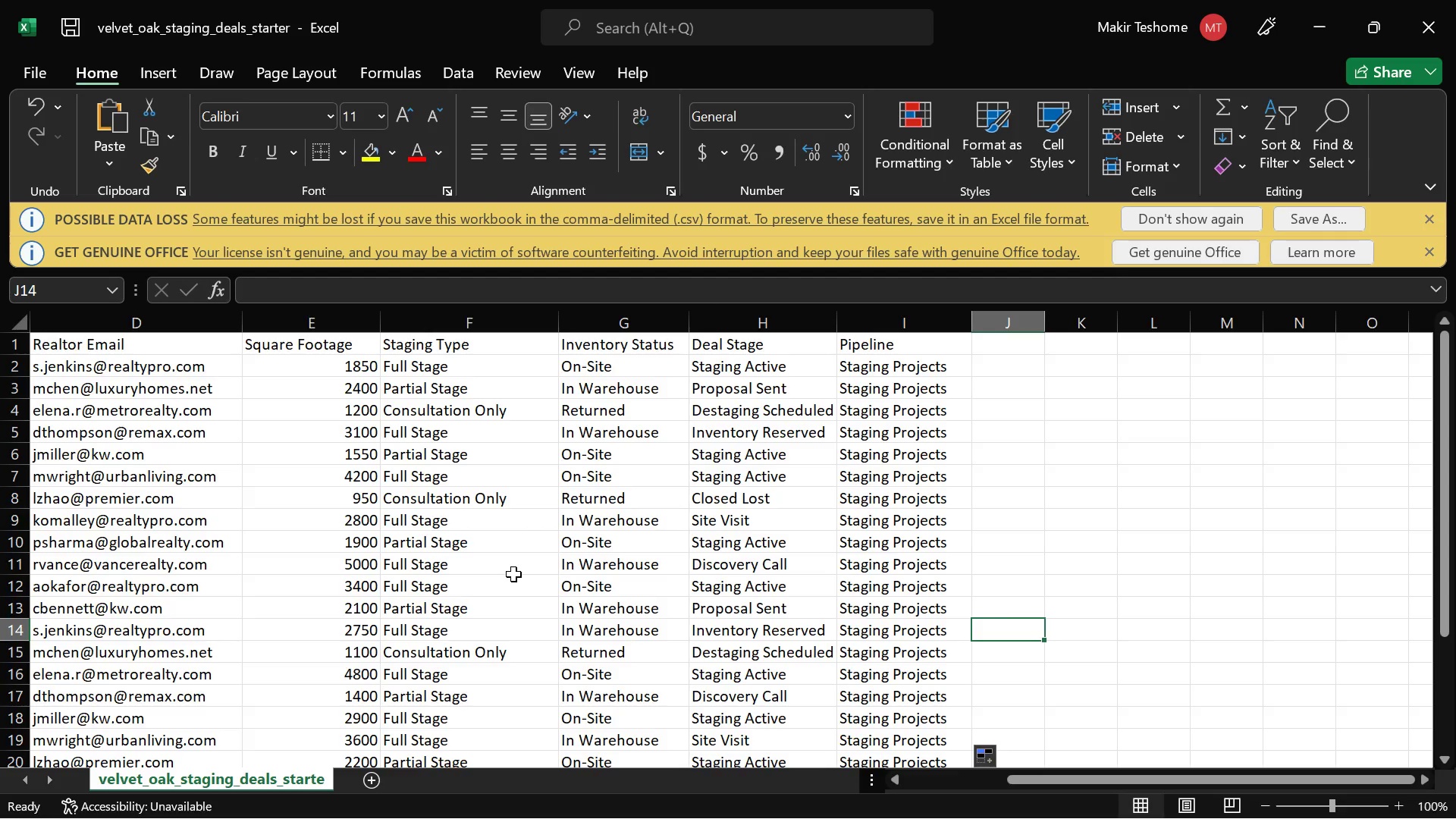 
scroll: coordinate [513, 574], scroll_direction: none, amount: 0.0
 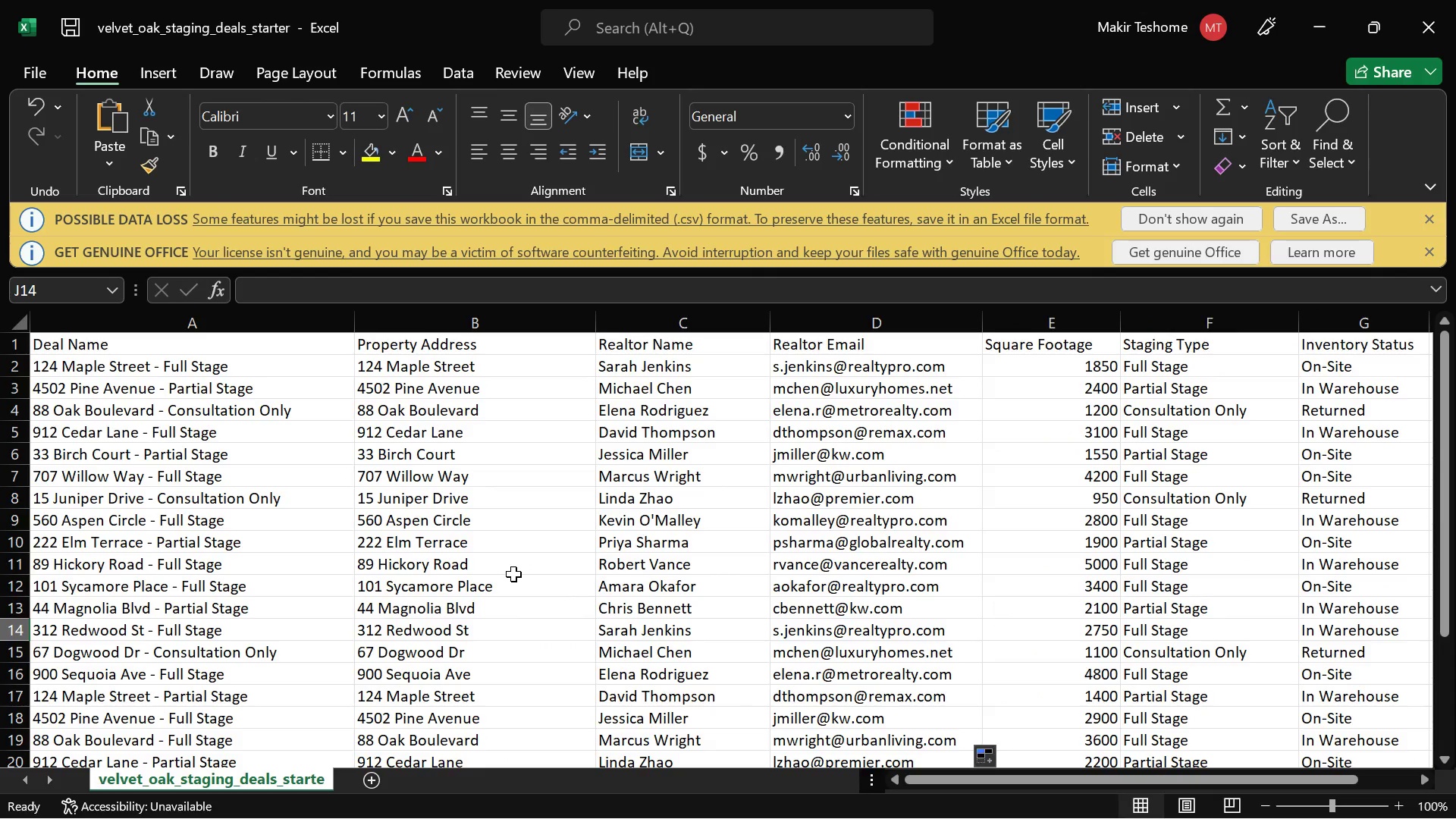 
scroll: coordinate [513, 574], scroll_direction: down, amount: 1.0
 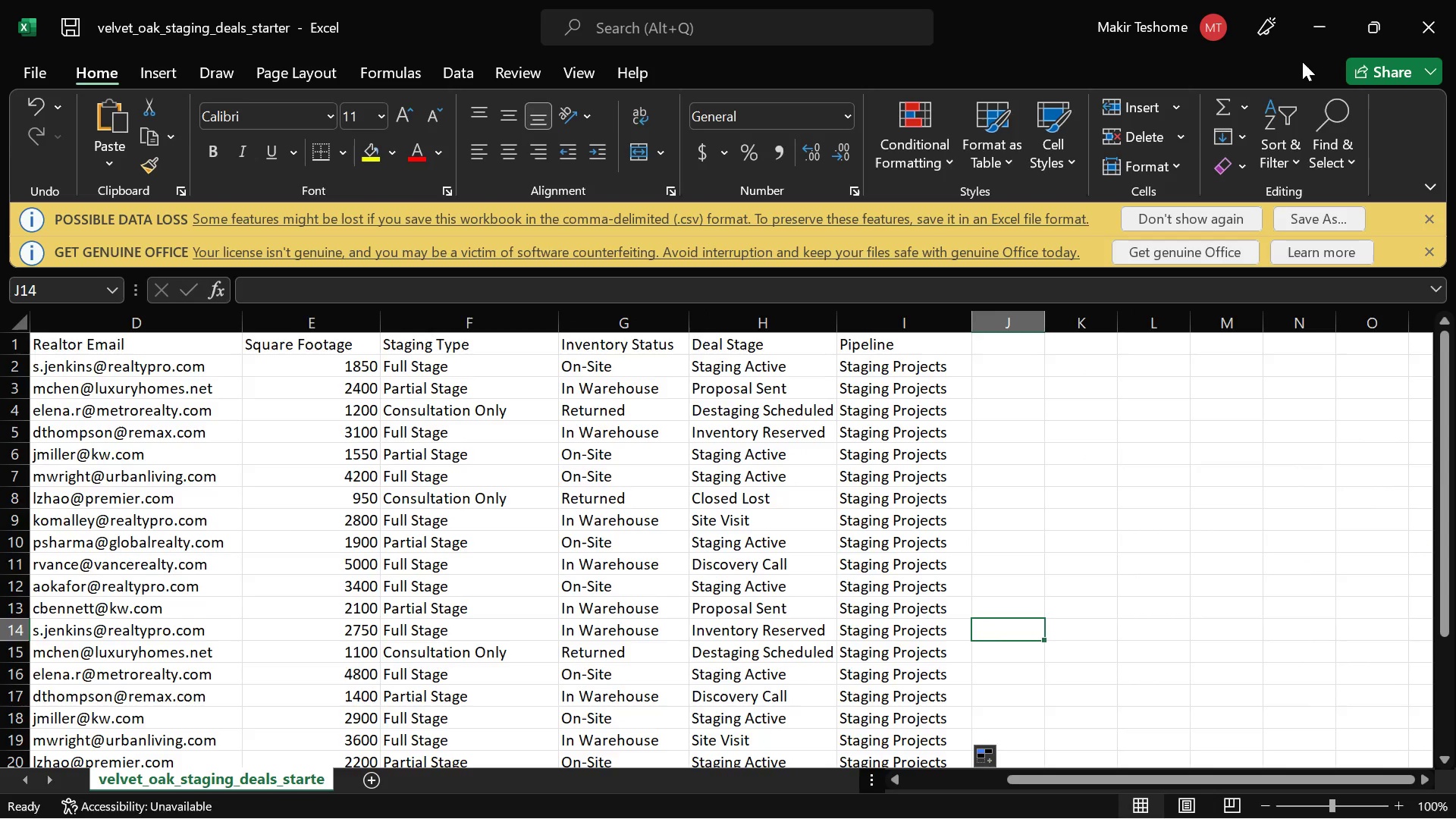 
left_click([1307, 39])
 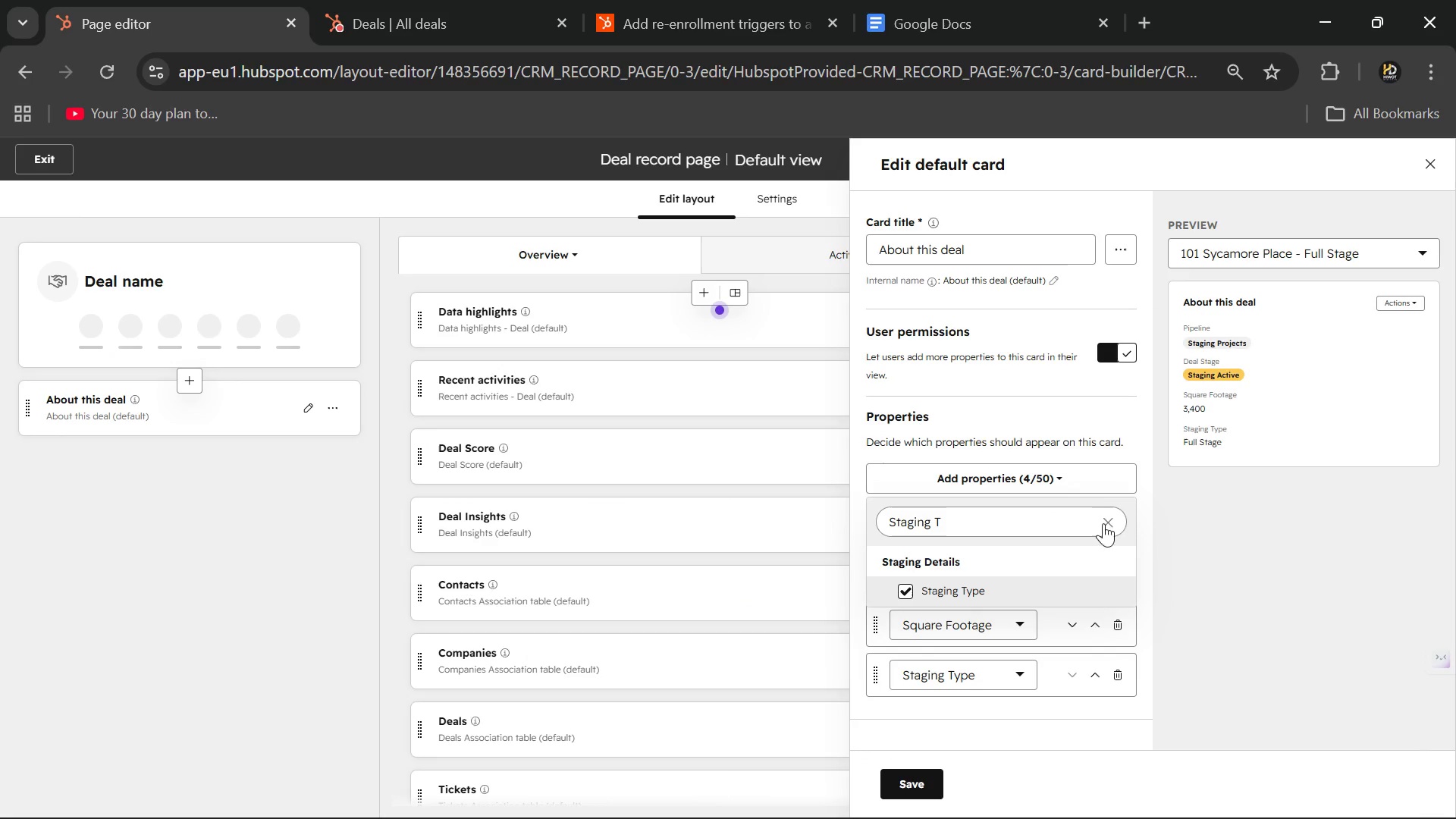 
left_click([1120, 524])
 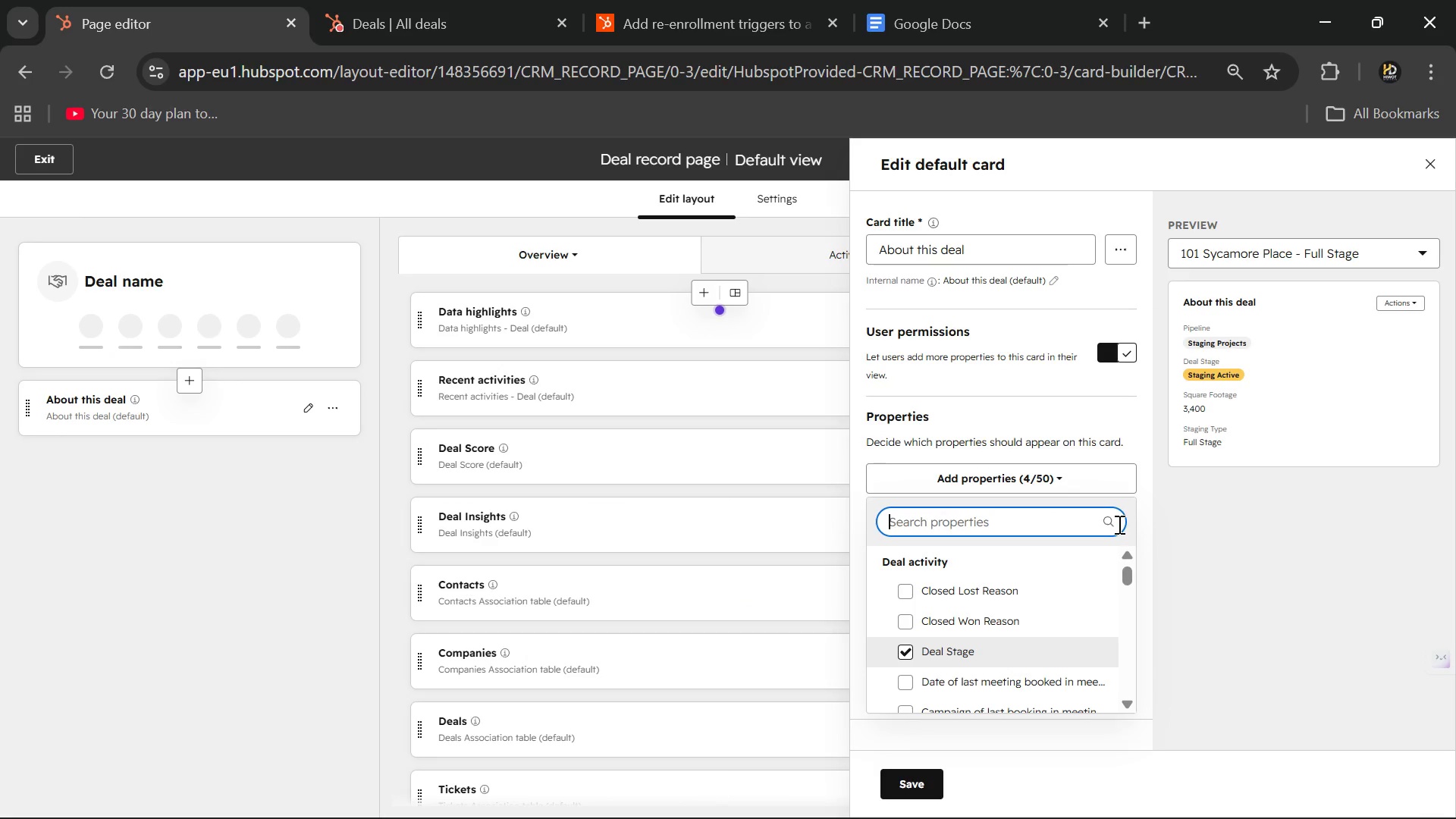 
type(Inventory st)
 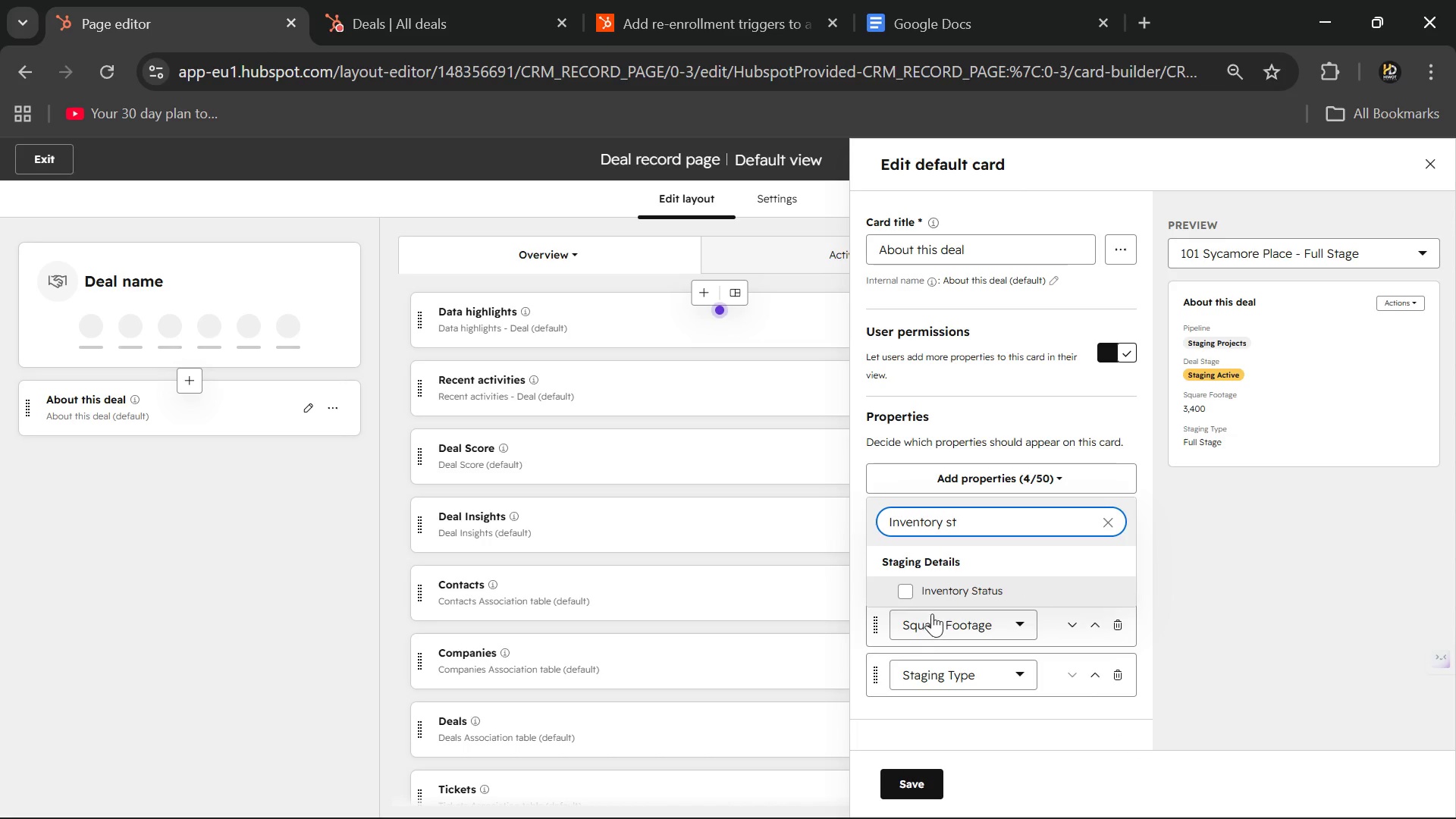 
left_click([900, 588])
 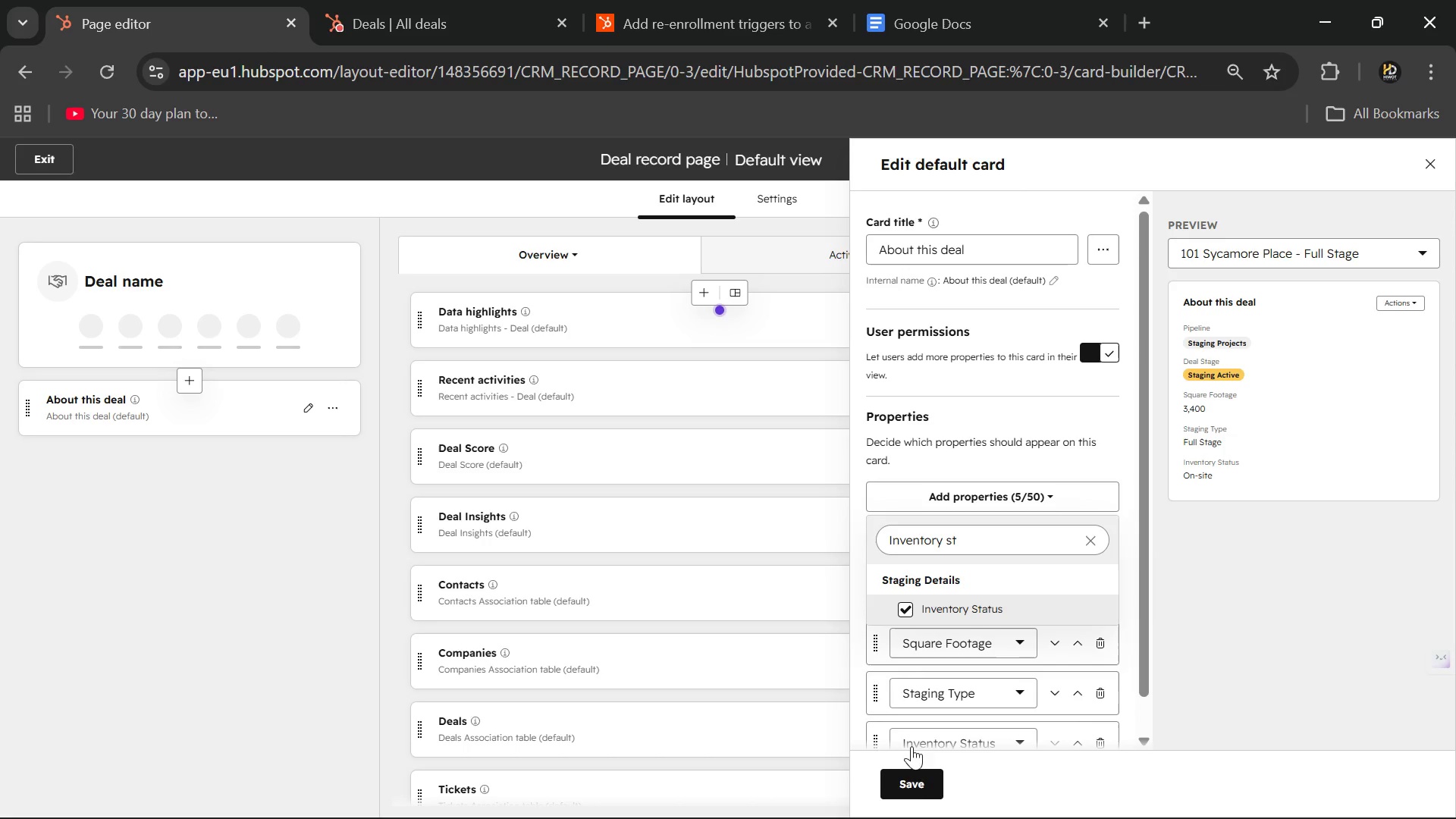 
left_click([915, 783])
 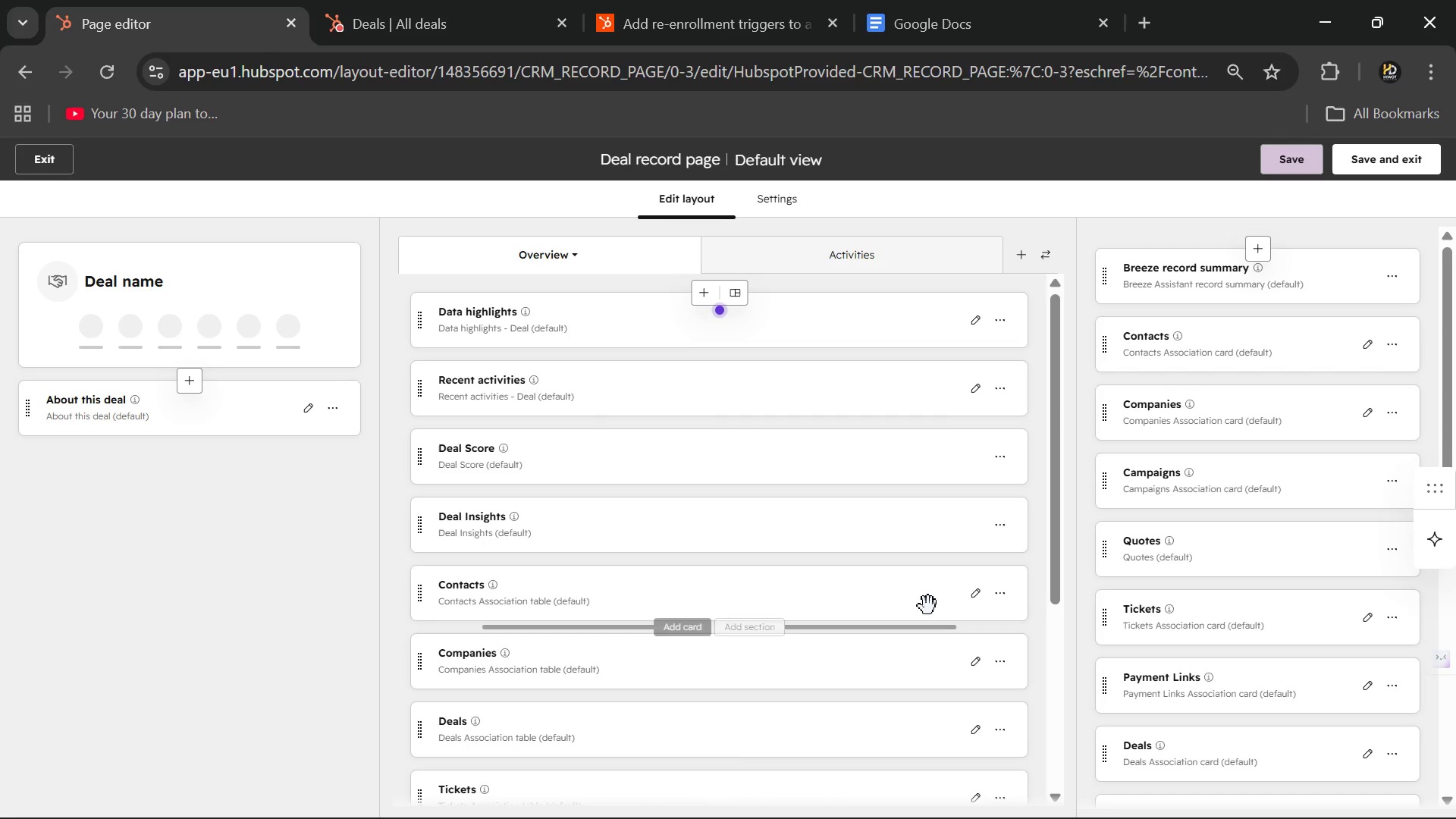 
wait(7.36)
 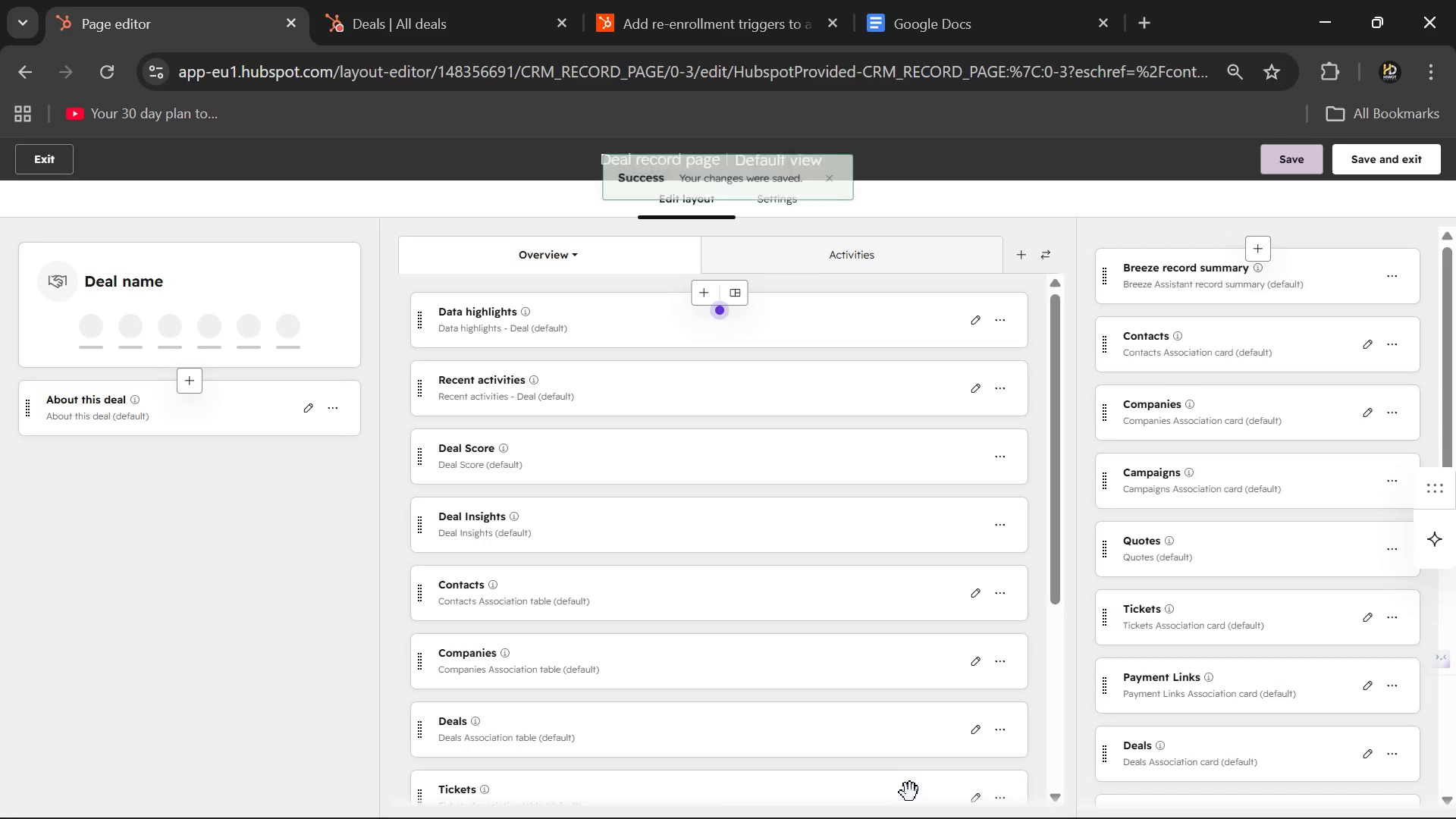 
scroll: coordinate [259, 365], scroll_direction: none, amount: 0.0
 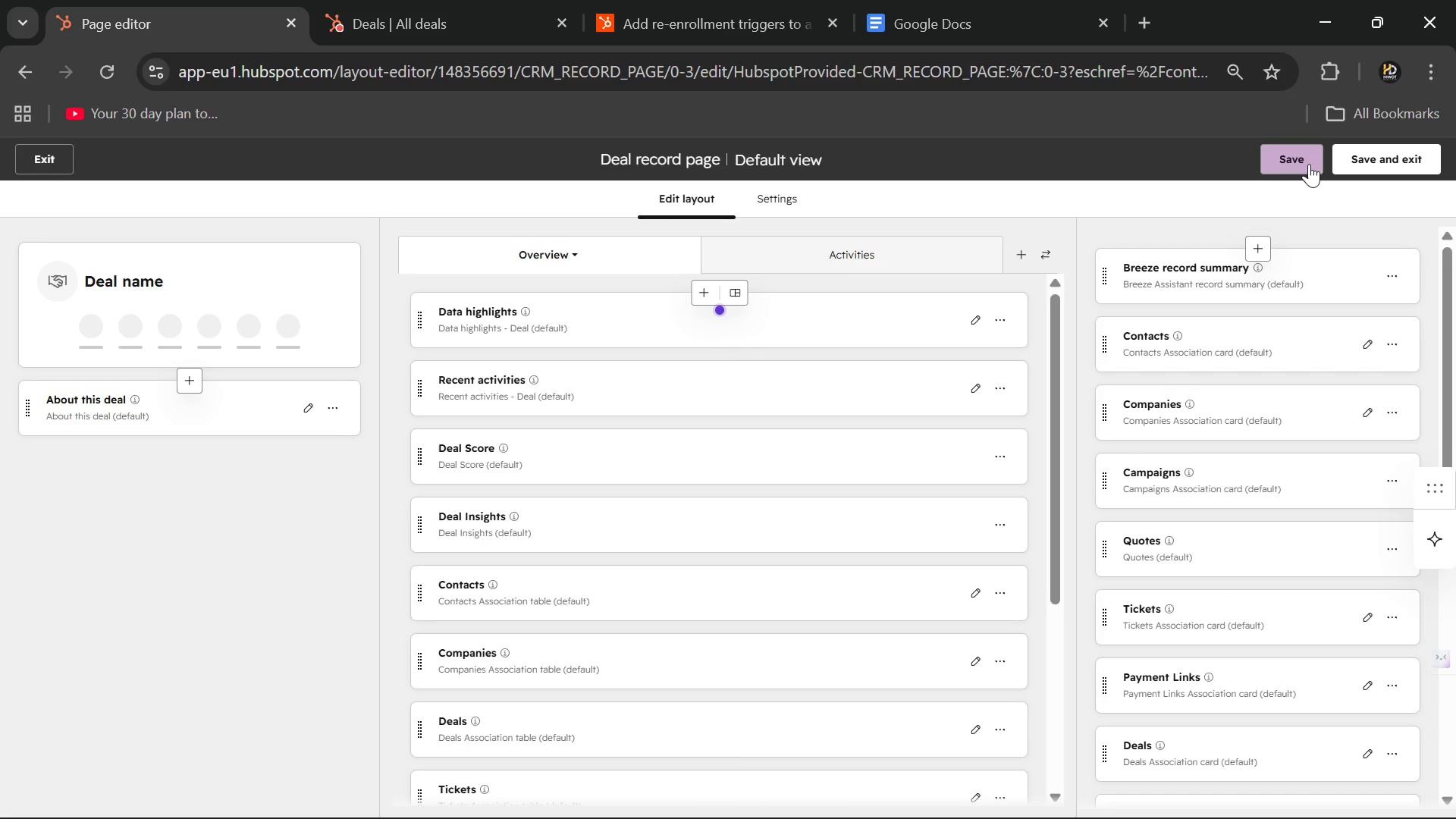 
left_click([1363, 163])
 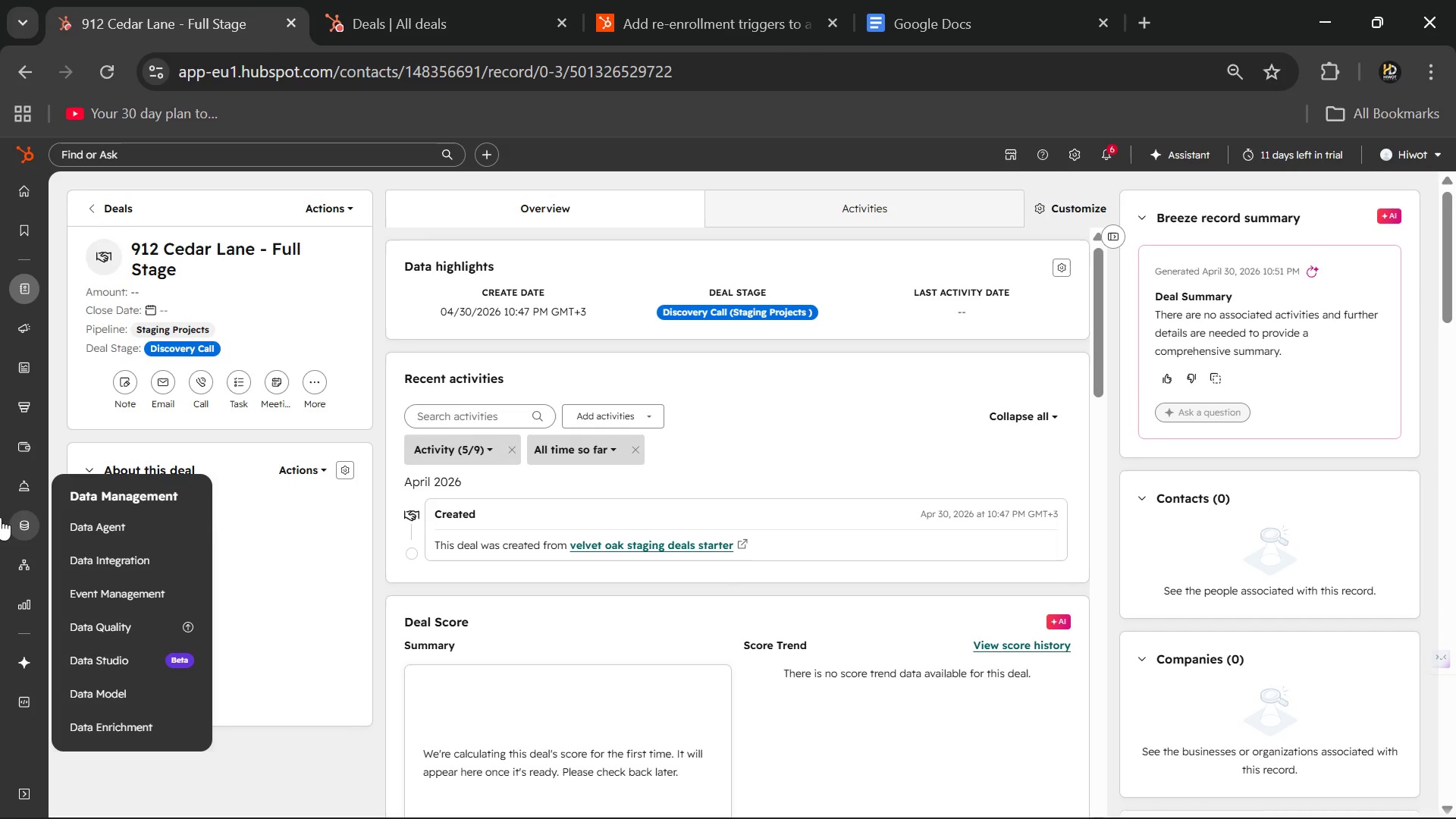 
wait(13.19)
 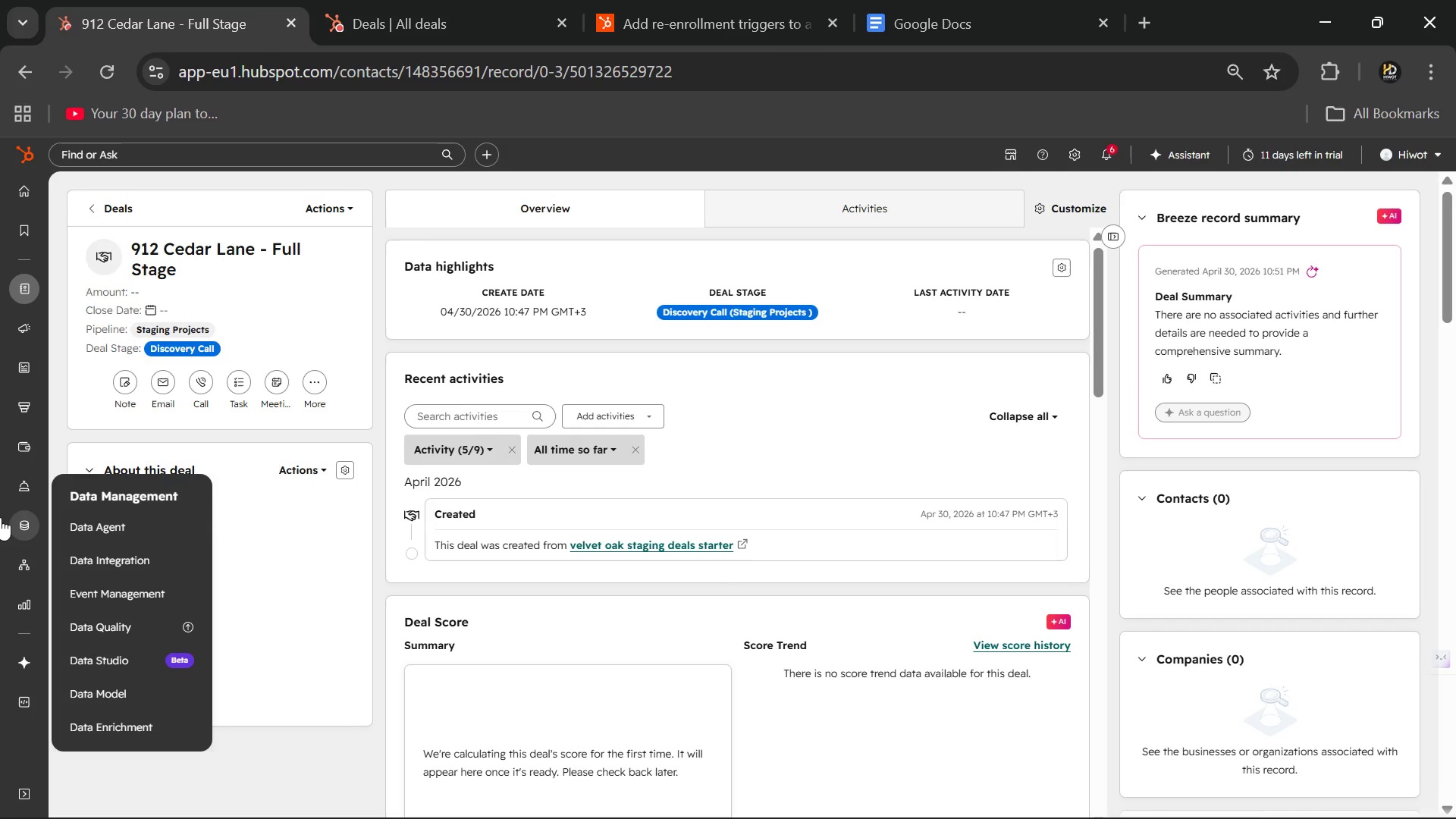 
left_click([916, 799])